 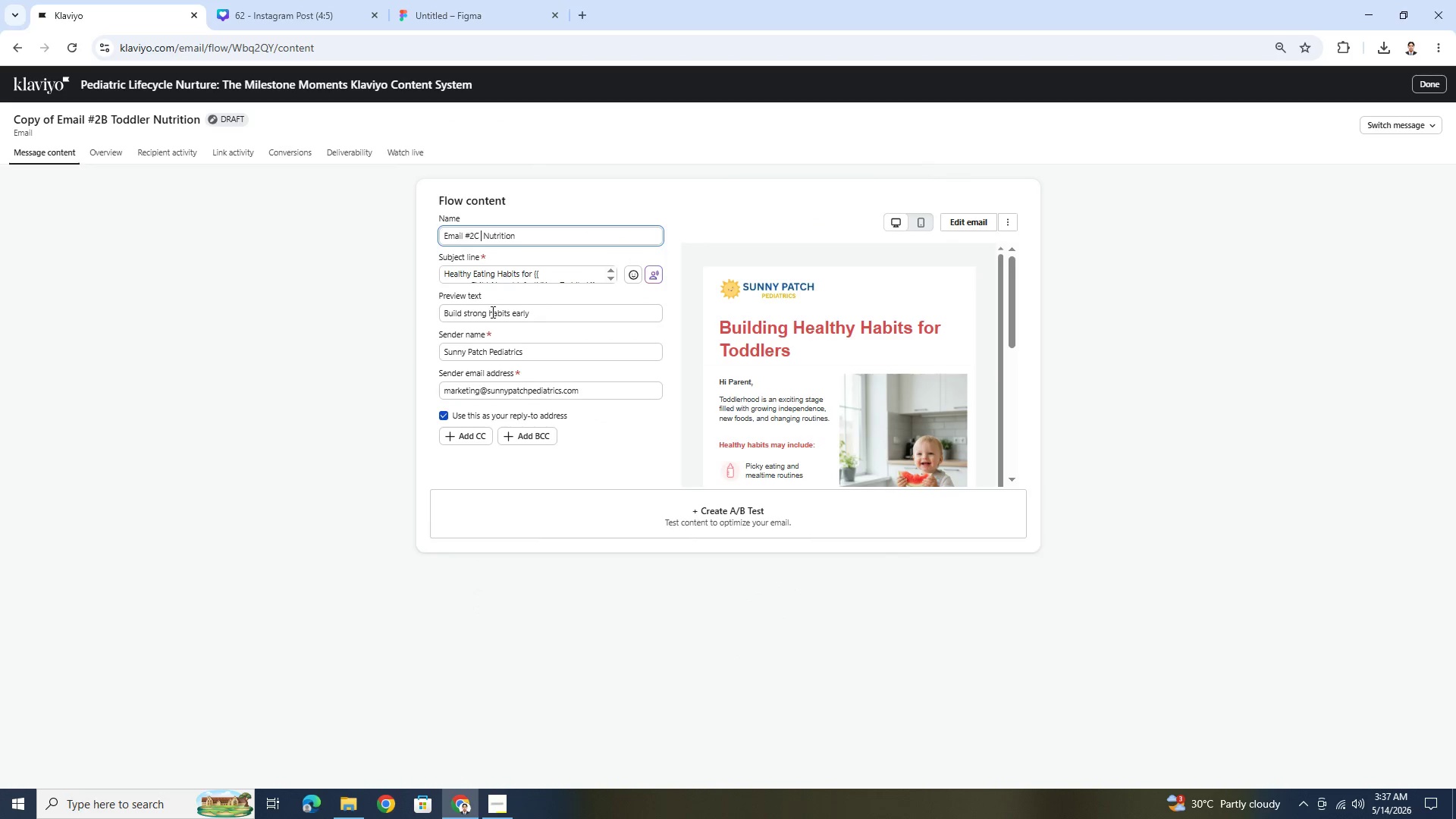 
type(School )
key(Backspace)
type(-Age)
 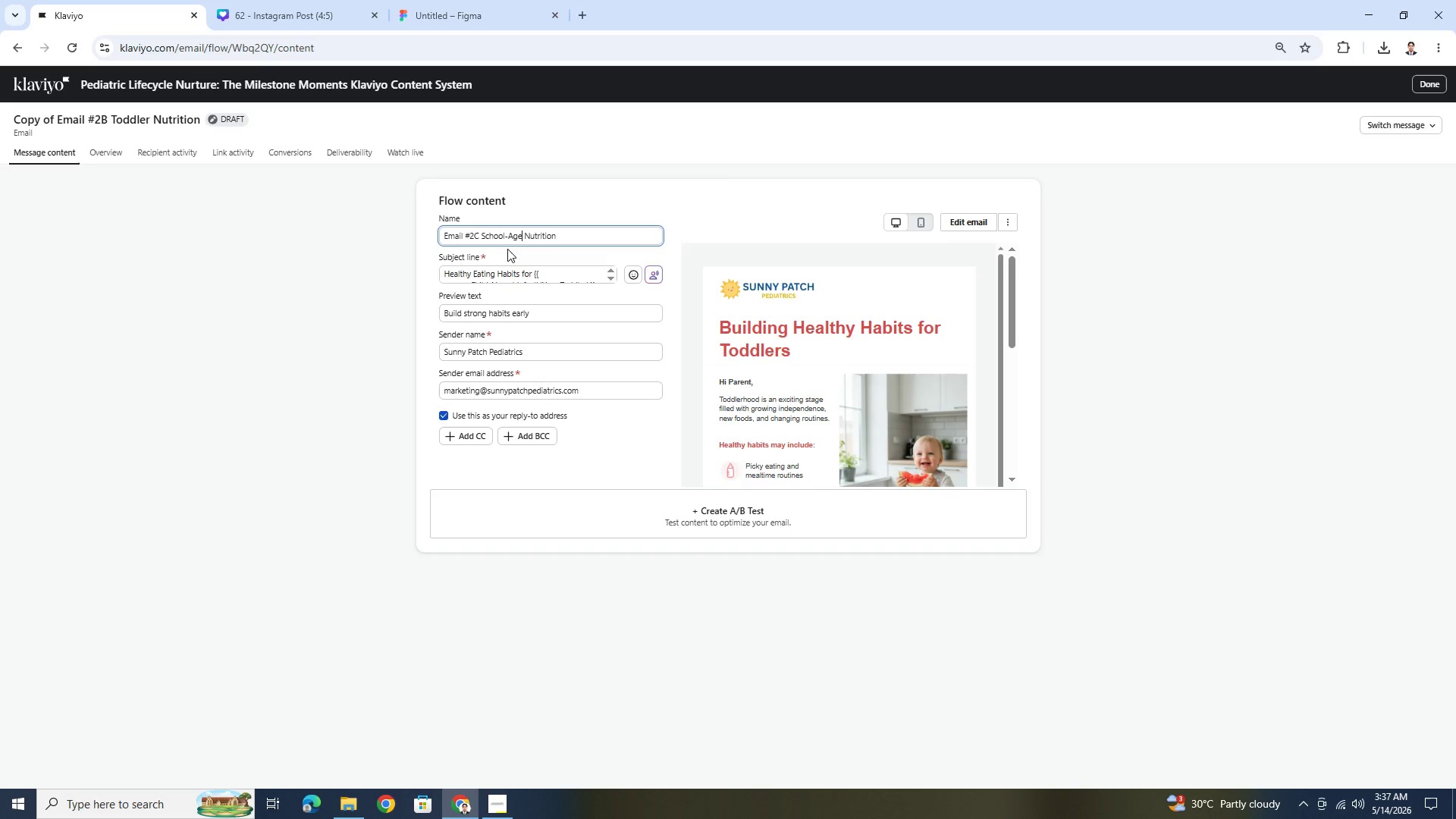 
wait(9.61)
 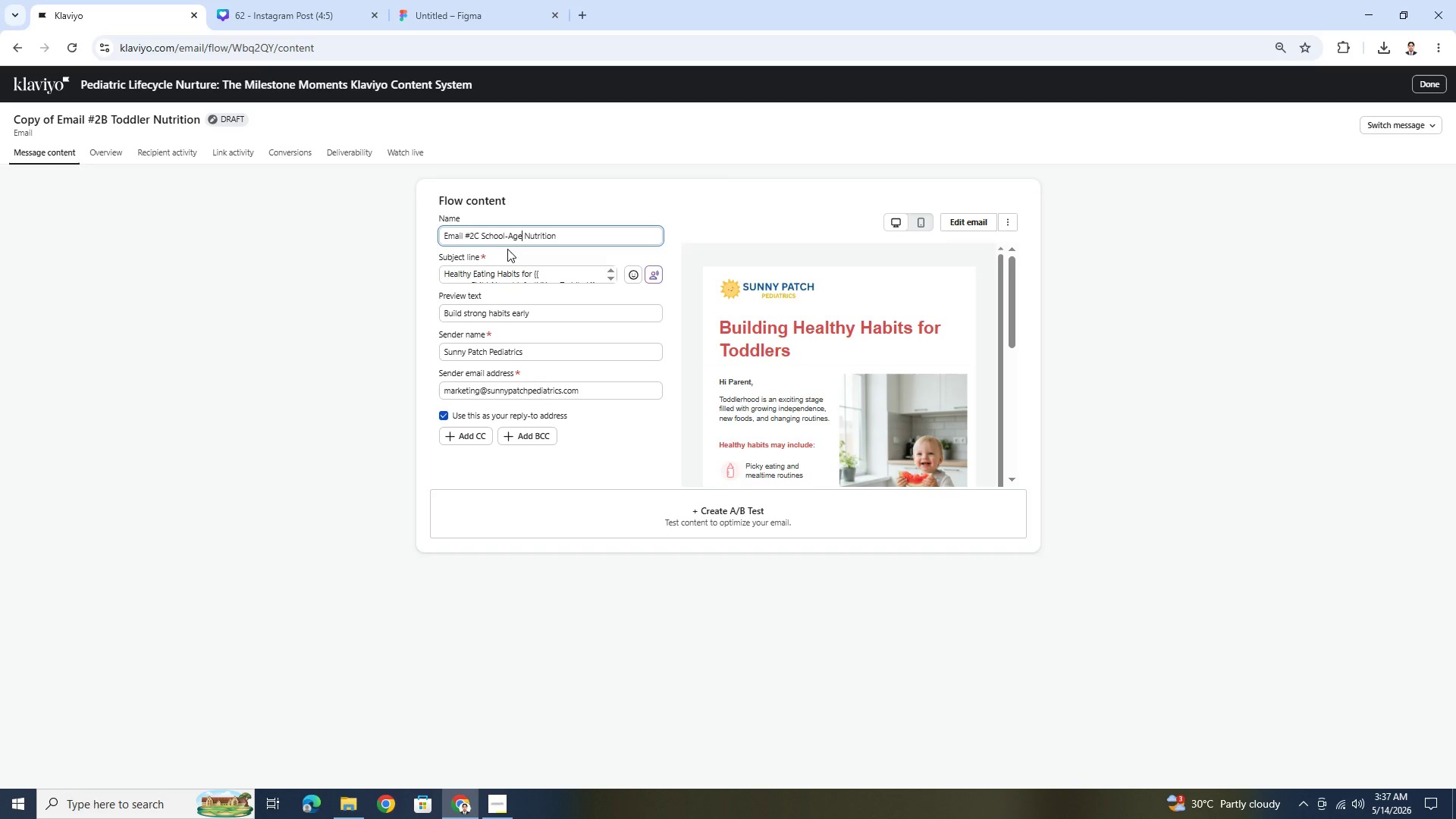 
scroll: coordinate [592, 276], scroll_direction: down, amount: 2.0
 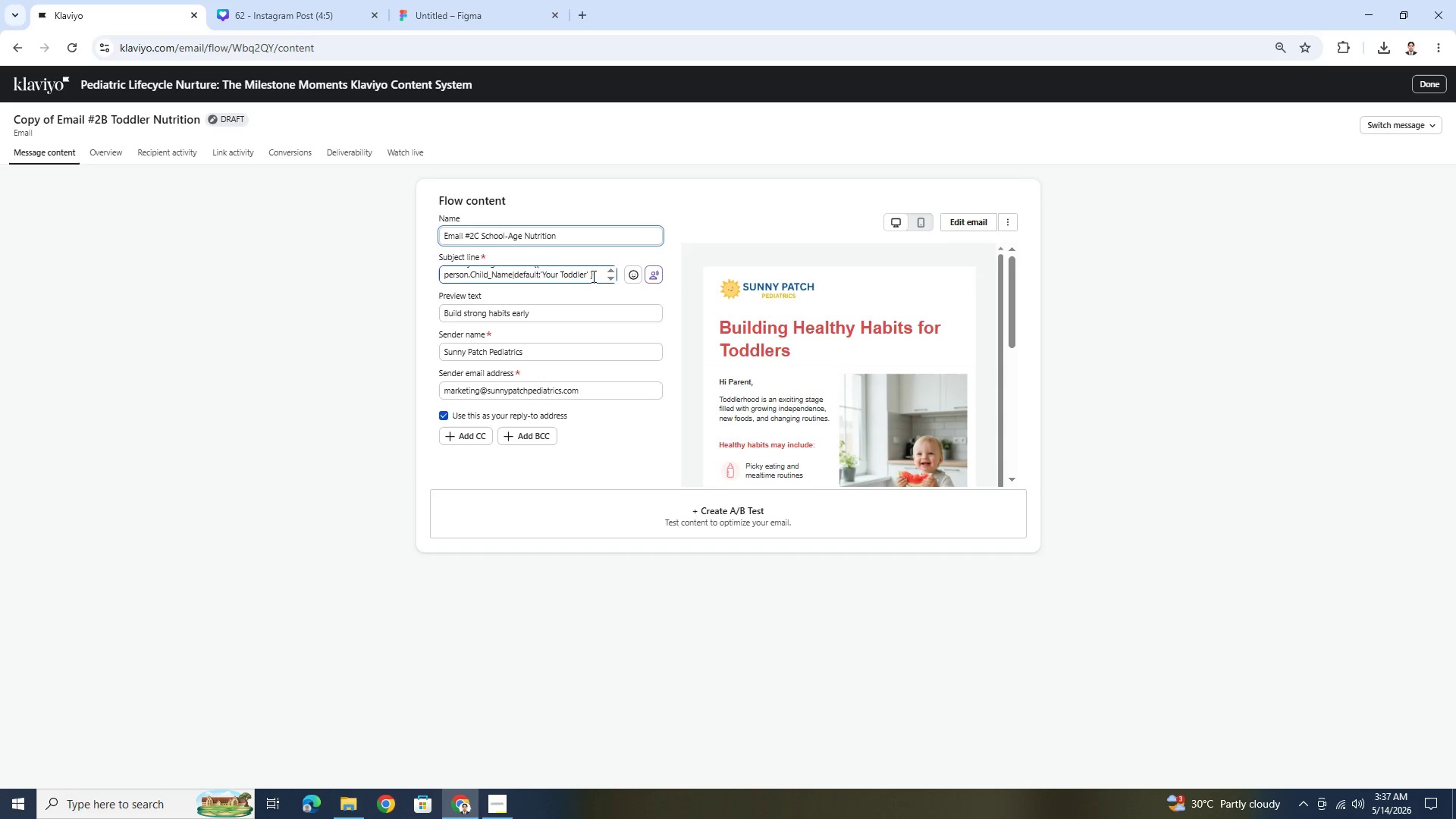 
scroll: coordinate [592, 276], scroll_direction: up, amount: 1.0
 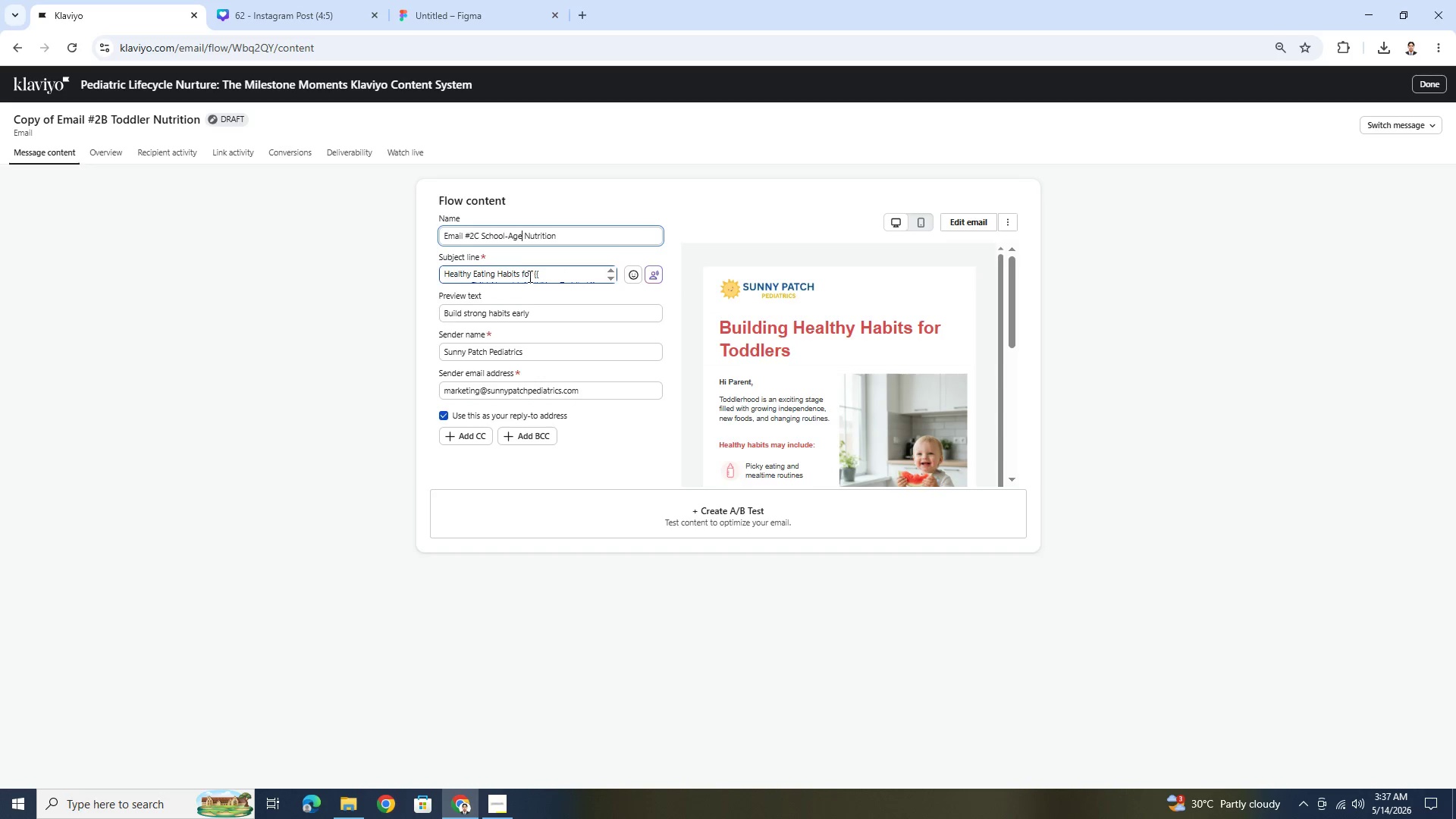 
left_click_drag(start_coordinate=[532, 275], to_coordinate=[403, 275])
 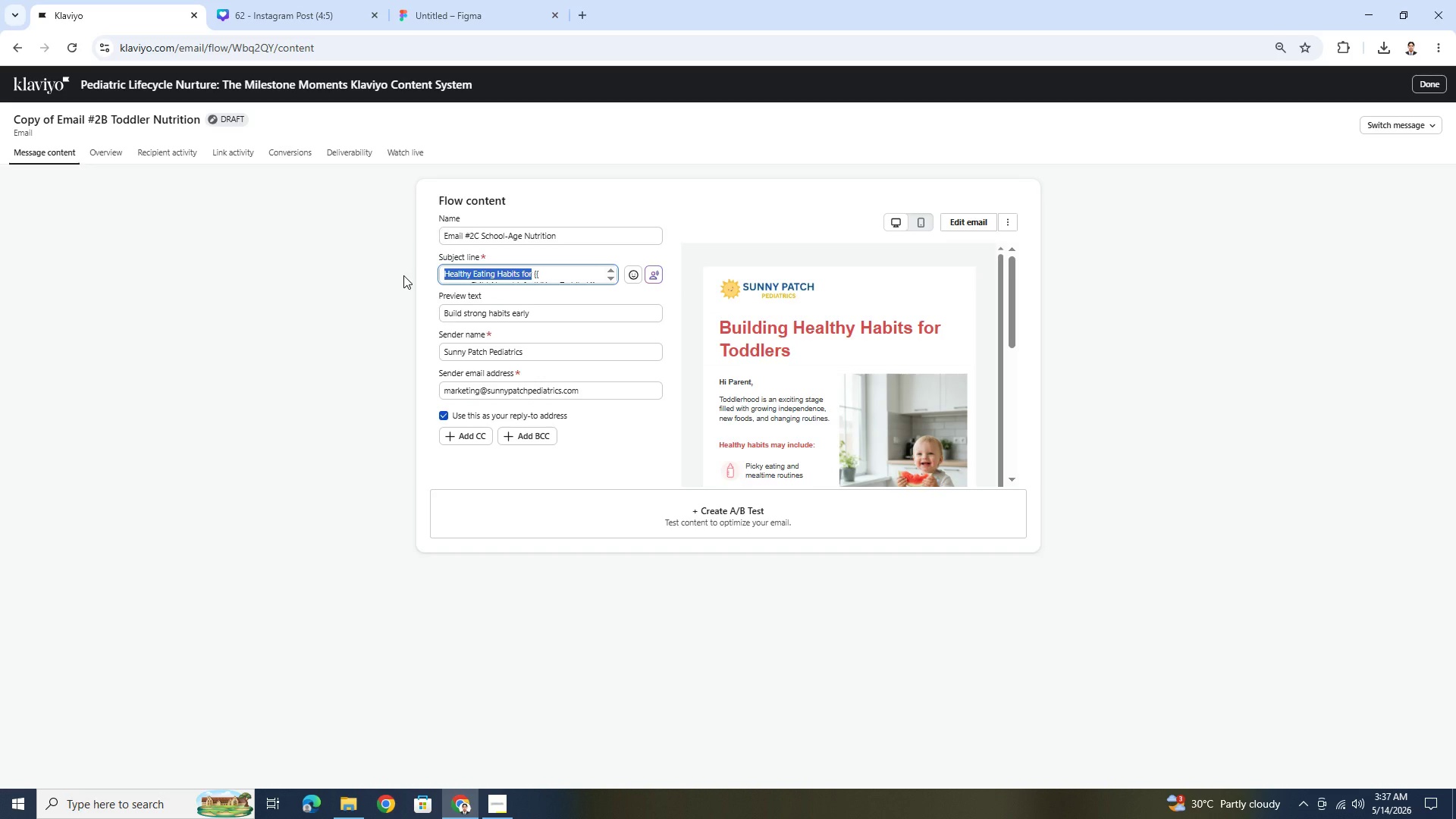 
wait(16.88)
 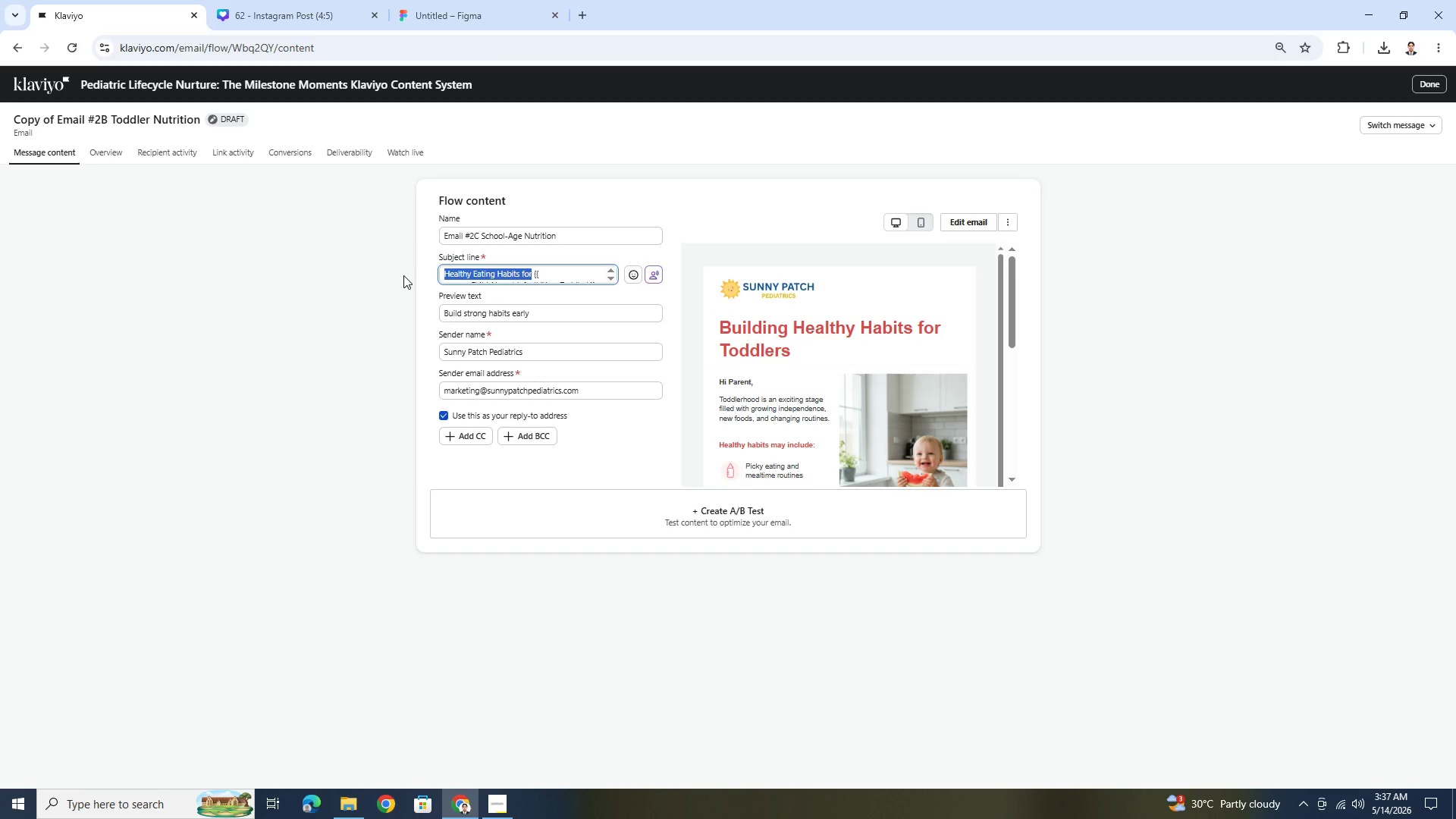 
type(Helping )
 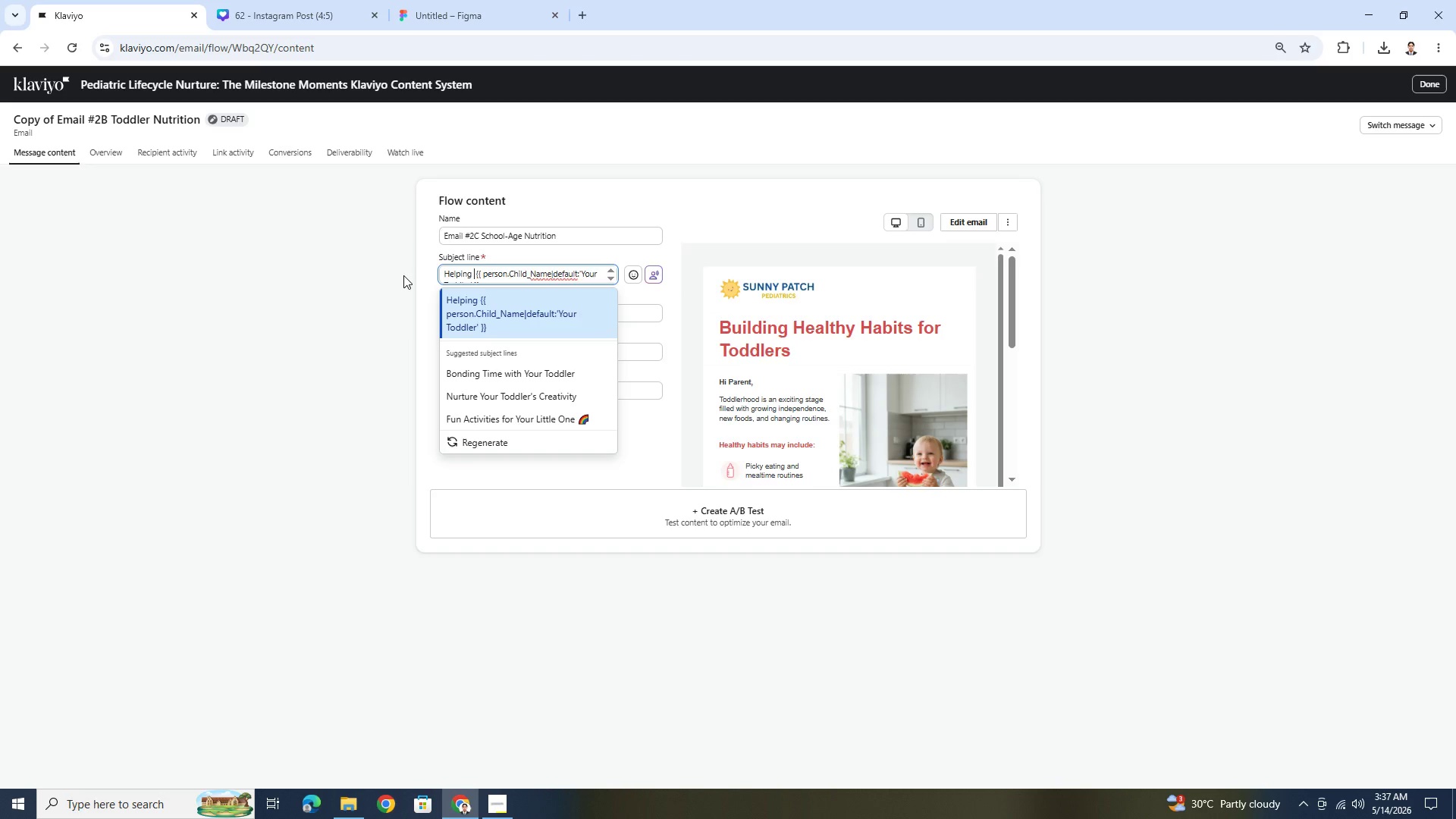 
wait(7.47)
 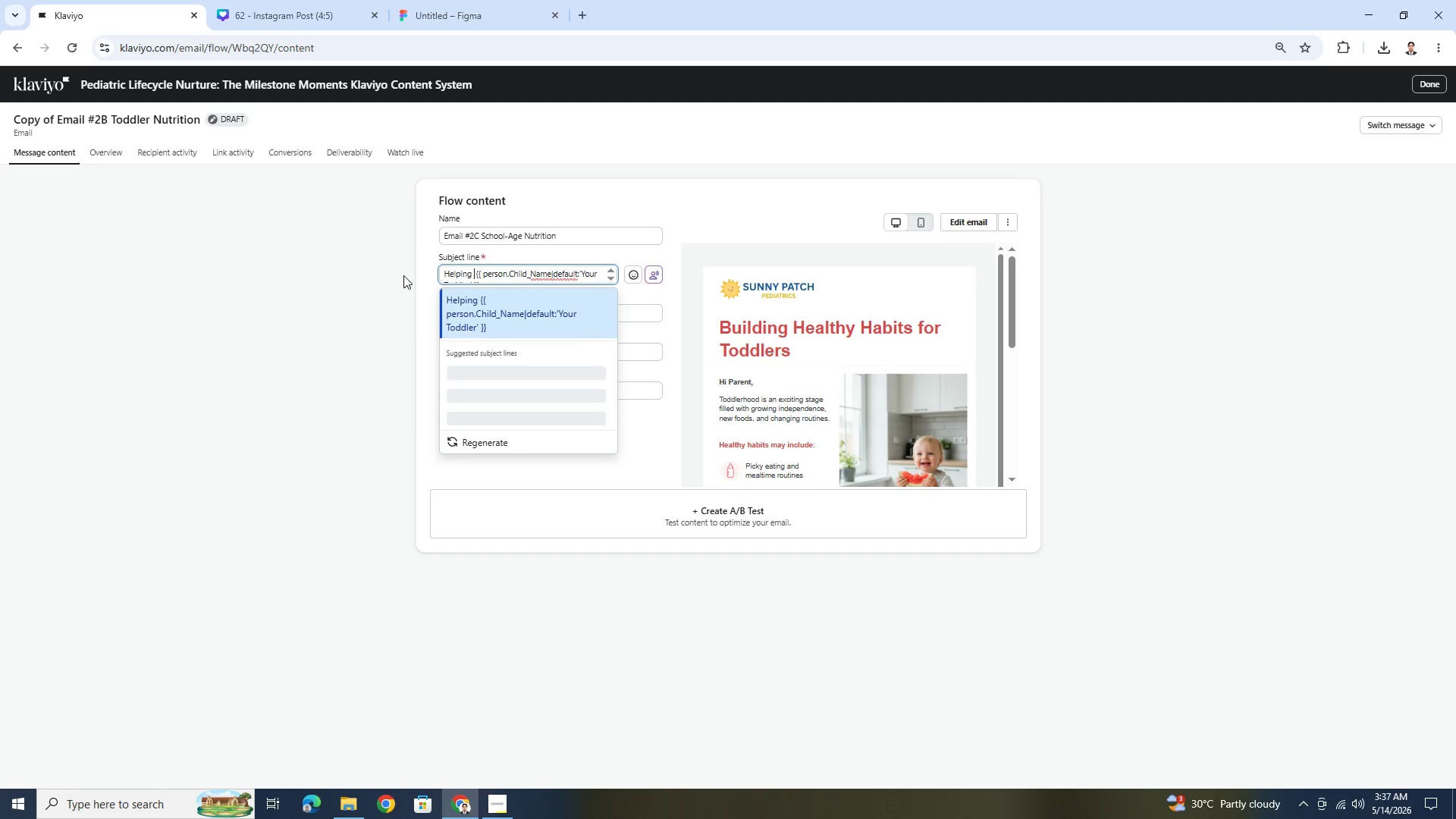 
key(Backspace)
 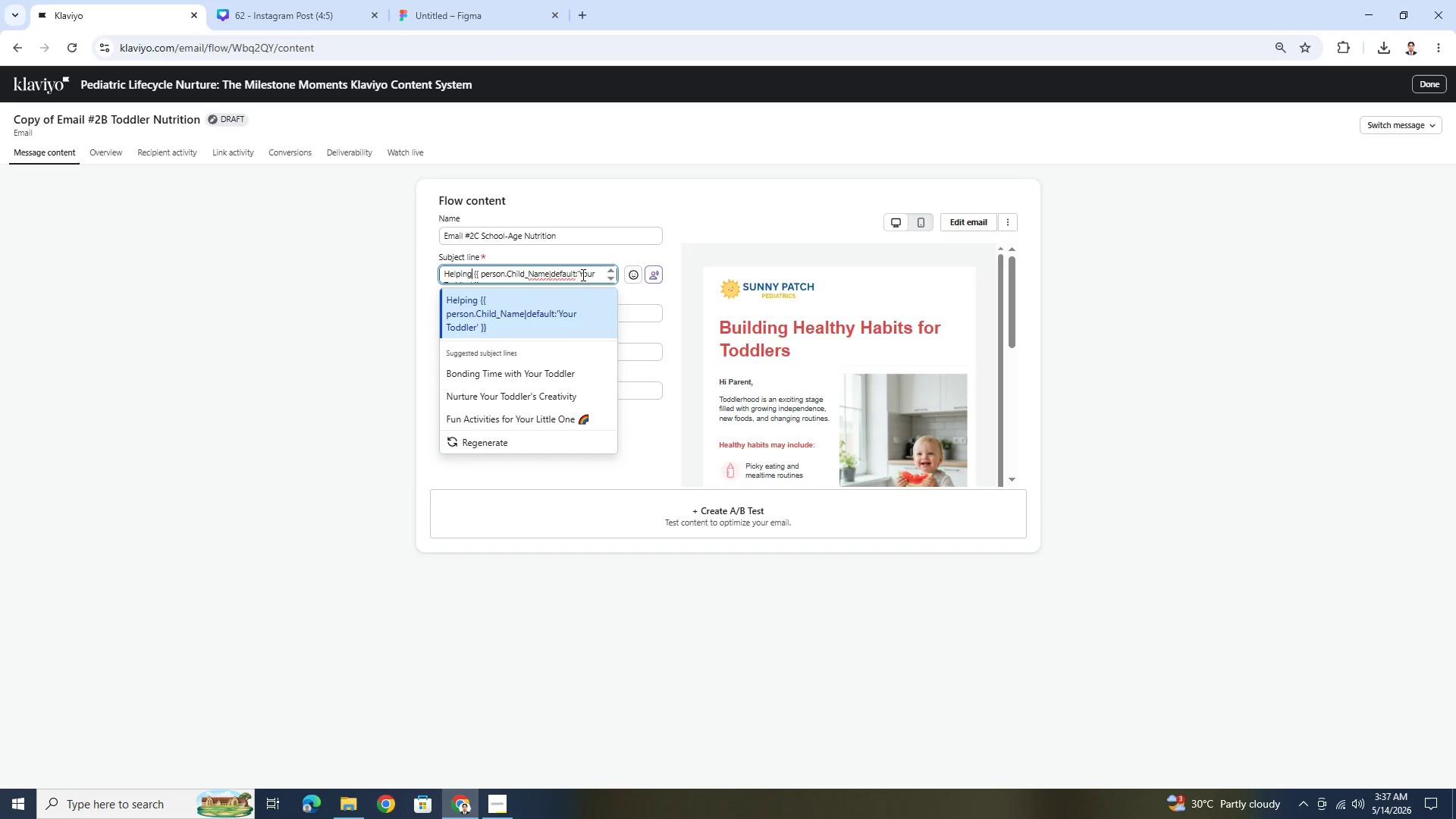 
scroll: coordinate [575, 275], scroll_direction: down, amount: 1.0
 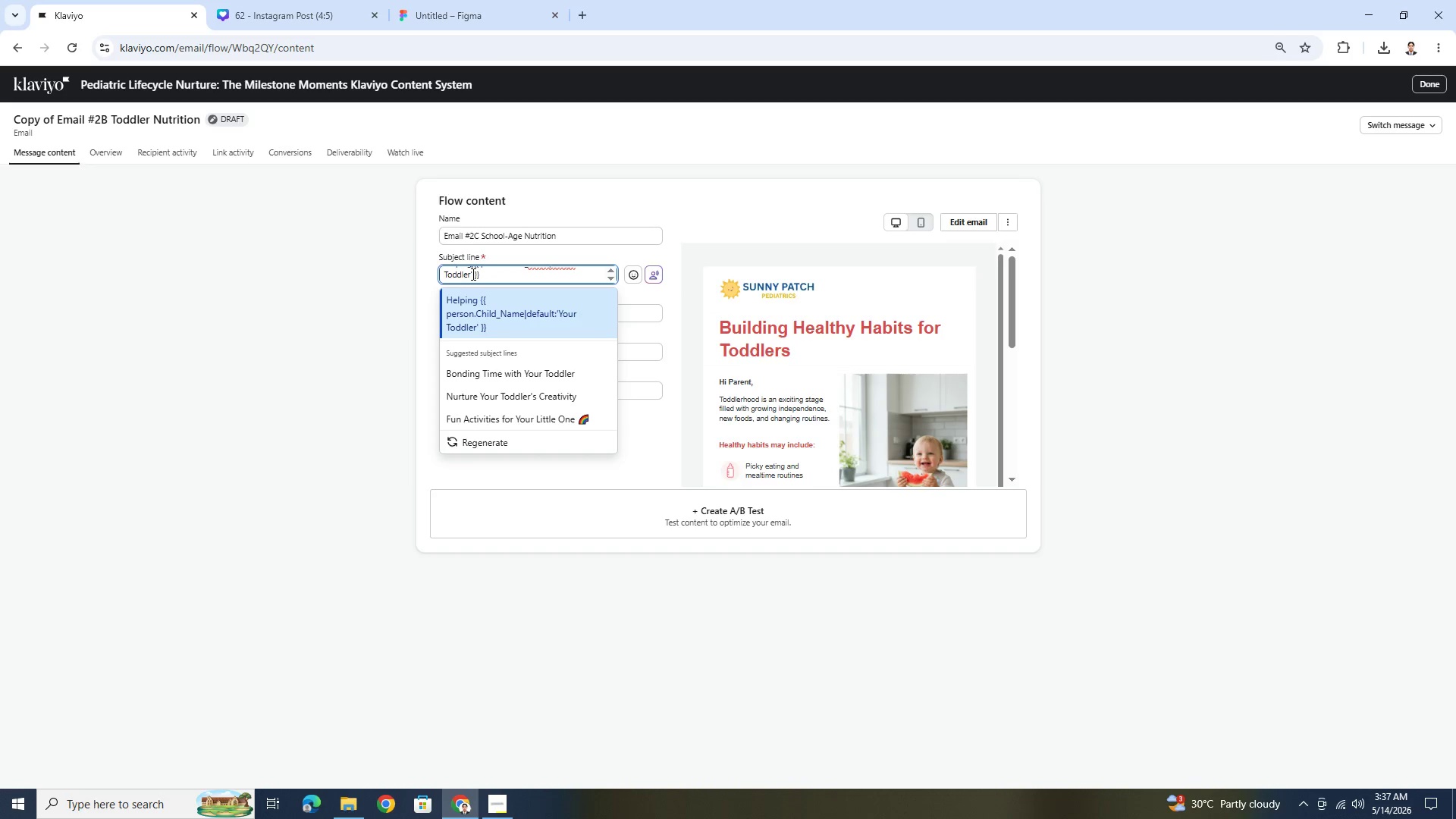 
left_click([470, 274])
 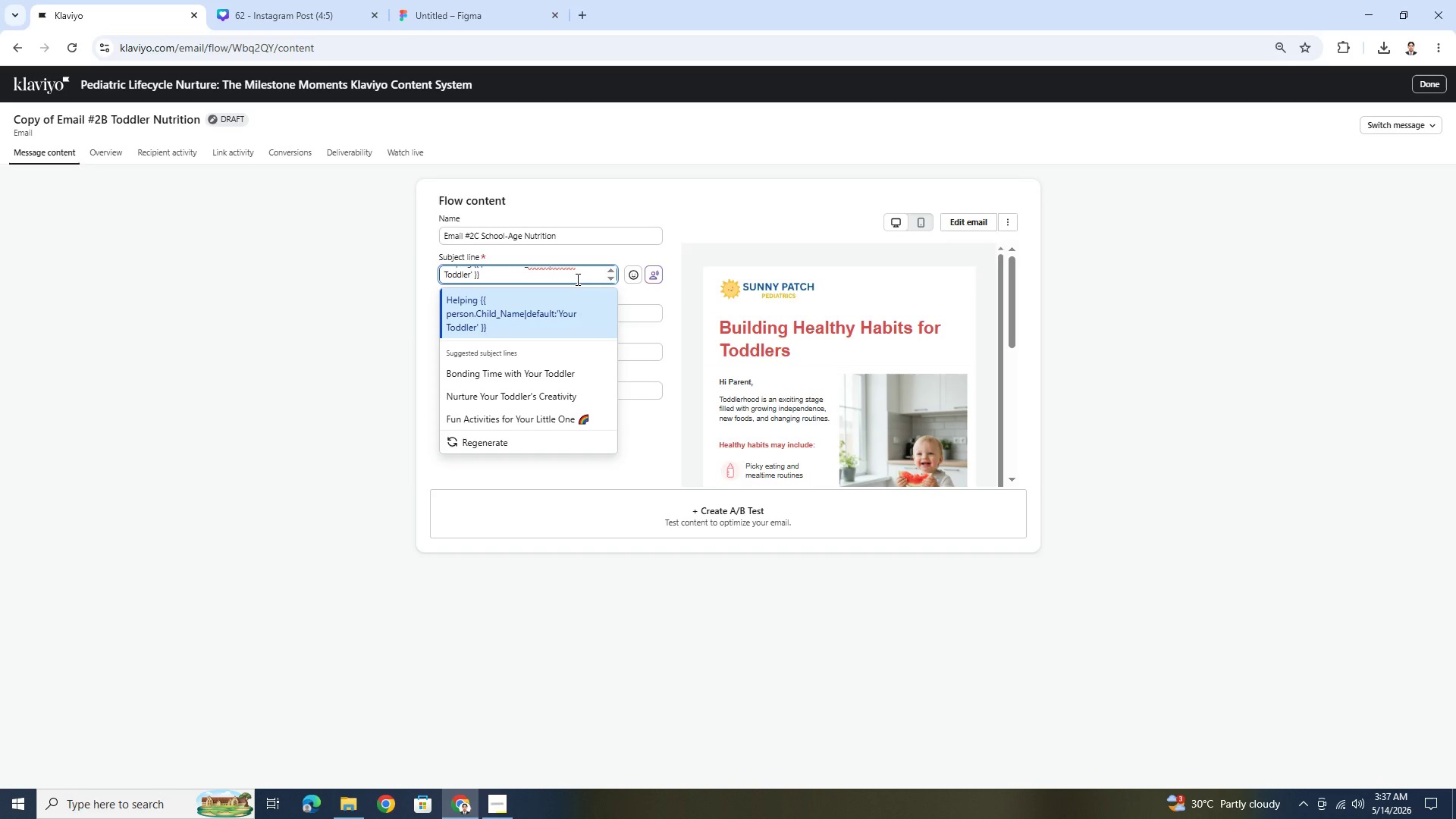 
scroll: coordinate [576, 279], scroll_direction: up, amount: 1.0
 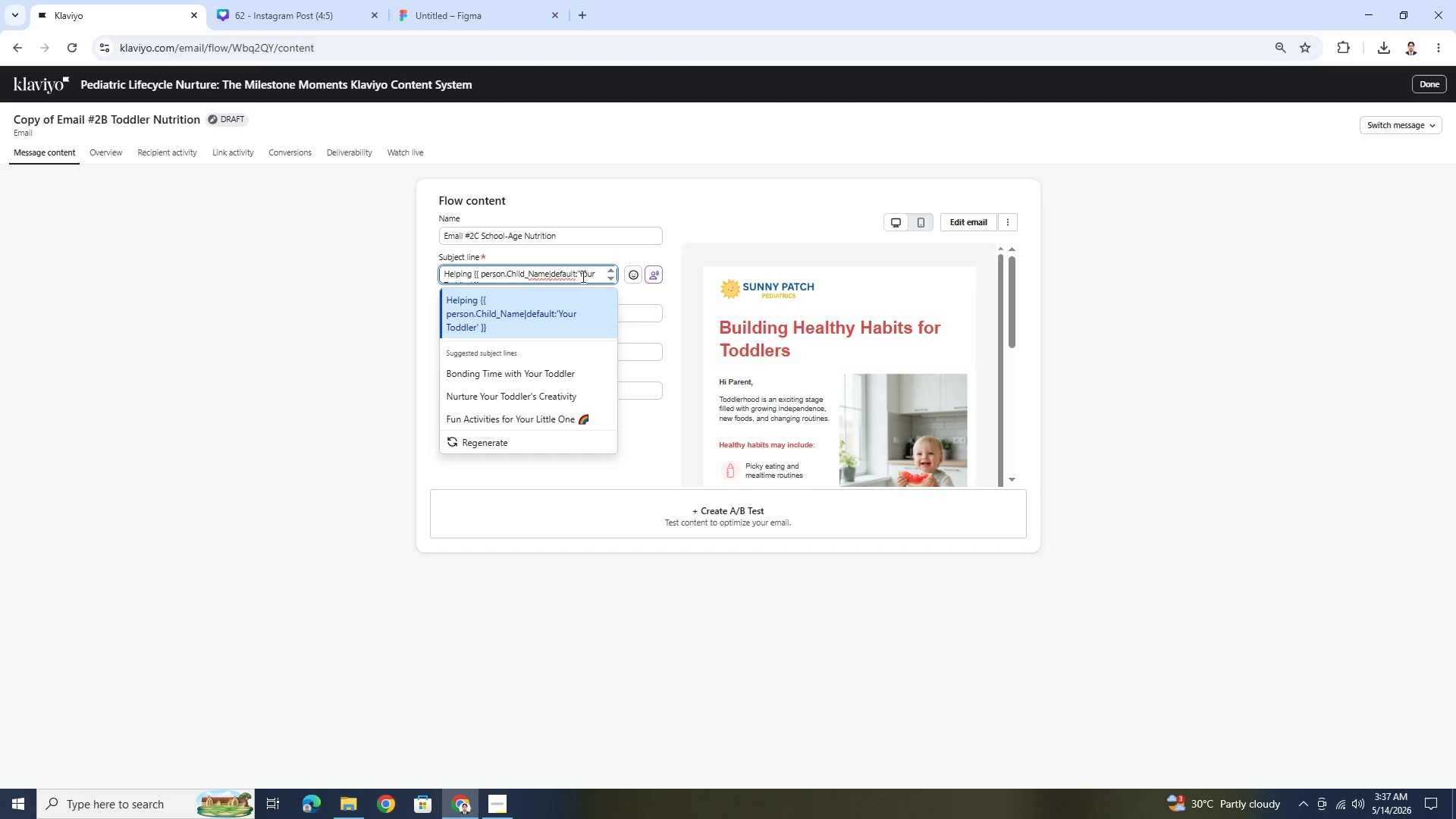 
scroll: coordinate [584, 275], scroll_direction: down, amount: 1.0
 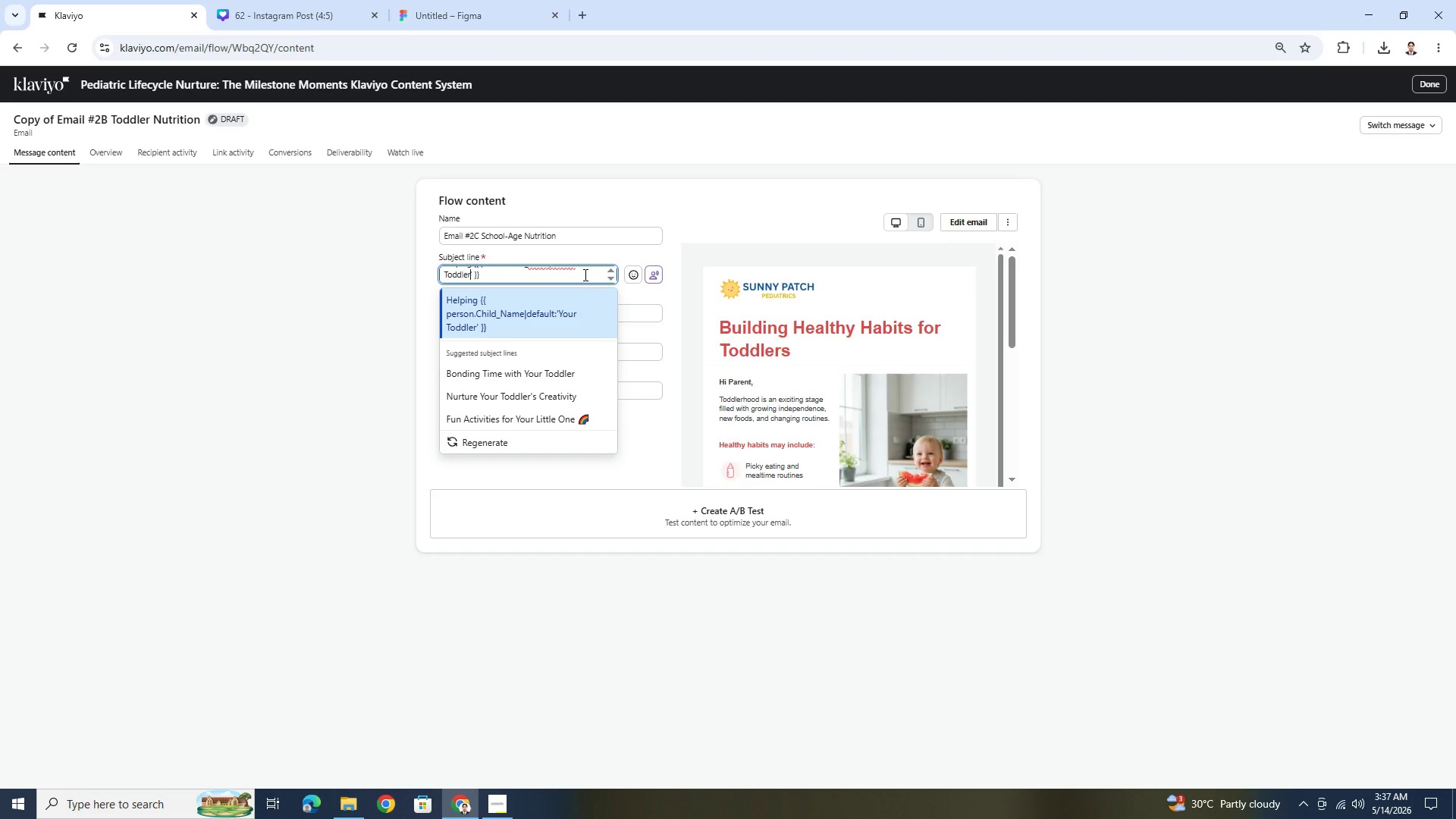 
scroll: coordinate [584, 275], scroll_direction: none, amount: 0.0
 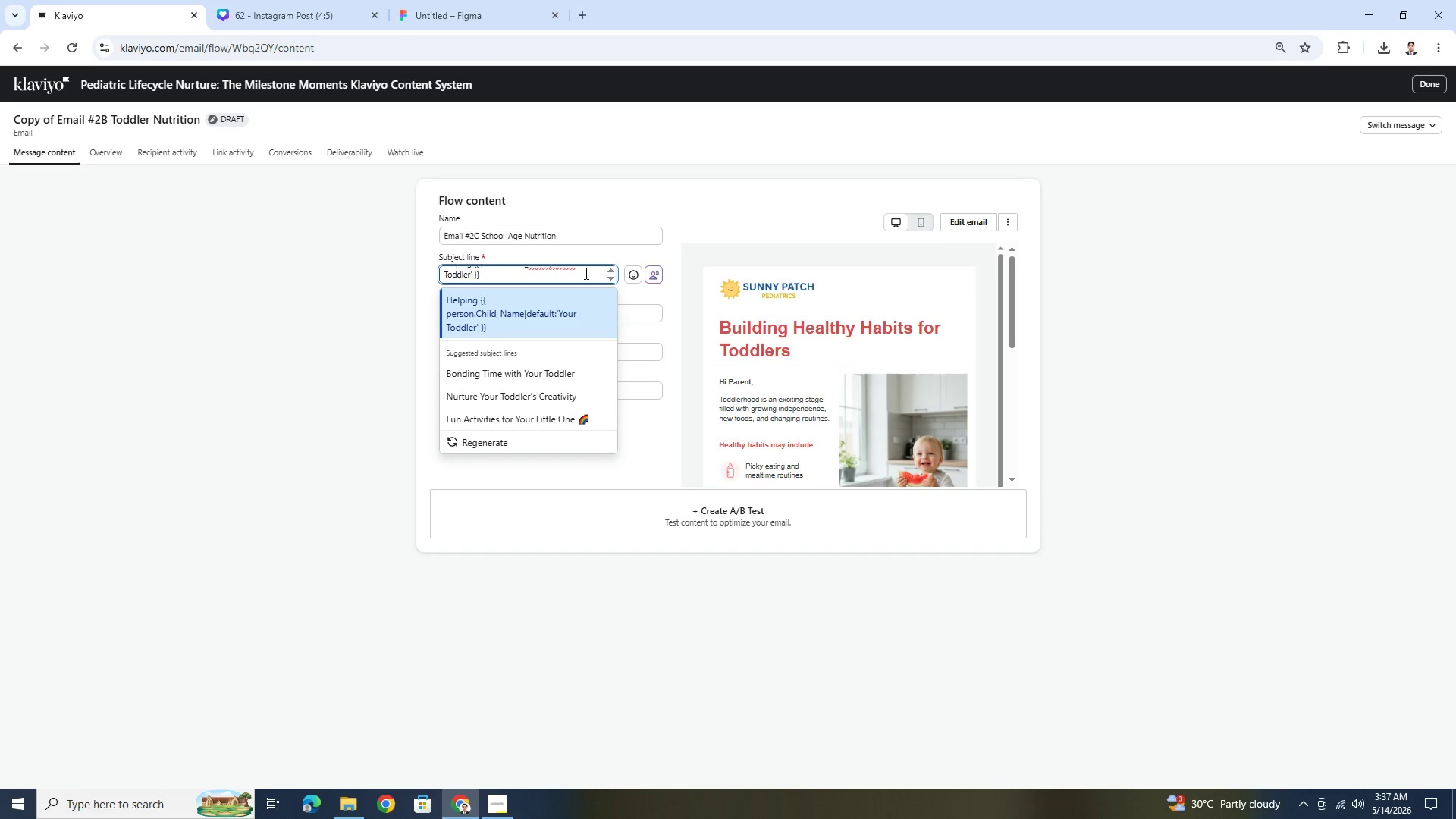 
key(ArrowUp)
 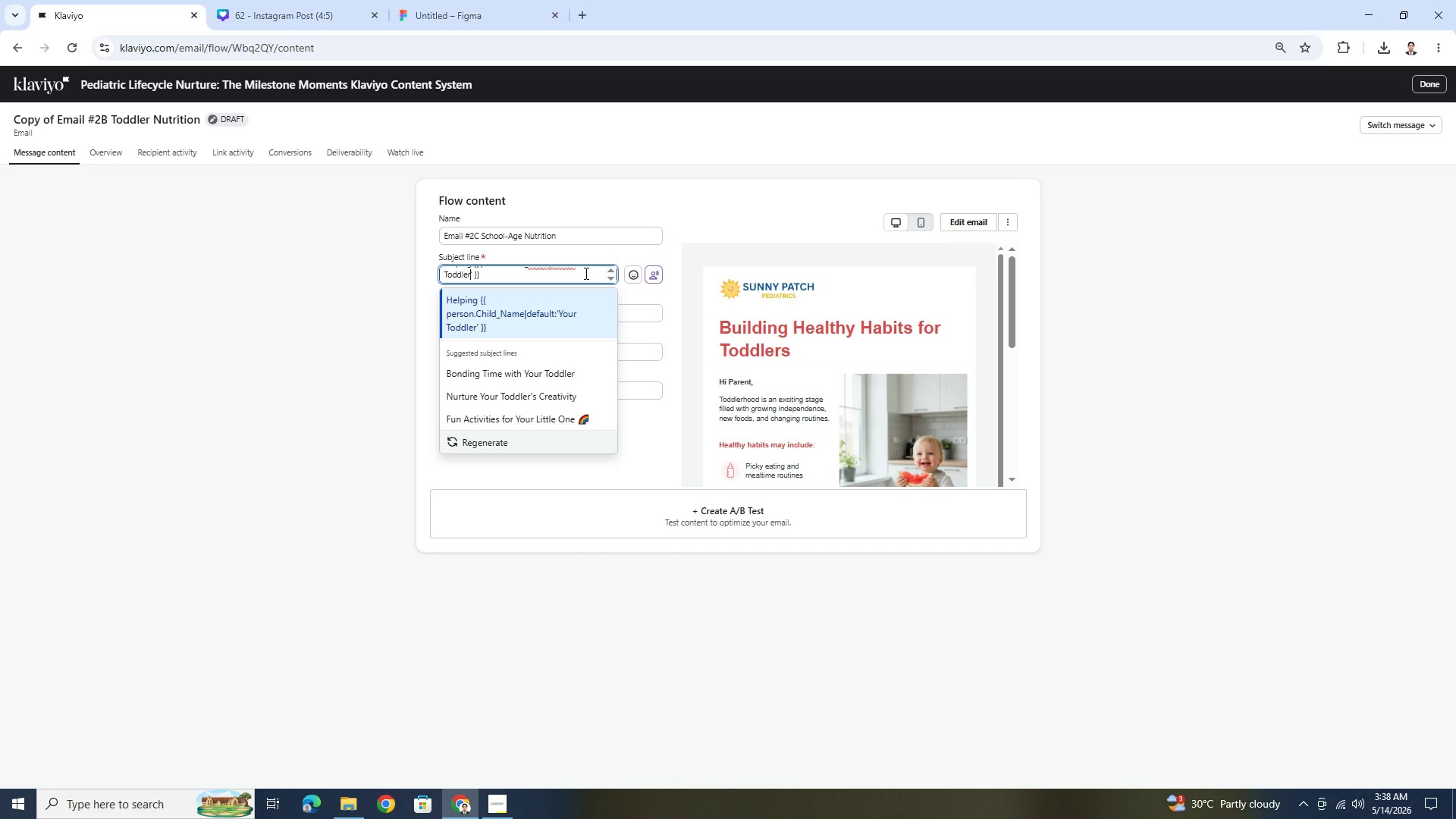 
key(ArrowUp)
 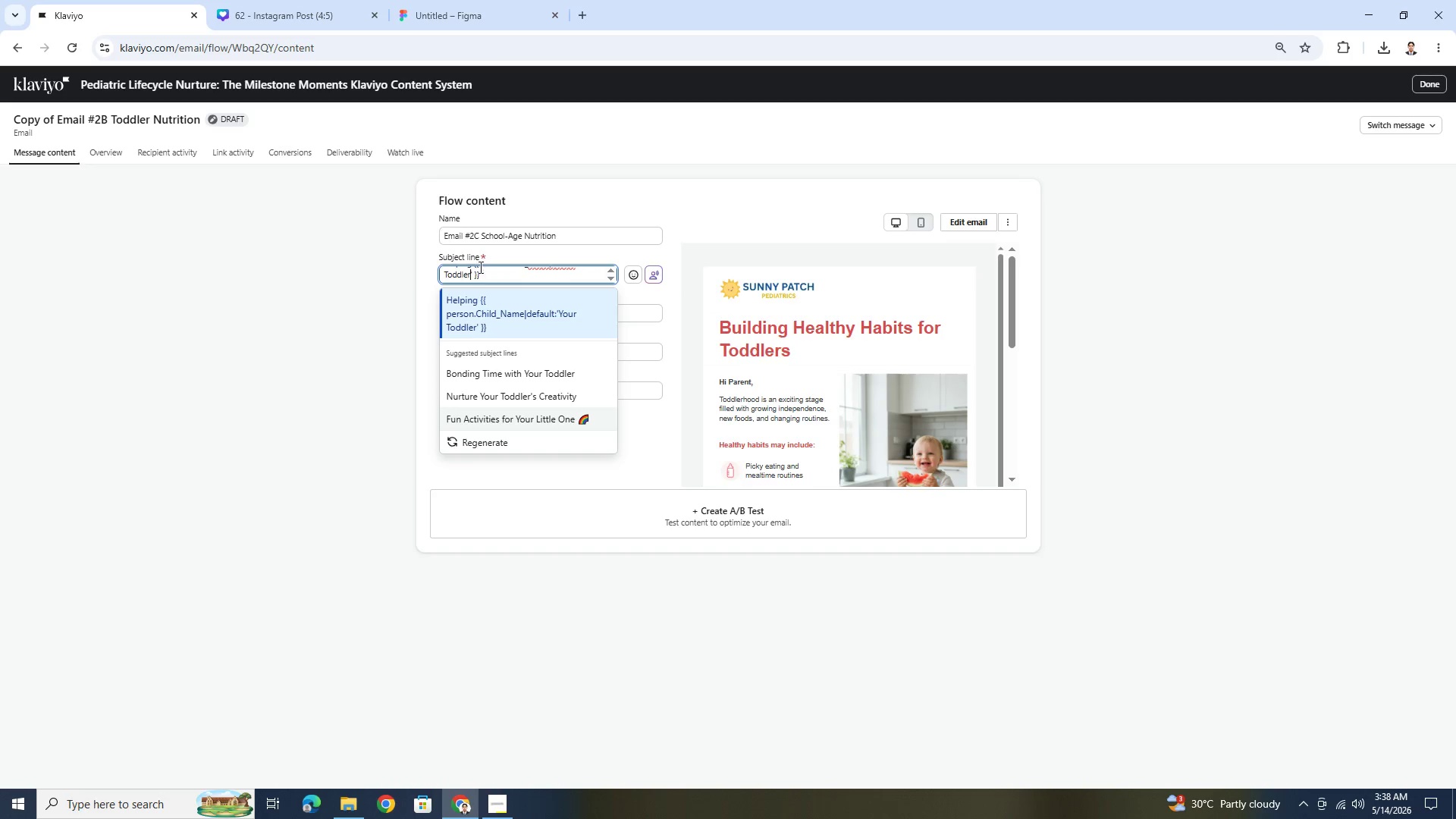 
left_click([469, 274])
 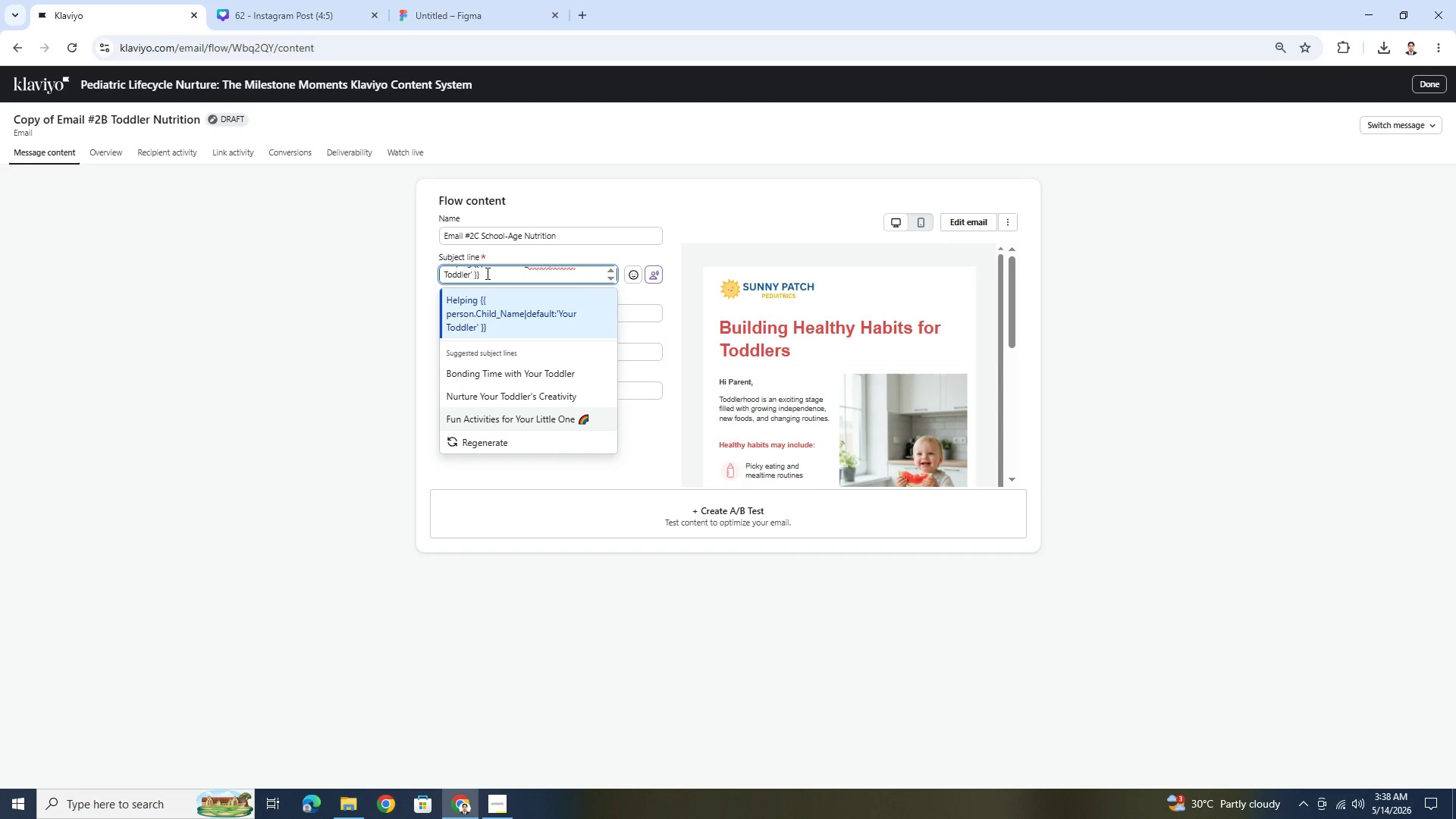 
key(Backspace)
key(Backspace)
key(Backspace)
key(Backspace)
key(Backspace)
key(Backspace)
key(Backspace)
type(Child Thrive at Scool)
key(Backspace)
key(Backspace)
key(Backspace)
type(hool)
 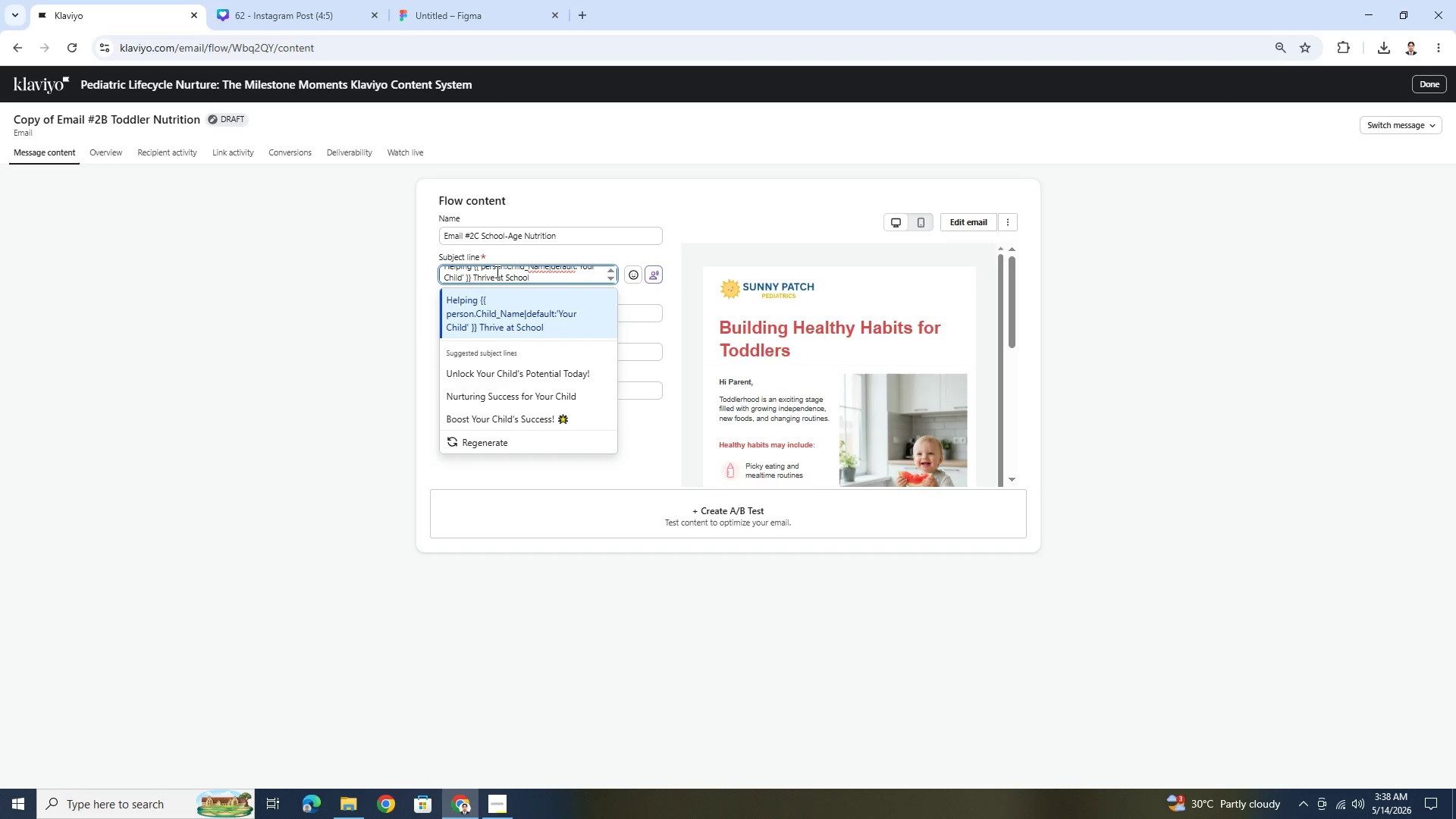 
 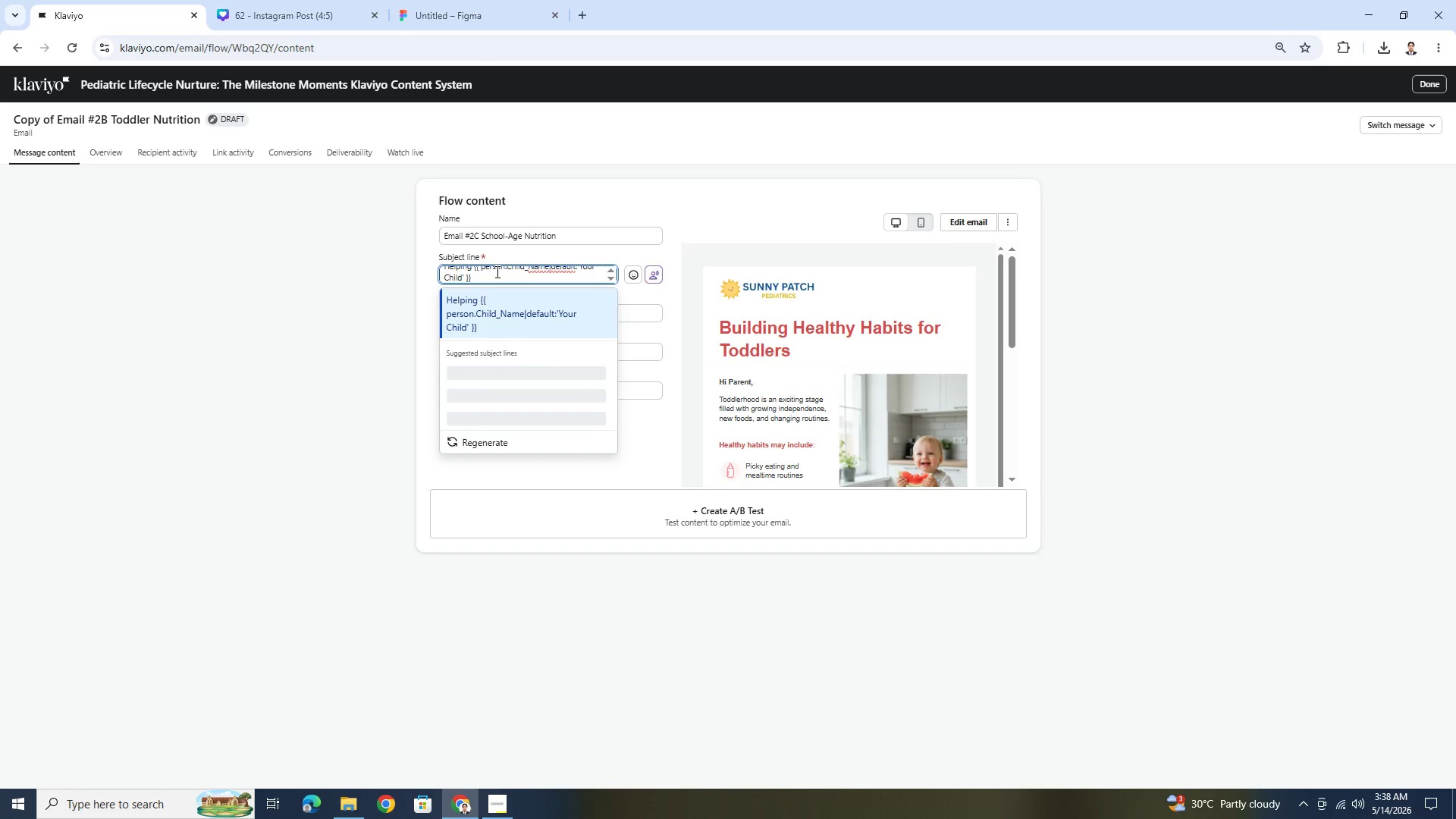 
hold_key(key=ArrowRight, duration=0.86)
 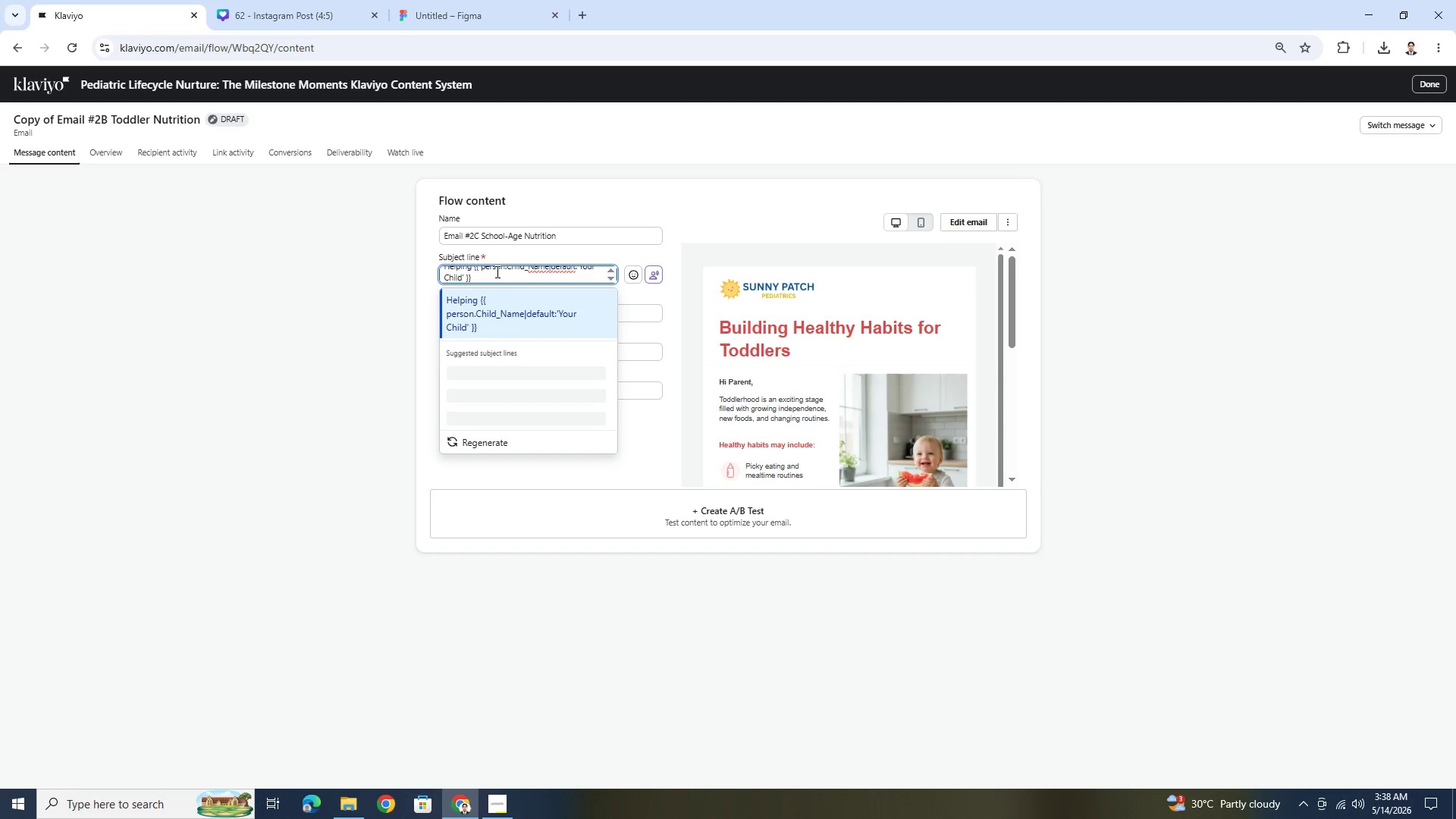 
left_click([648, 308])
 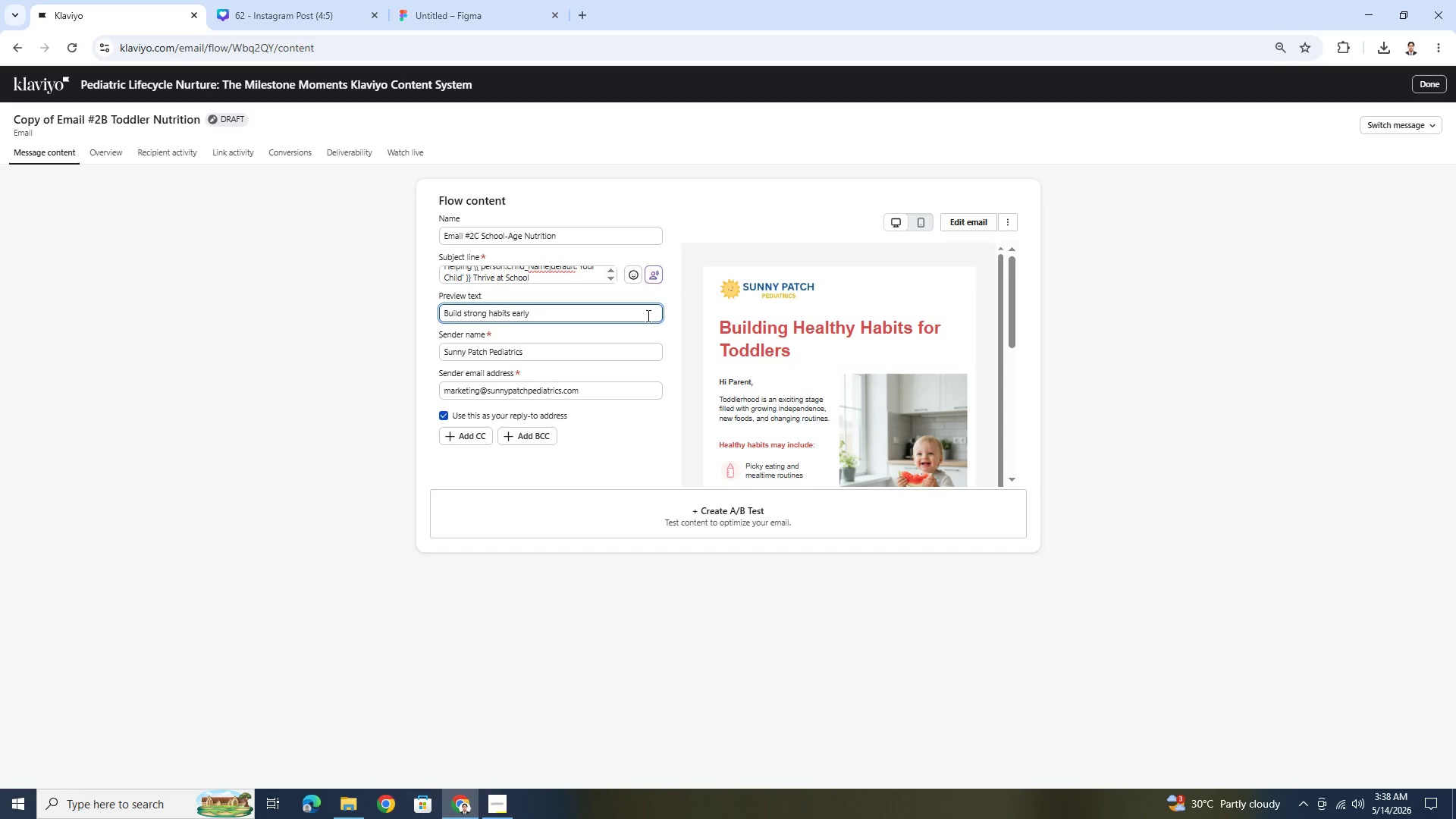 
double_click([647, 315])
 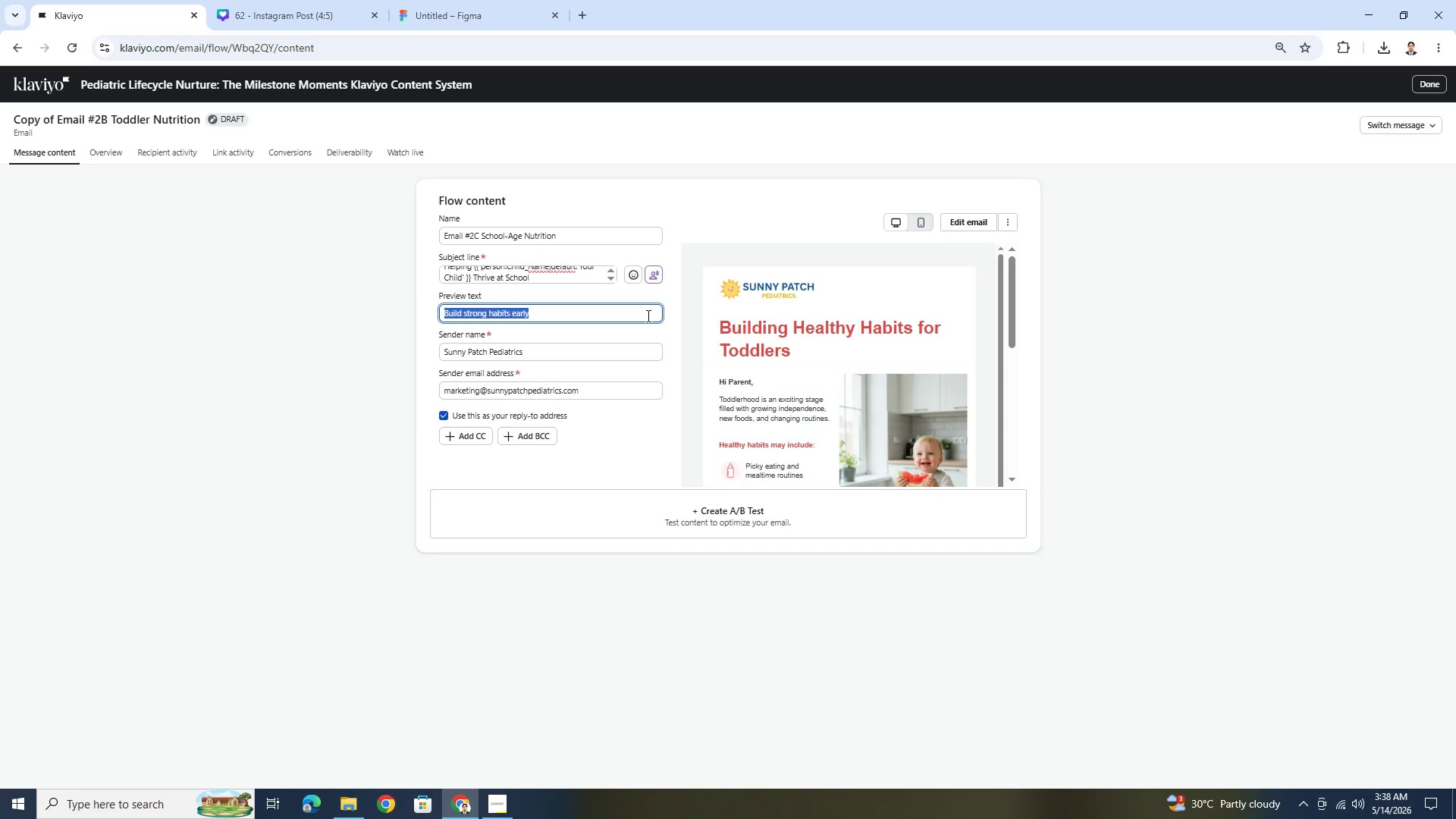 
triple_click([647, 315])
 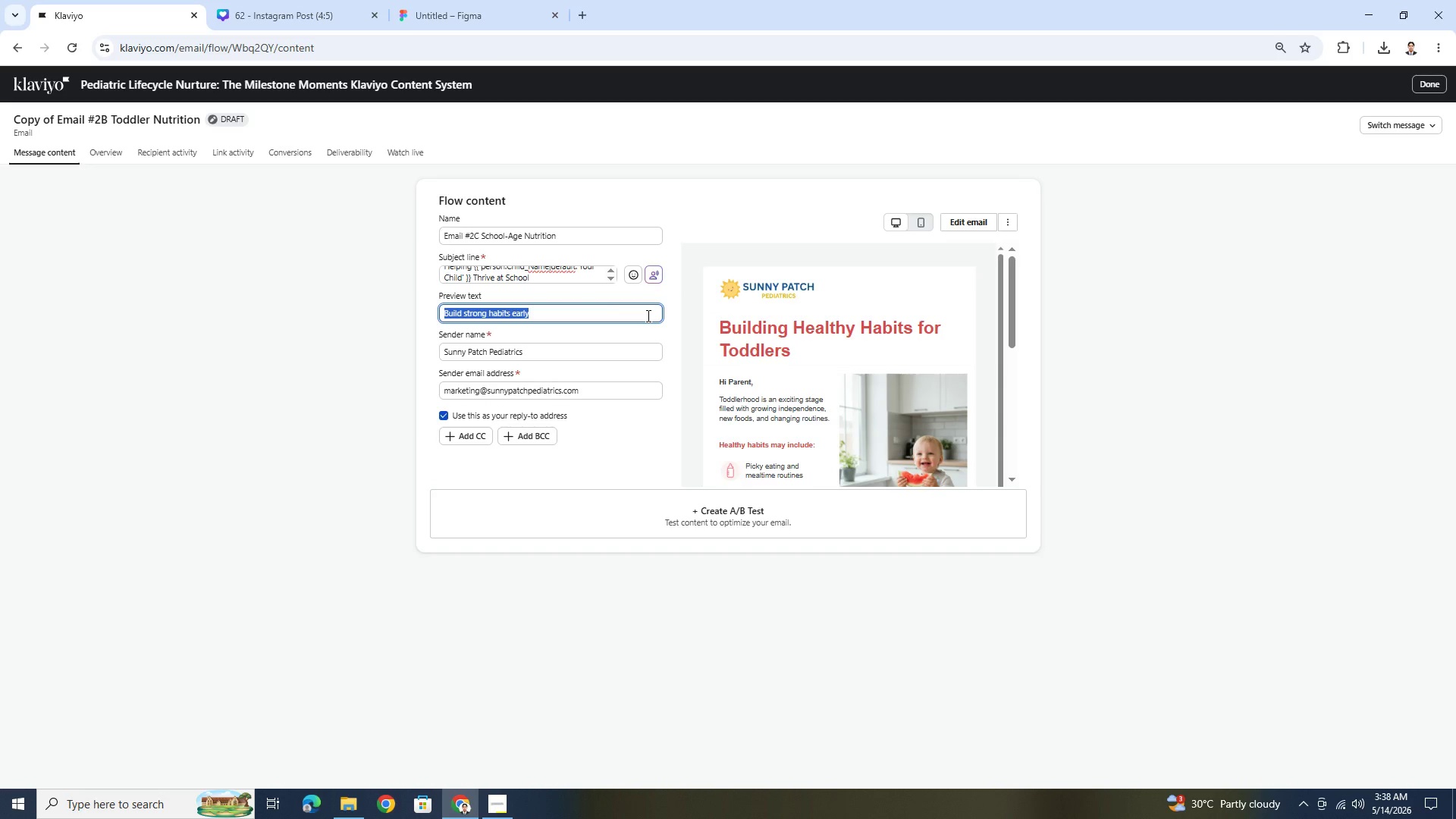 
wait(9.84)
 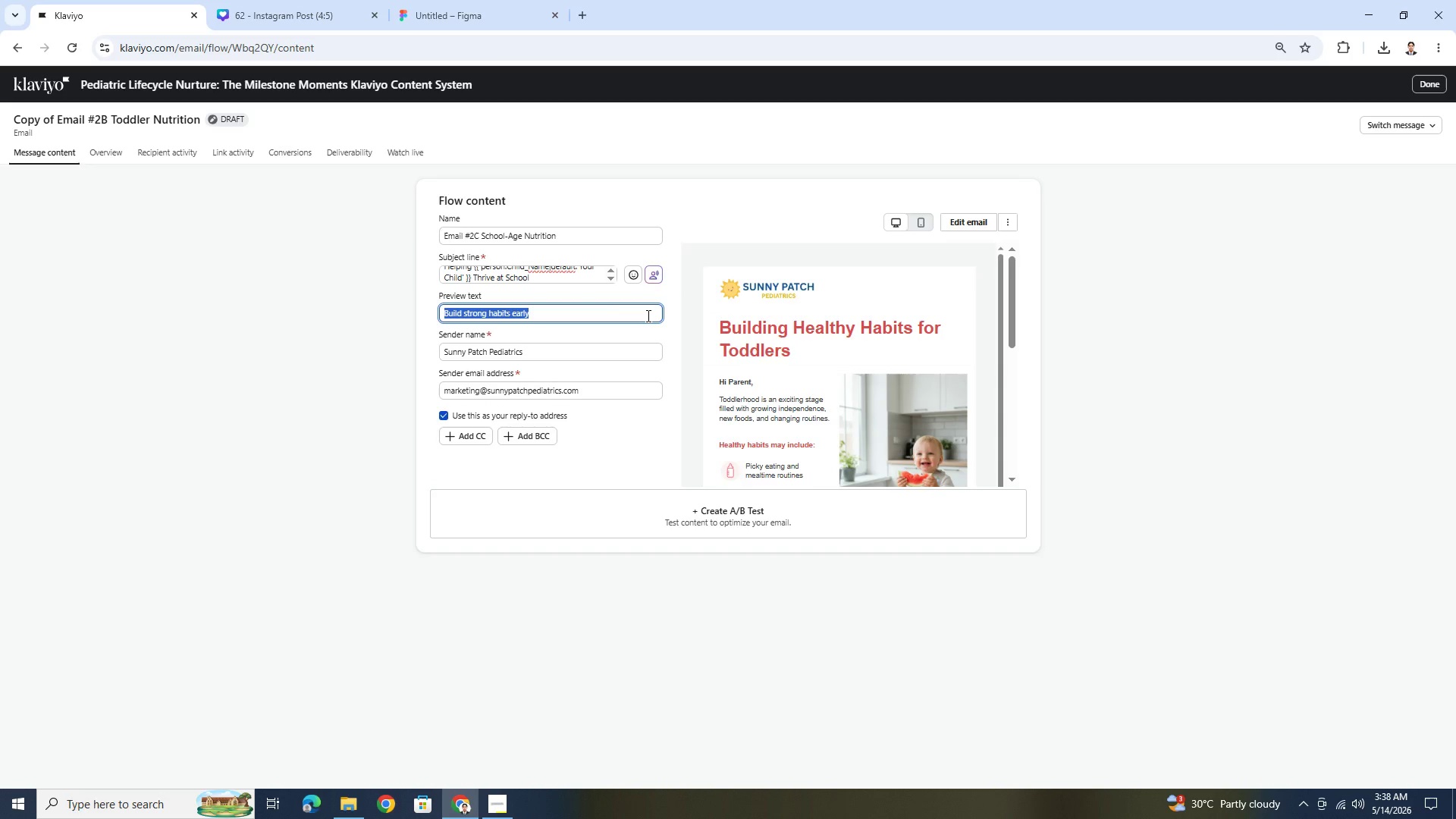 
type(Healthy habits for growing minds)
 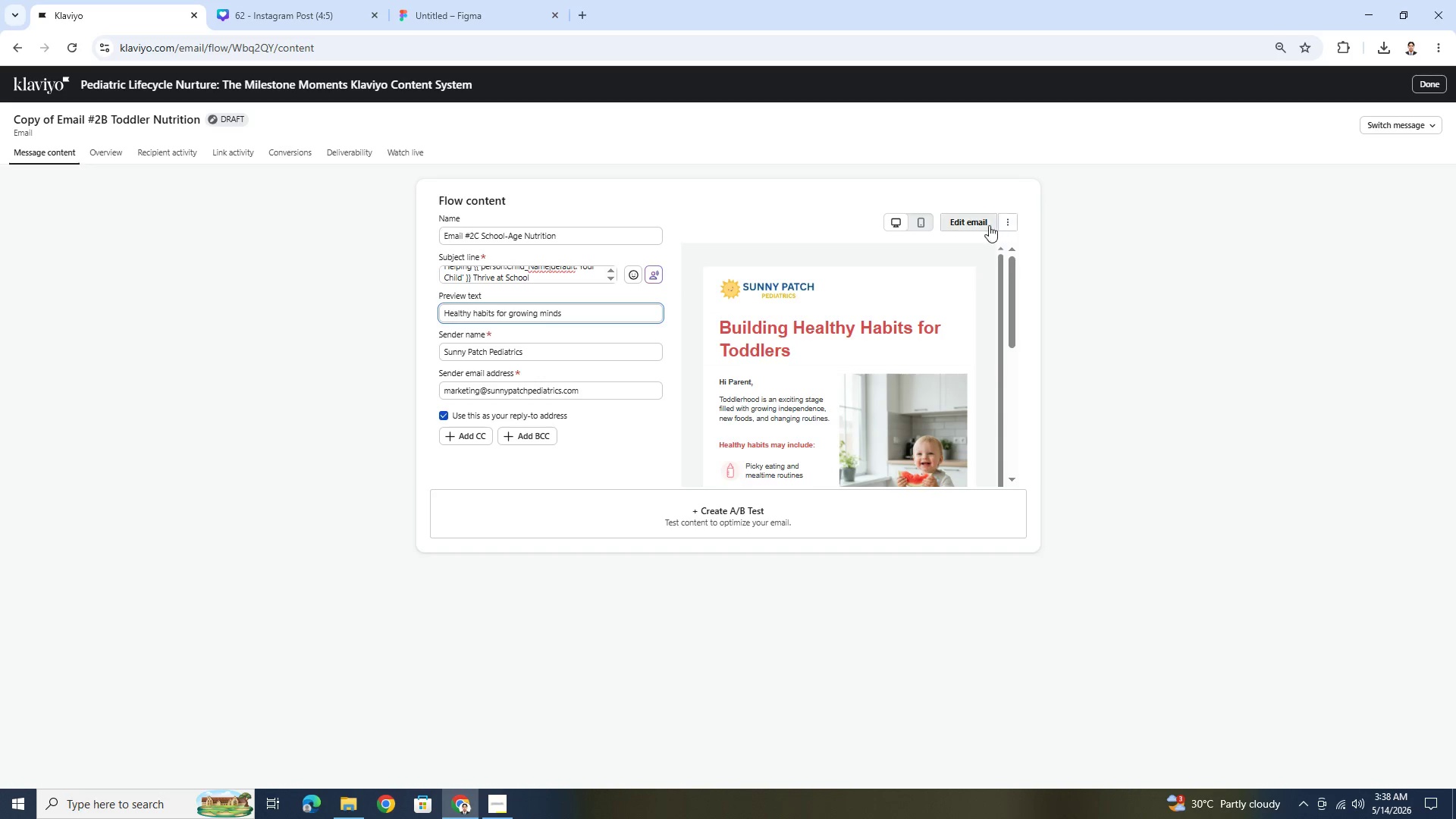 
left_click([955, 225])
 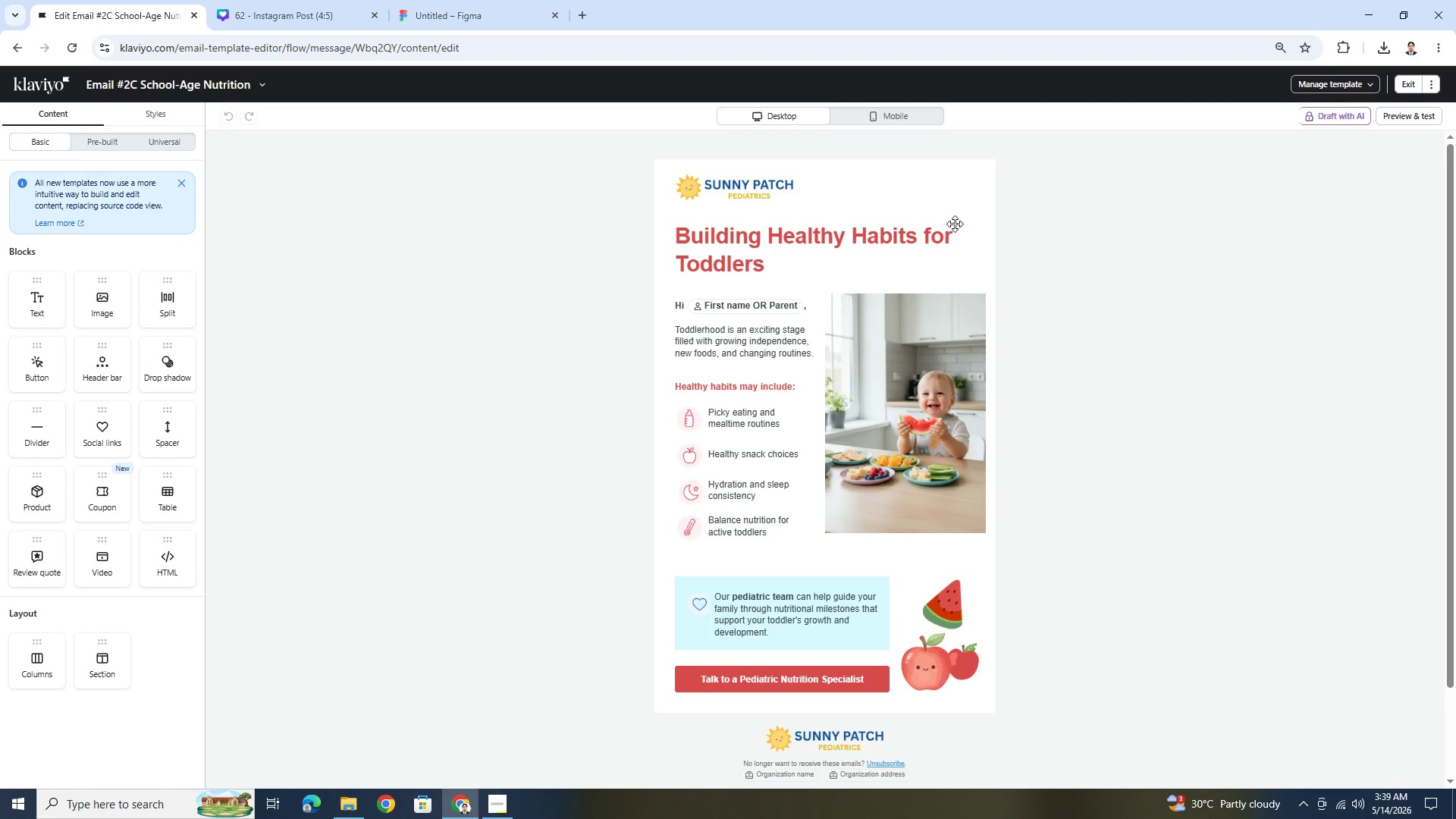 
wait(52.08)
 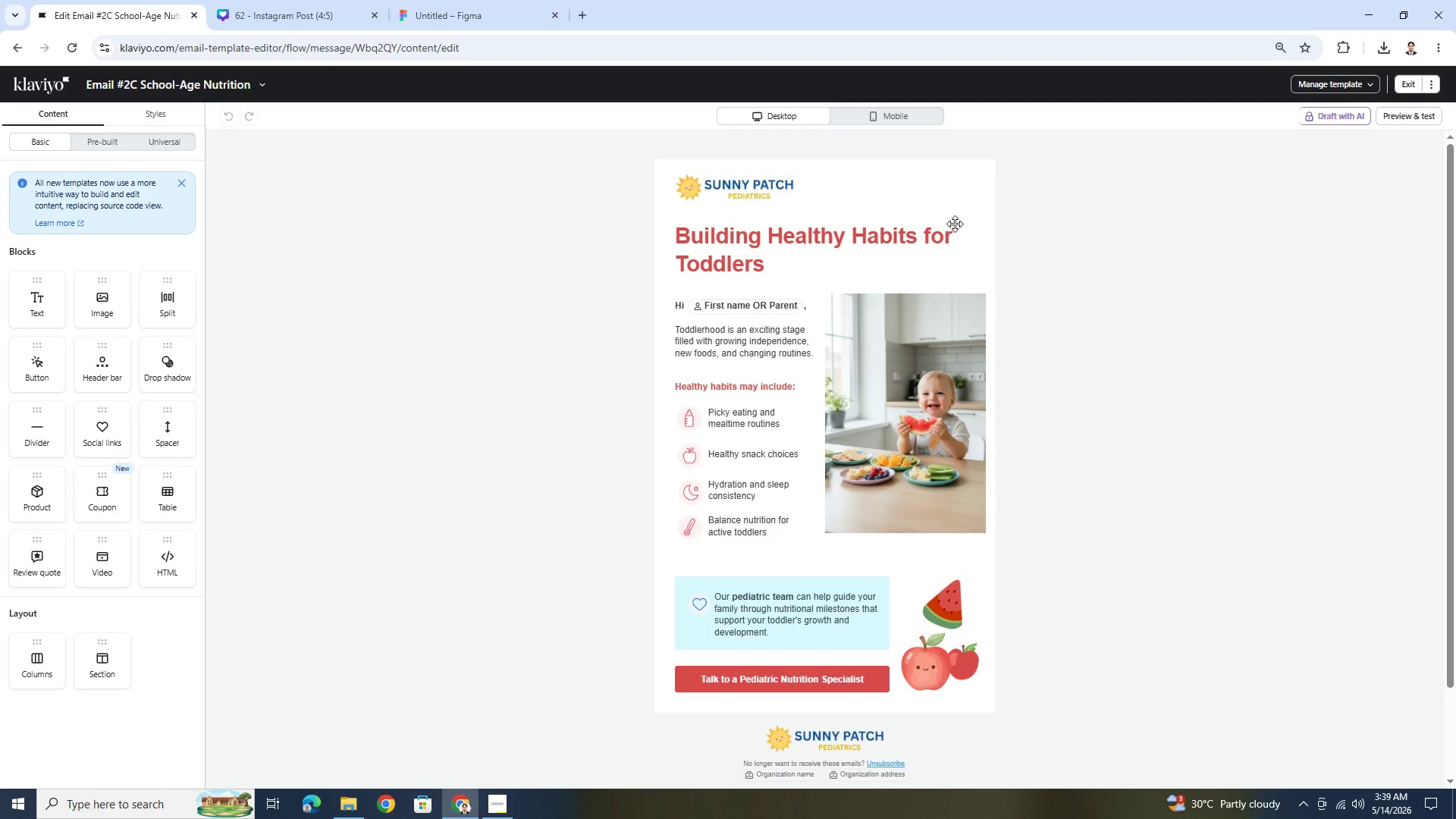 
left_click([873, 271])
 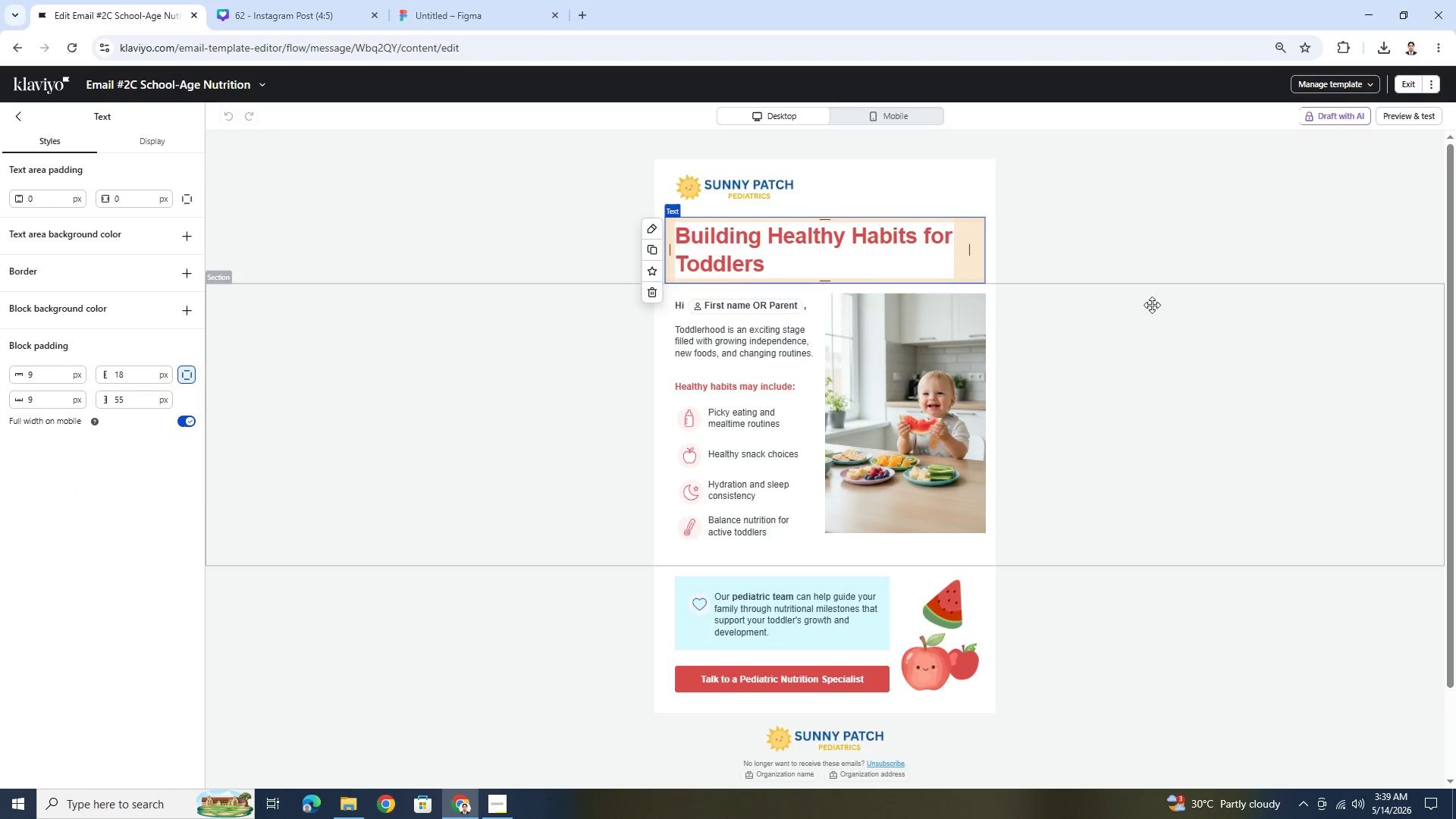 
left_click([1244, 326])
 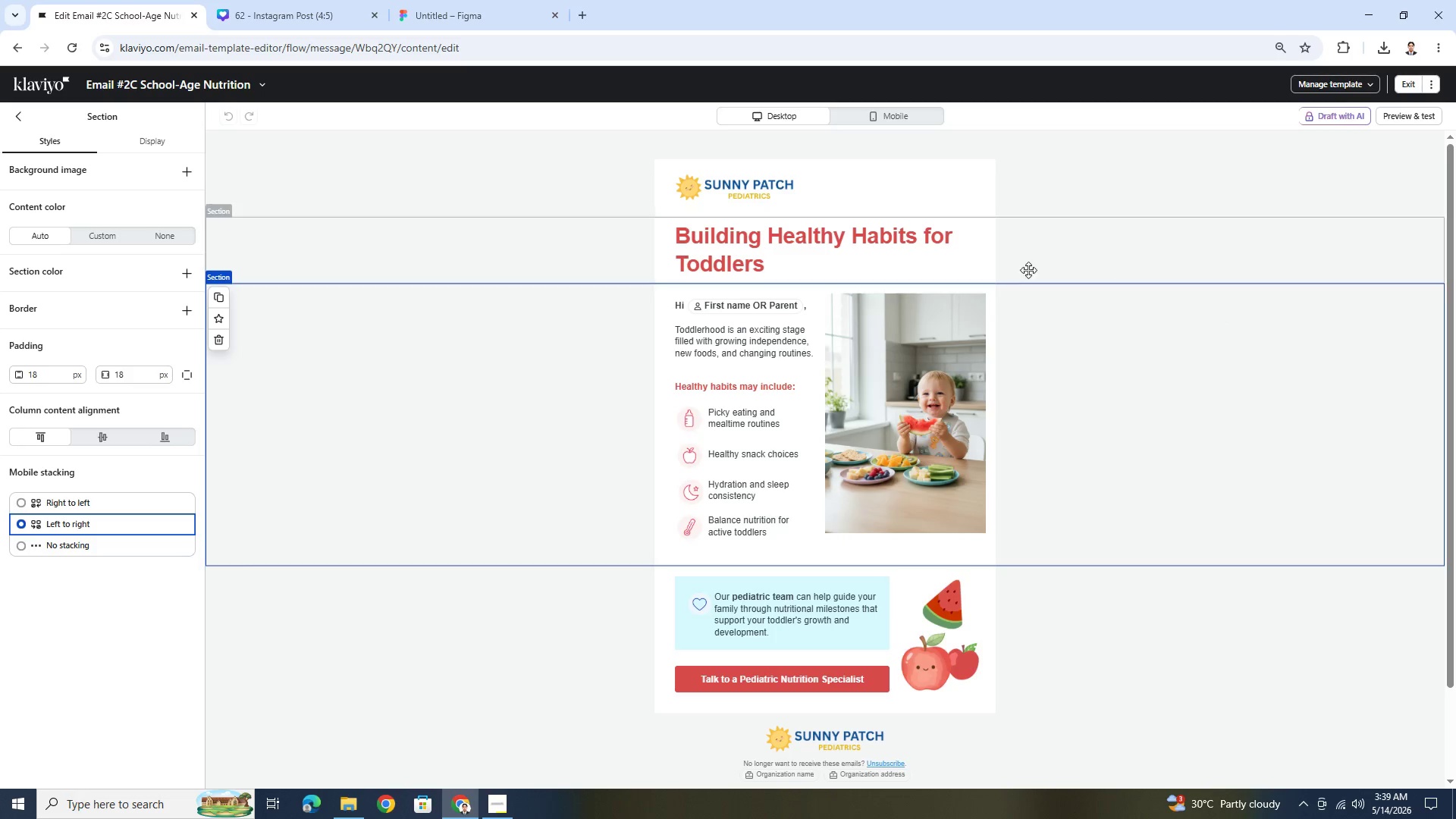 
wait(6.09)
 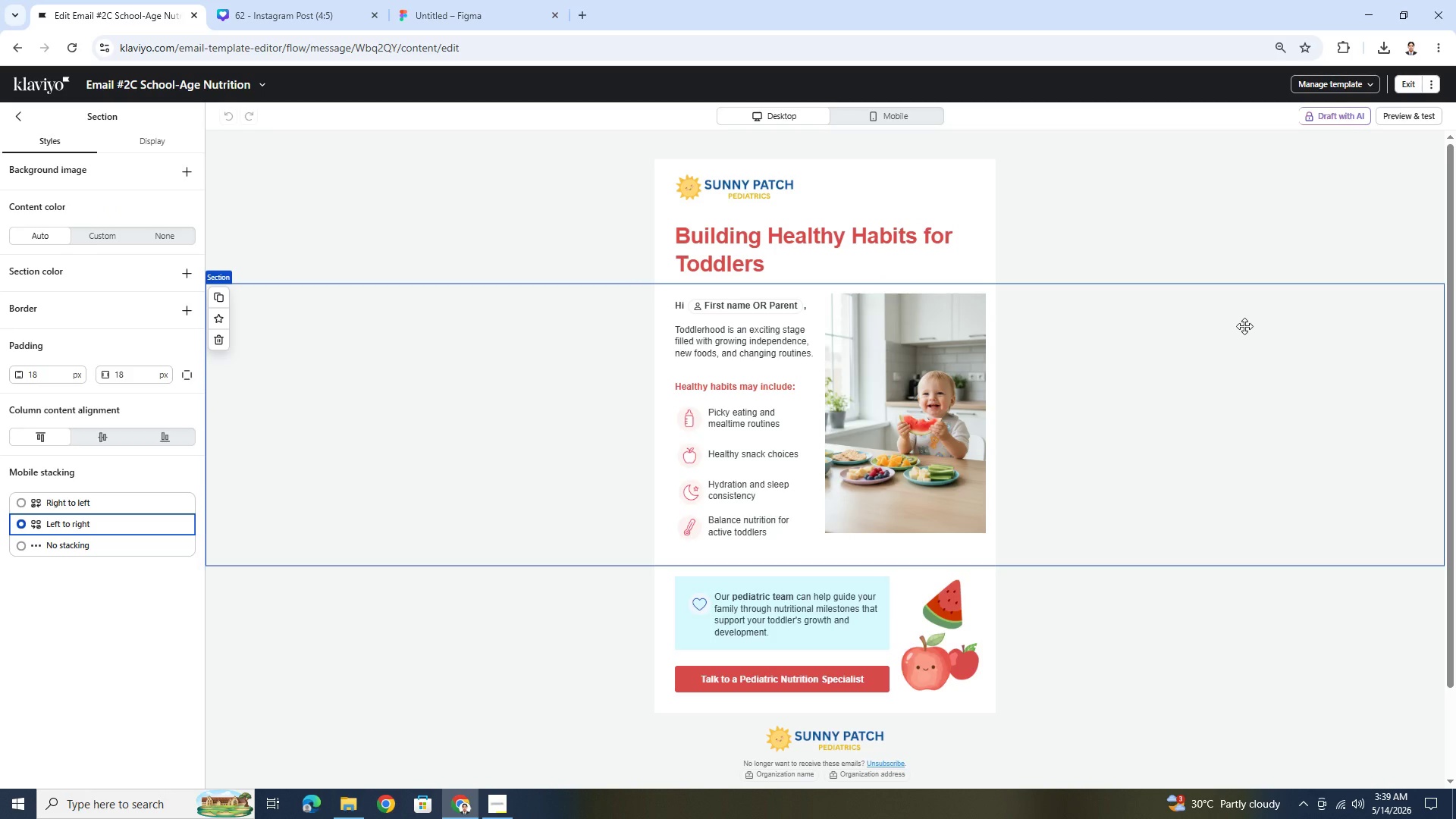 
double_click([930, 249])
 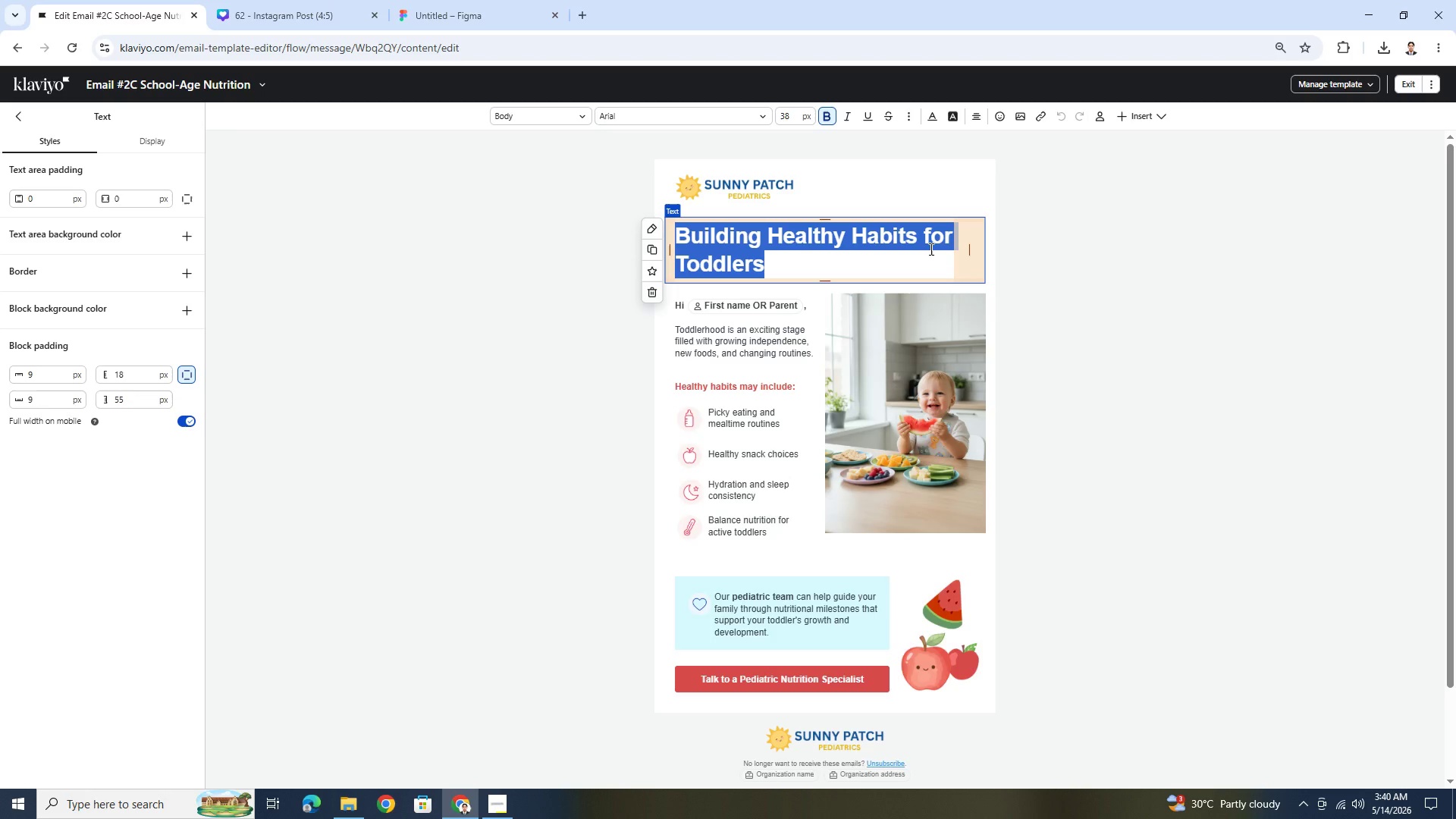 
wait(26.58)
 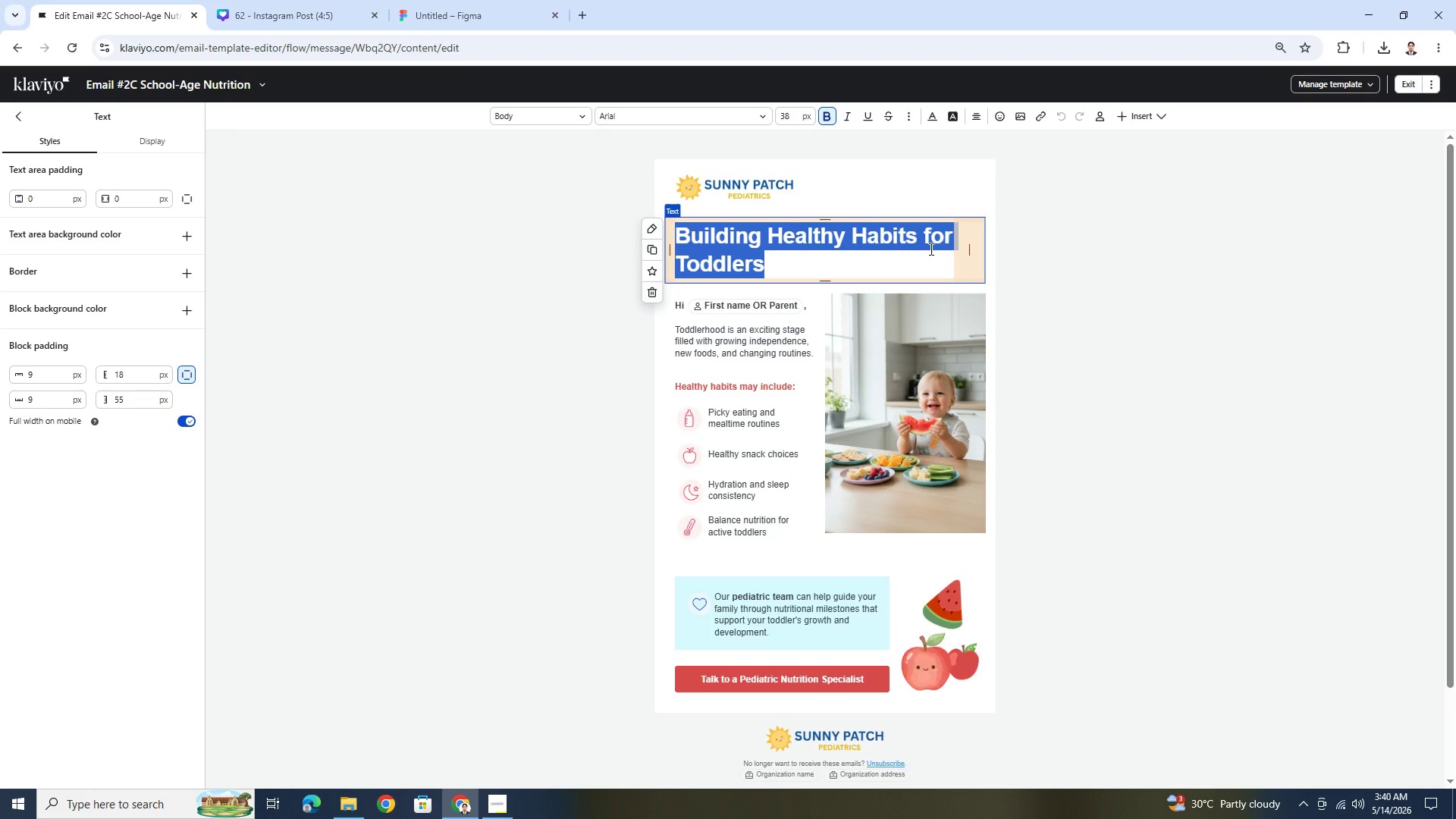 
type(Healh)
key(Backspace)
type(thy Growth Starts with )
 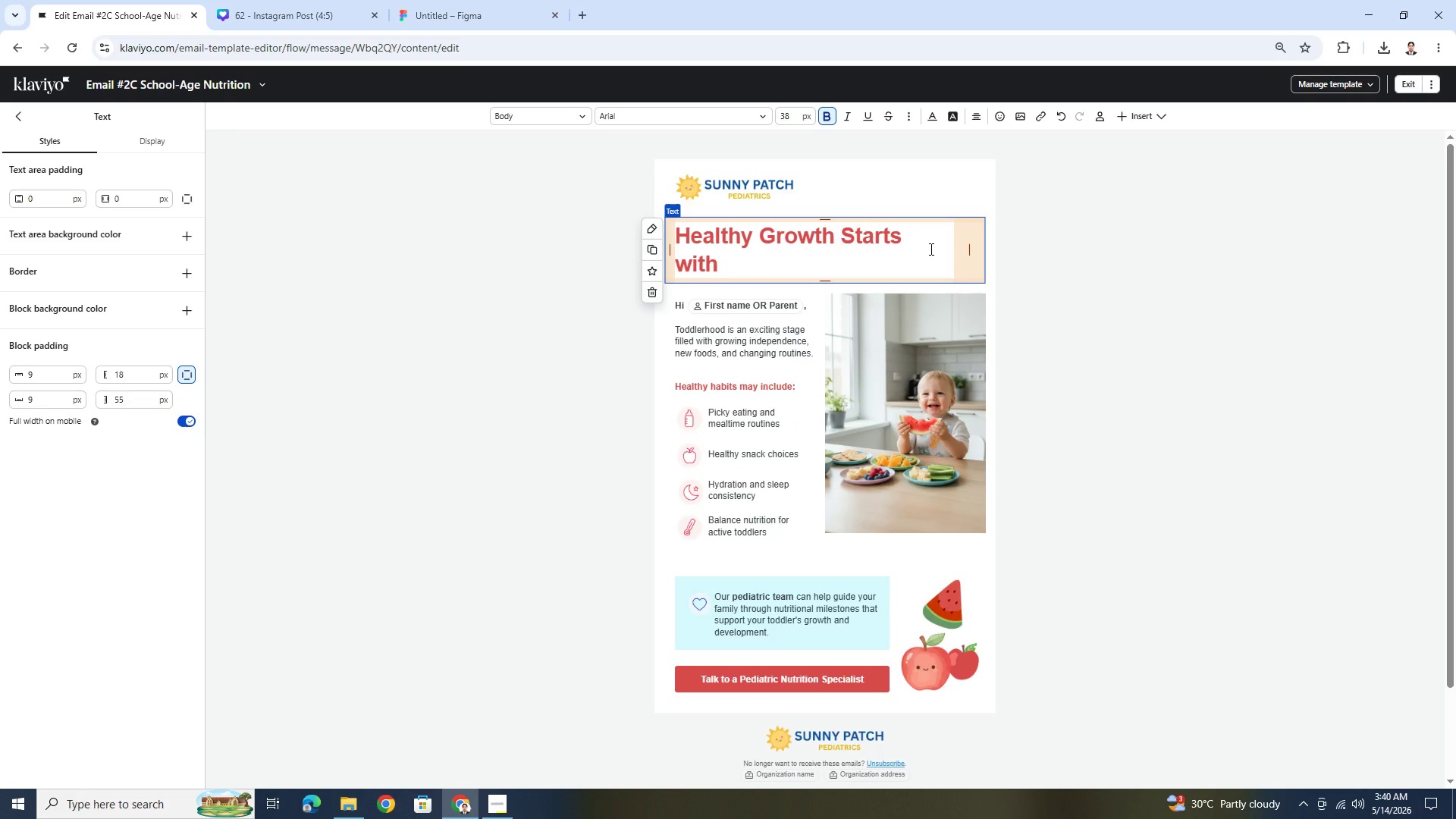 
type(Daily )
 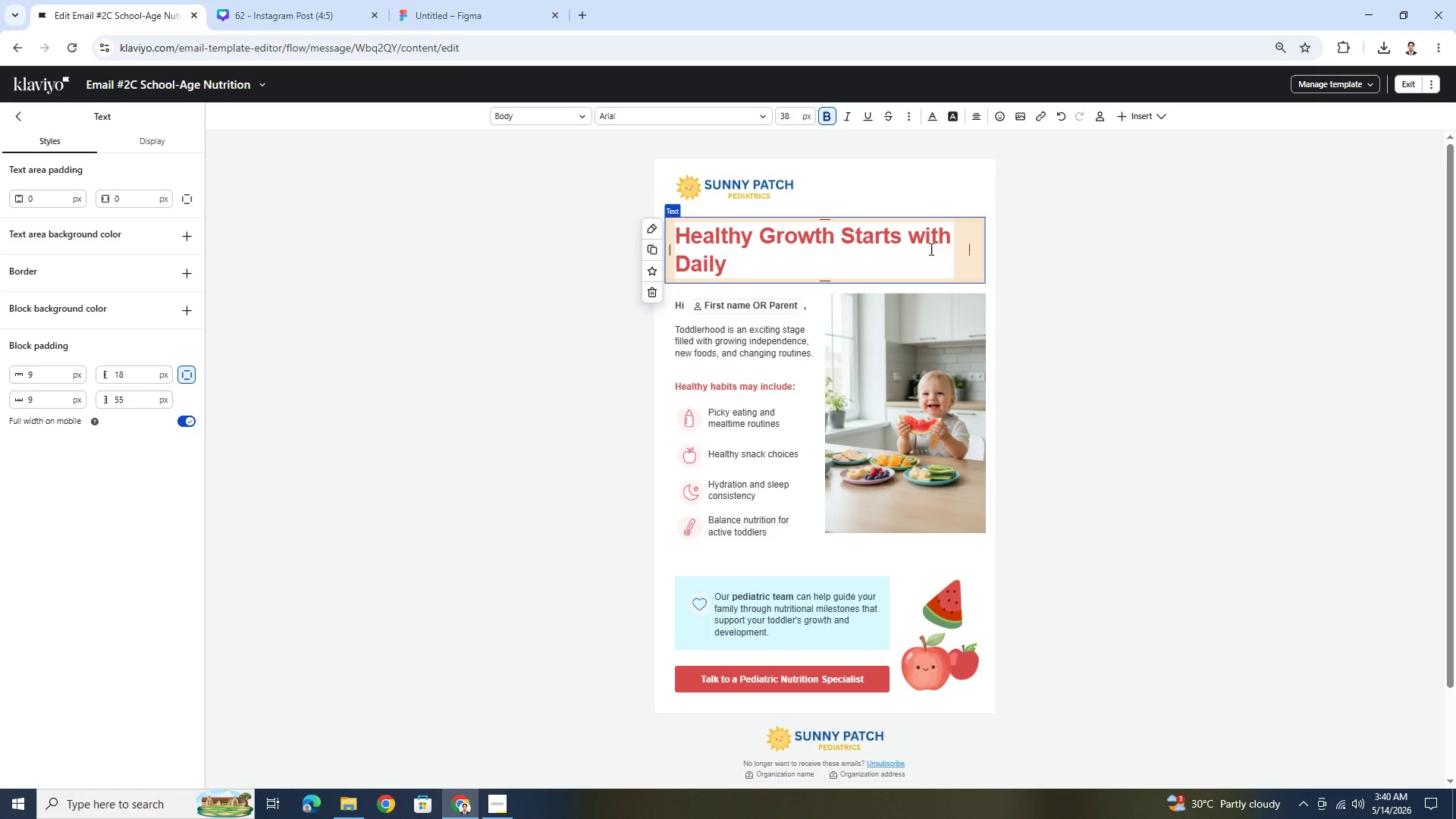 
type(Habits)
 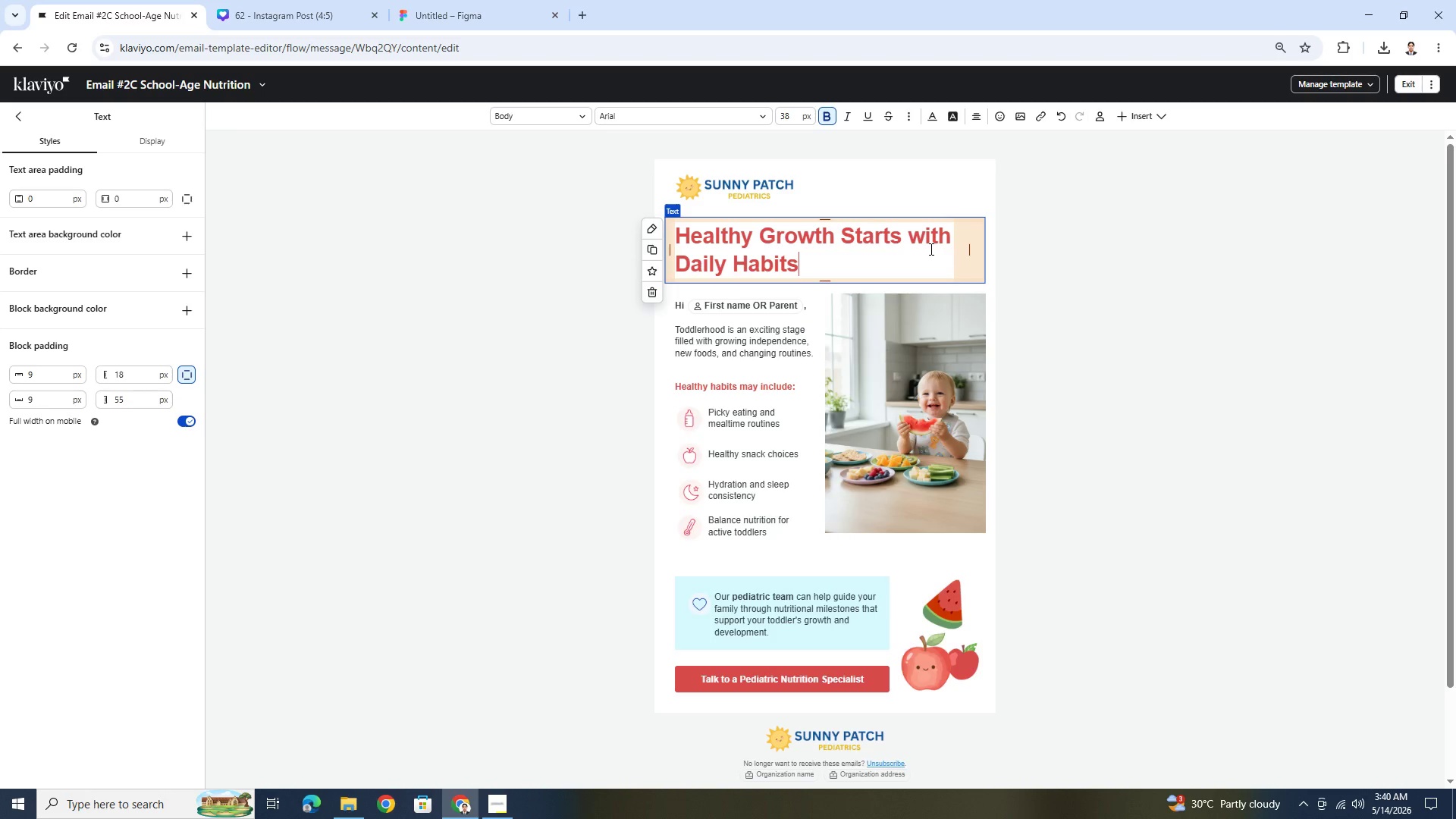 
wait(7.16)
 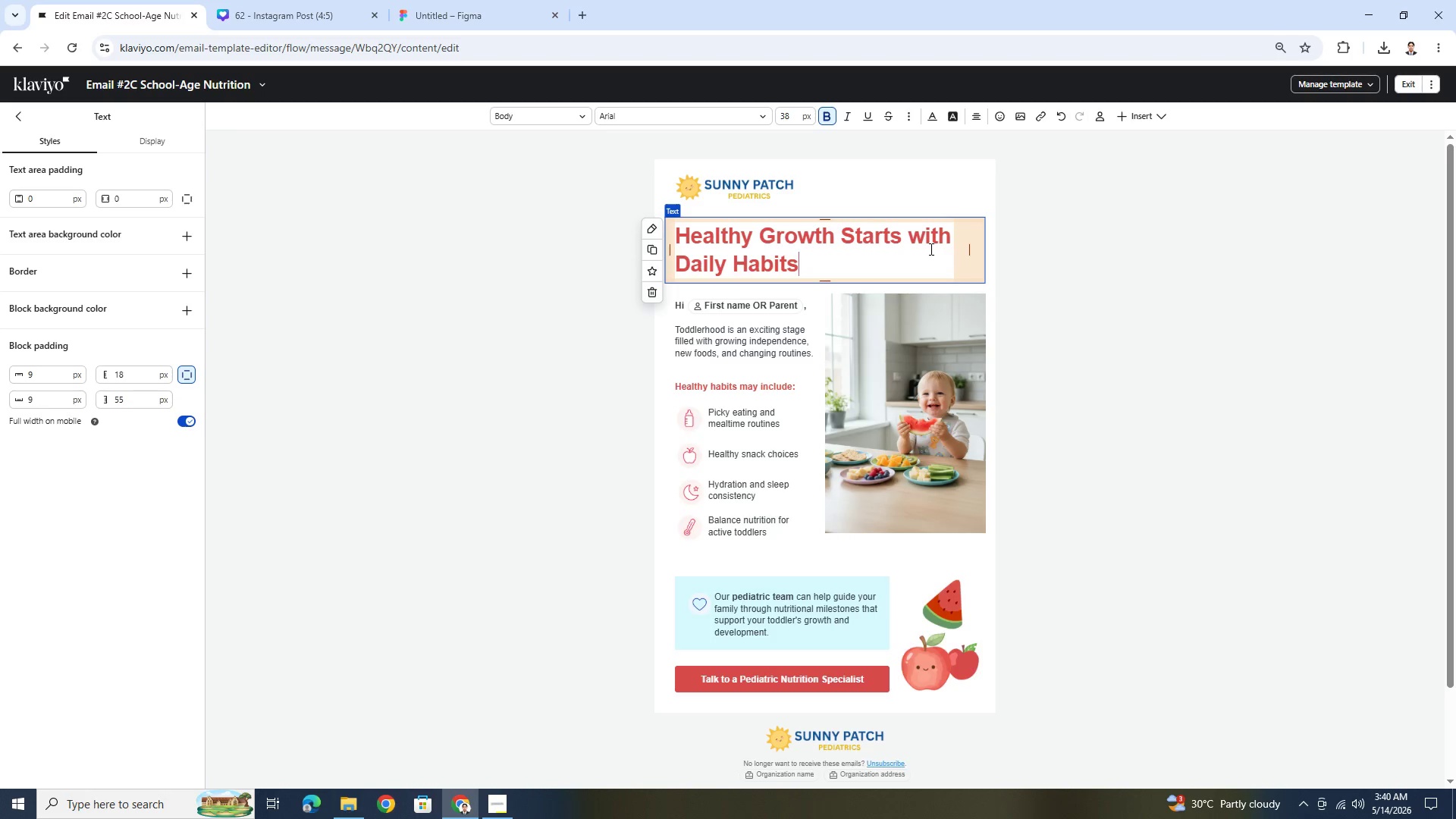 
left_click([928, 369])
 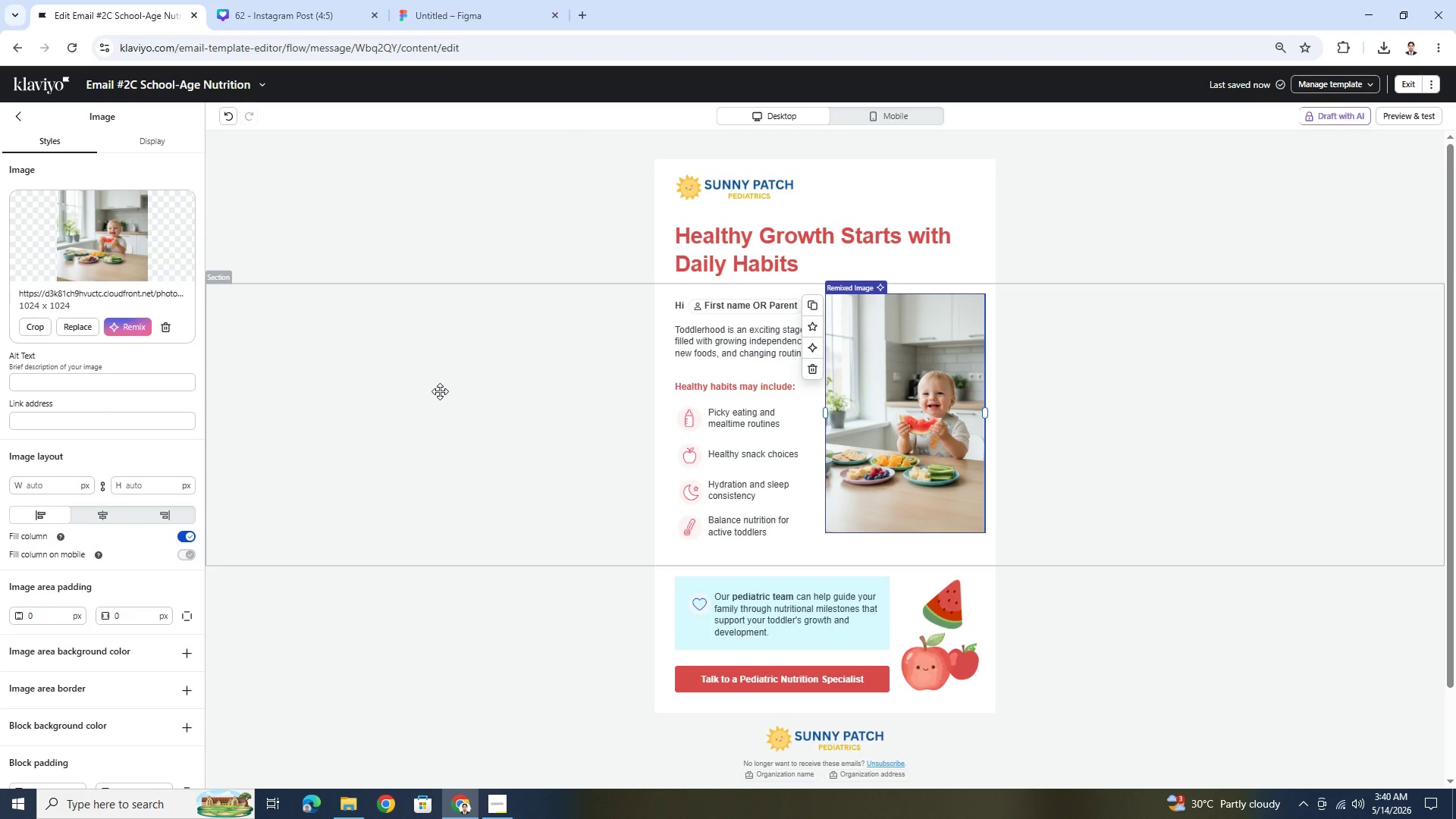 
wait(8.34)
 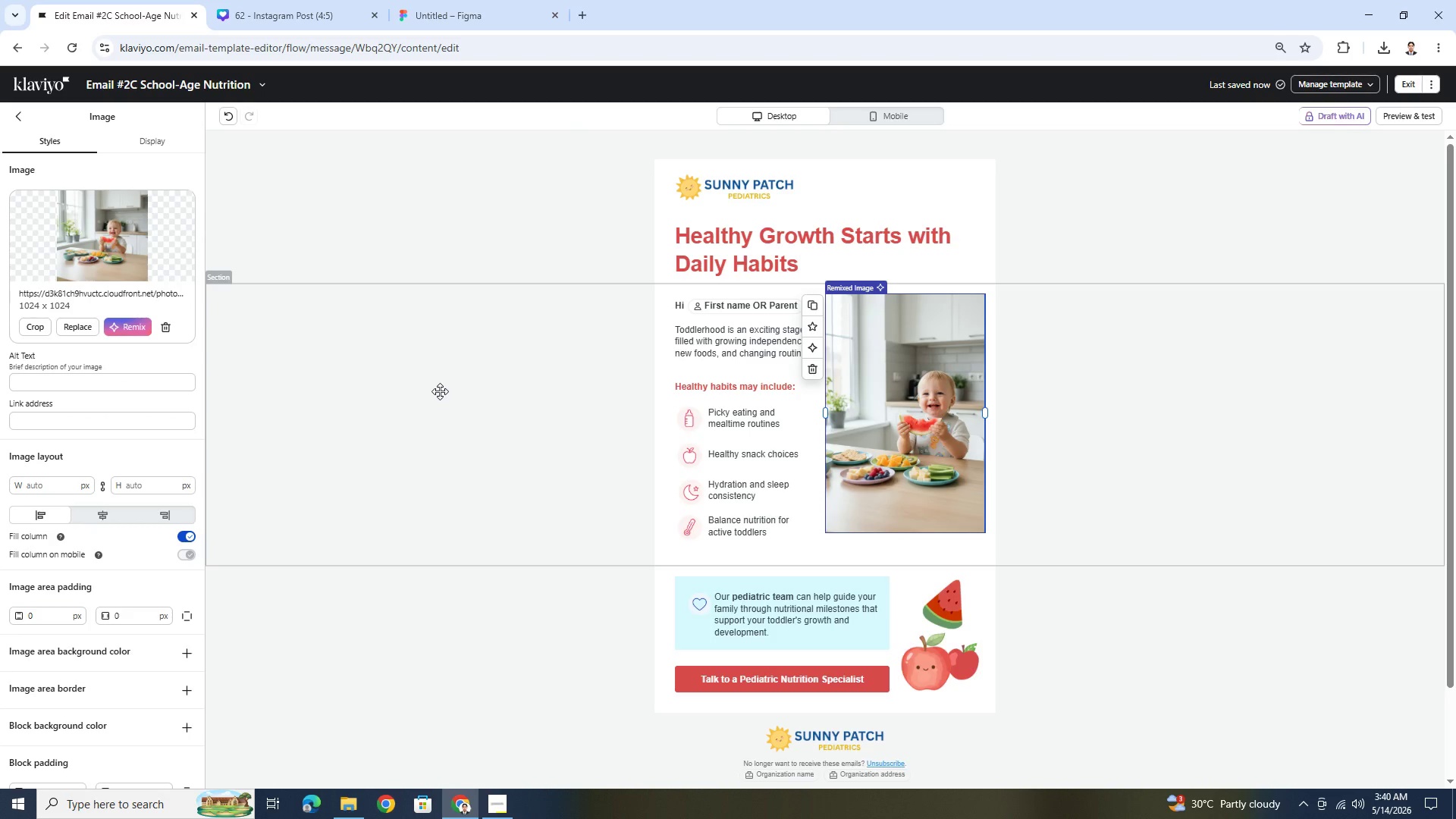 
left_click([1088, 481])
 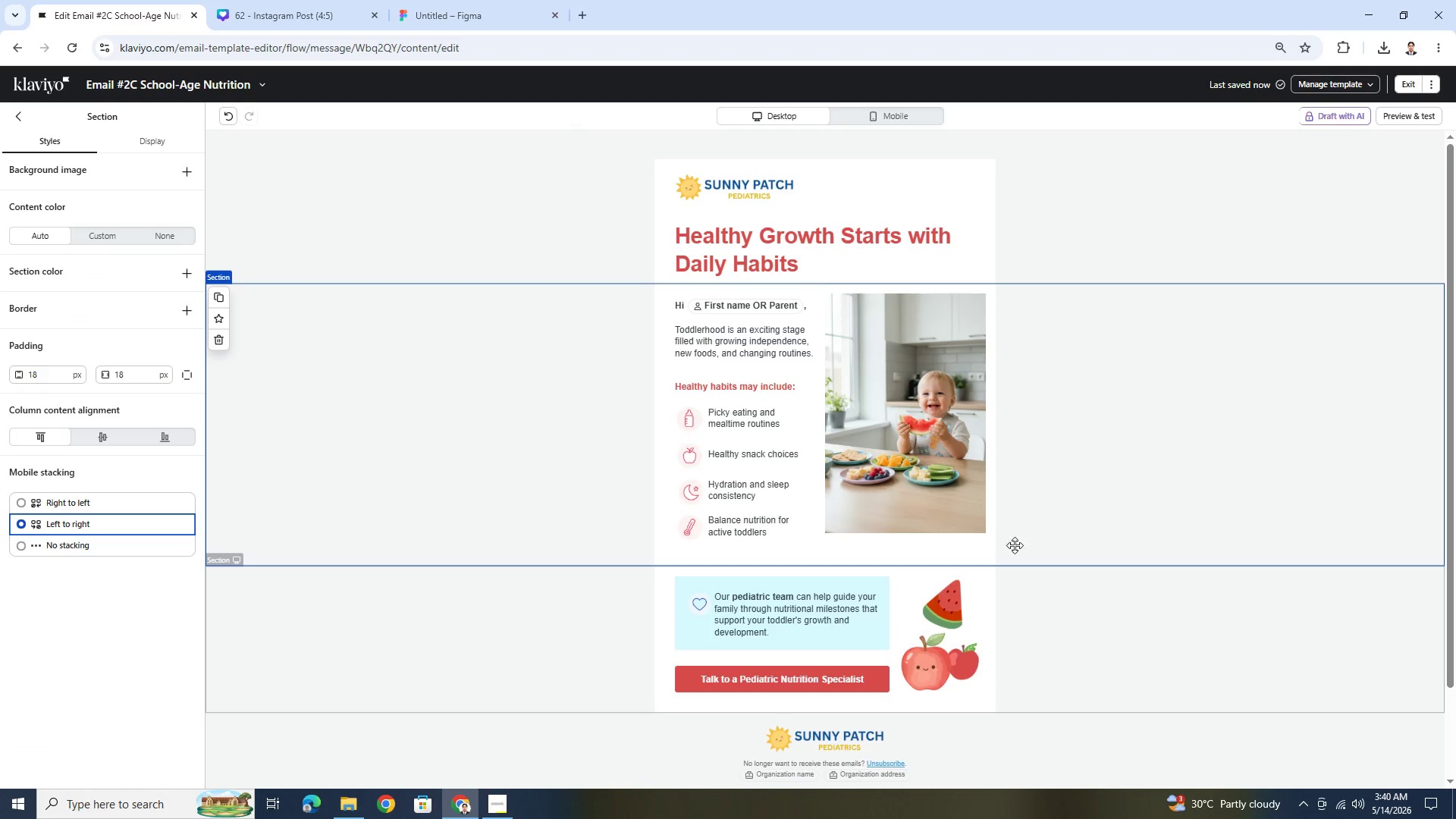 
double_click([938, 430])
 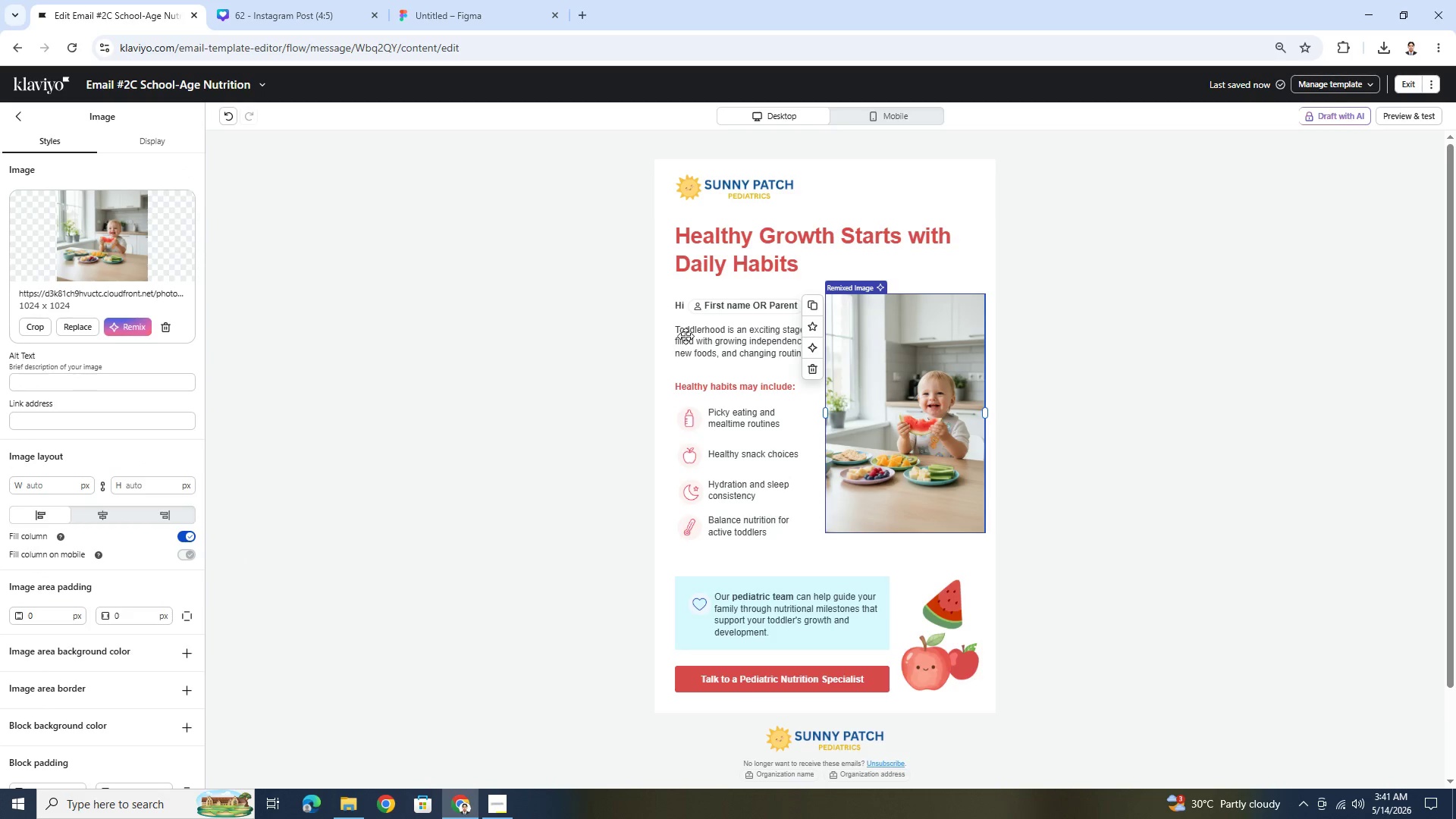 
wait(5.8)
 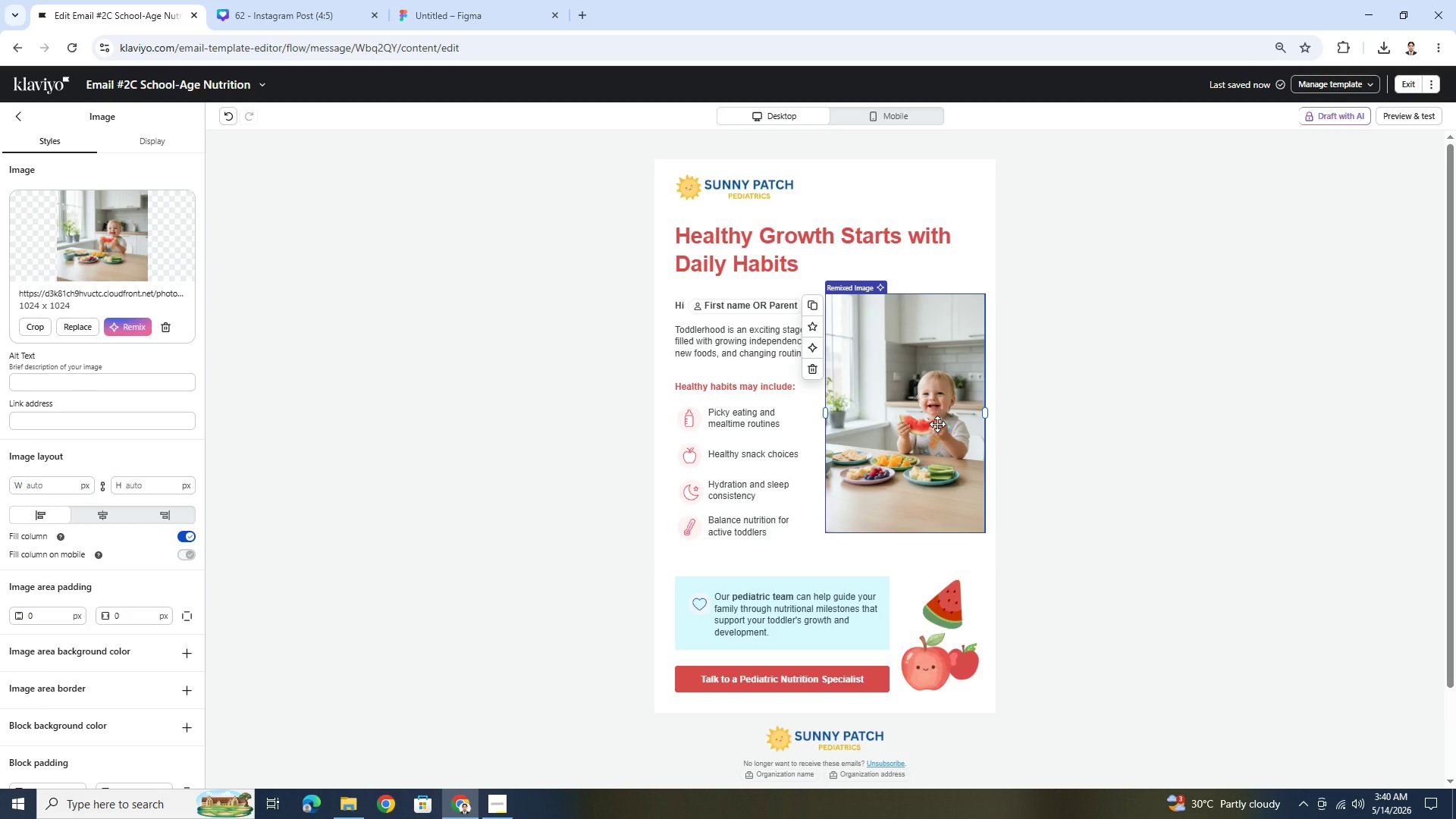 
left_click([262, 80])
 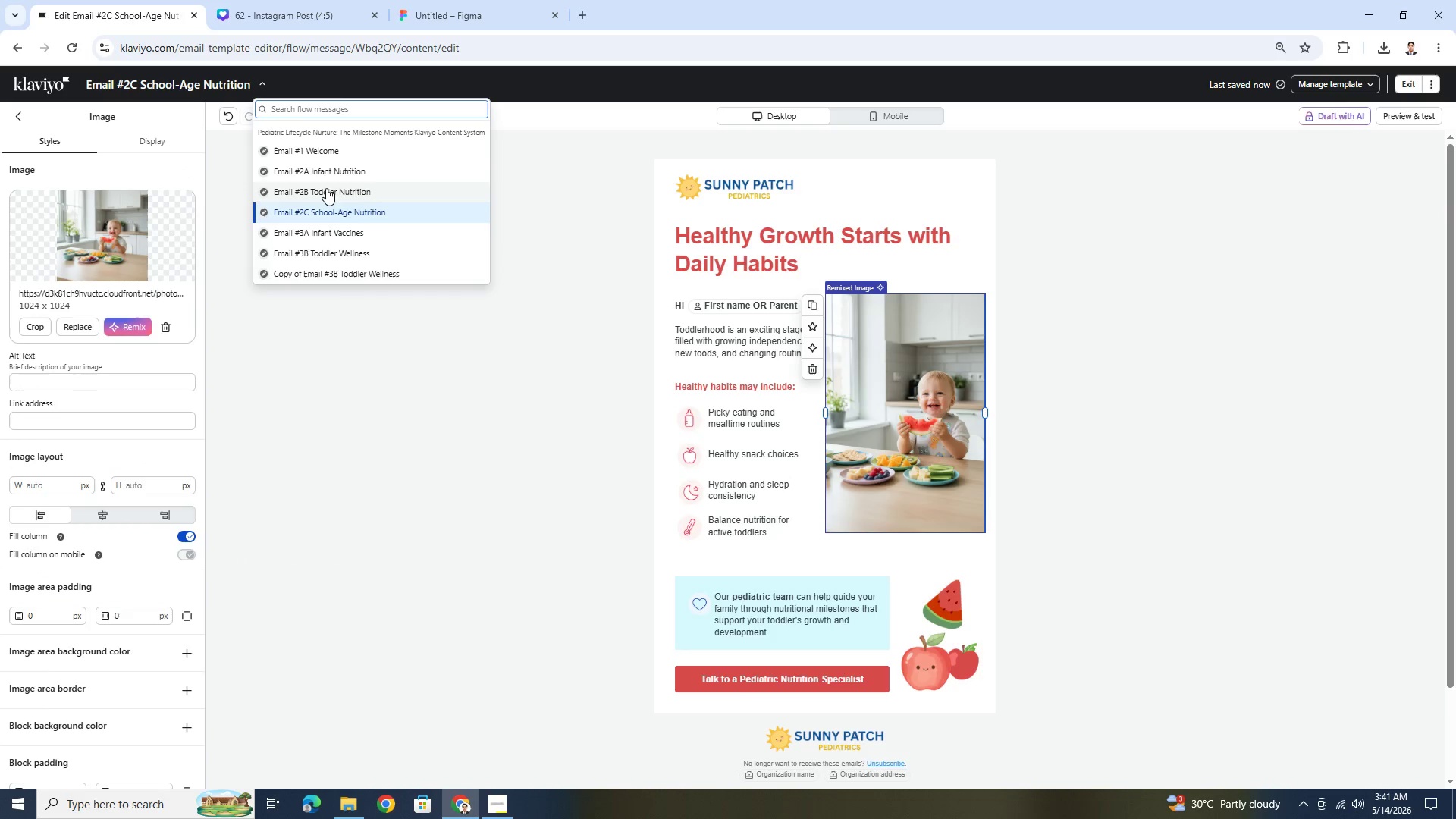 
left_click([329, 190])
 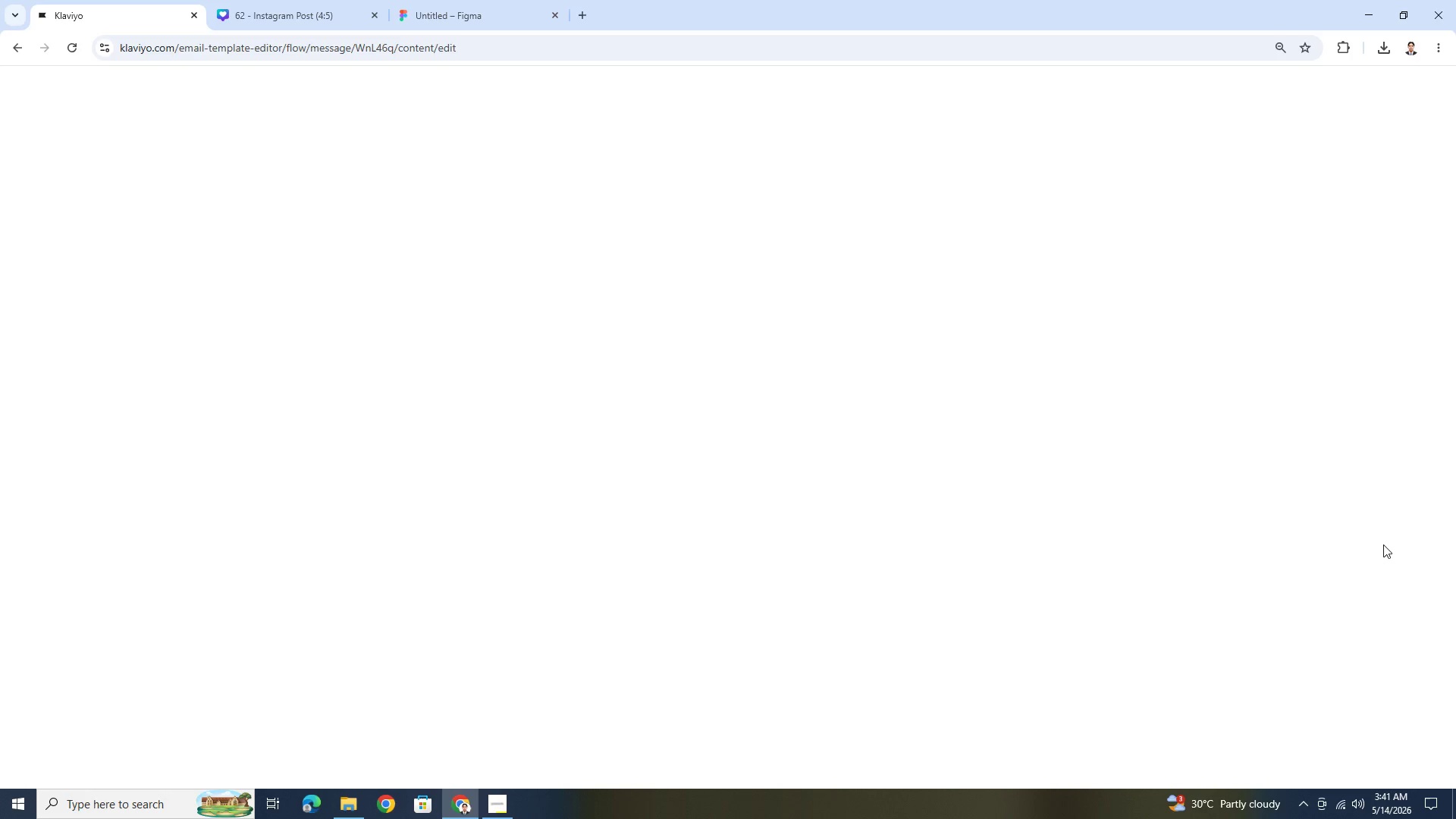 
wait(9.39)
 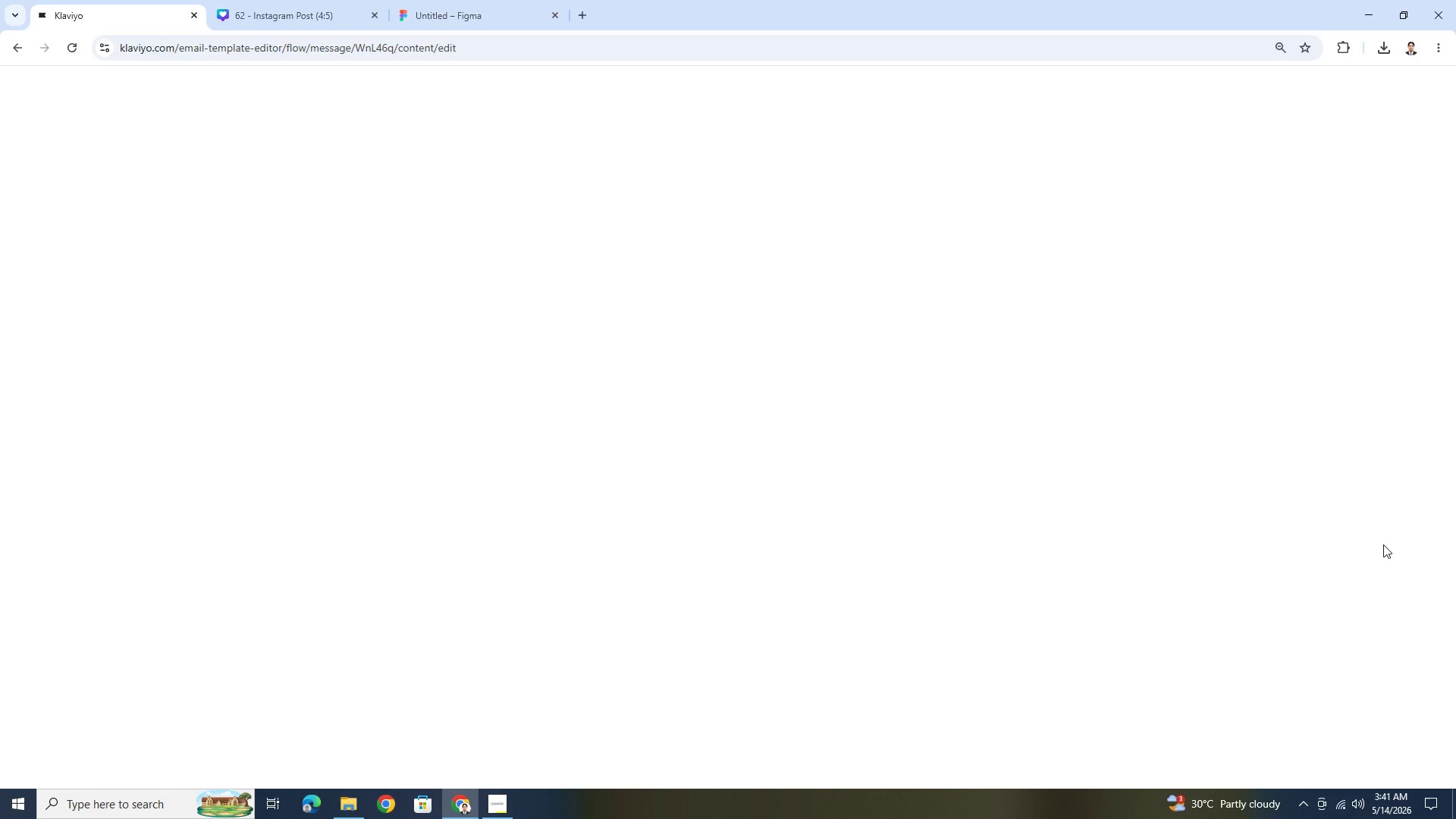 
left_click([942, 462])
 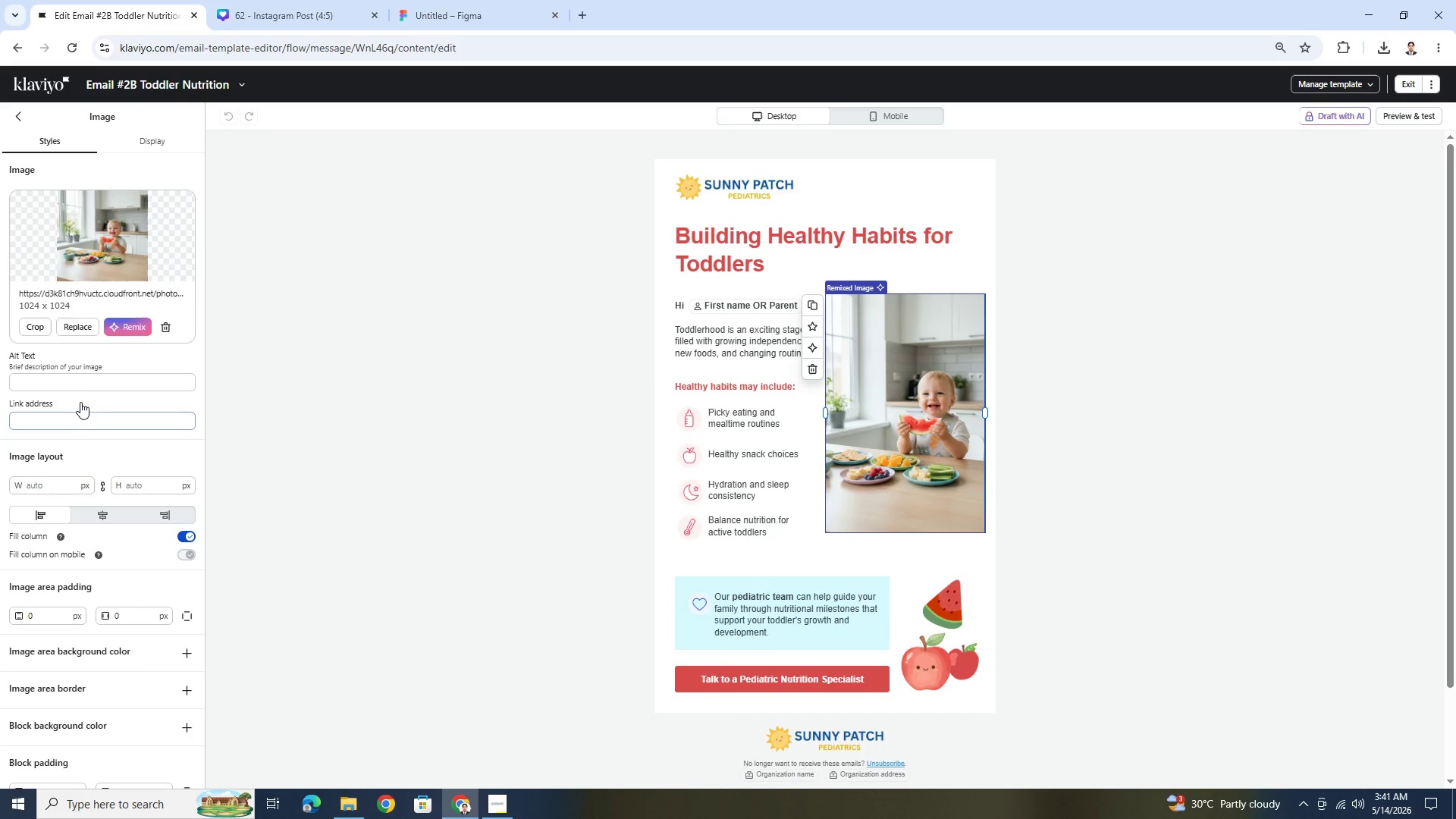 
left_click([93, 386])
 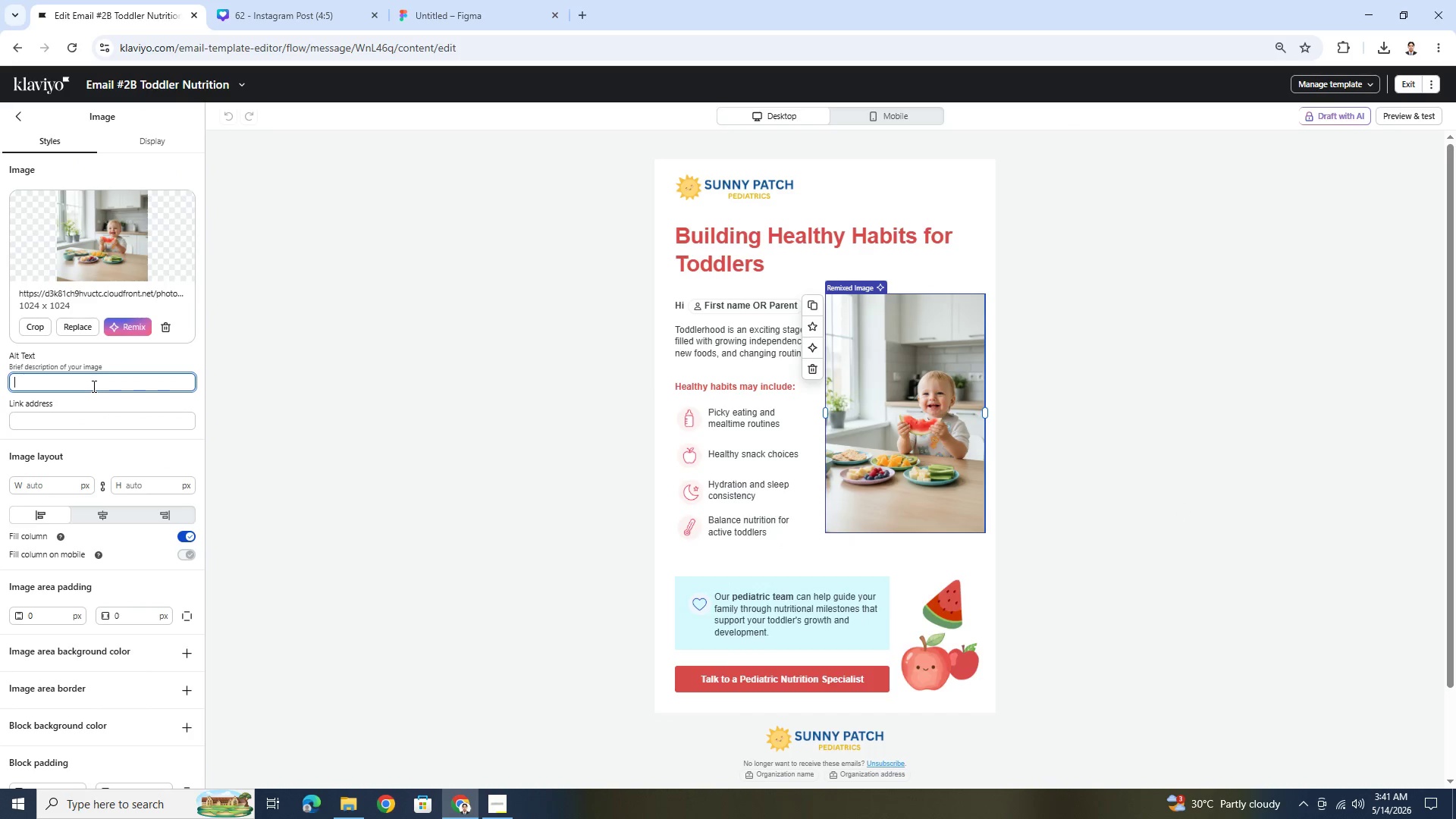 
type(toddler )
key(Backspace)
type(a happy toddler eating )
 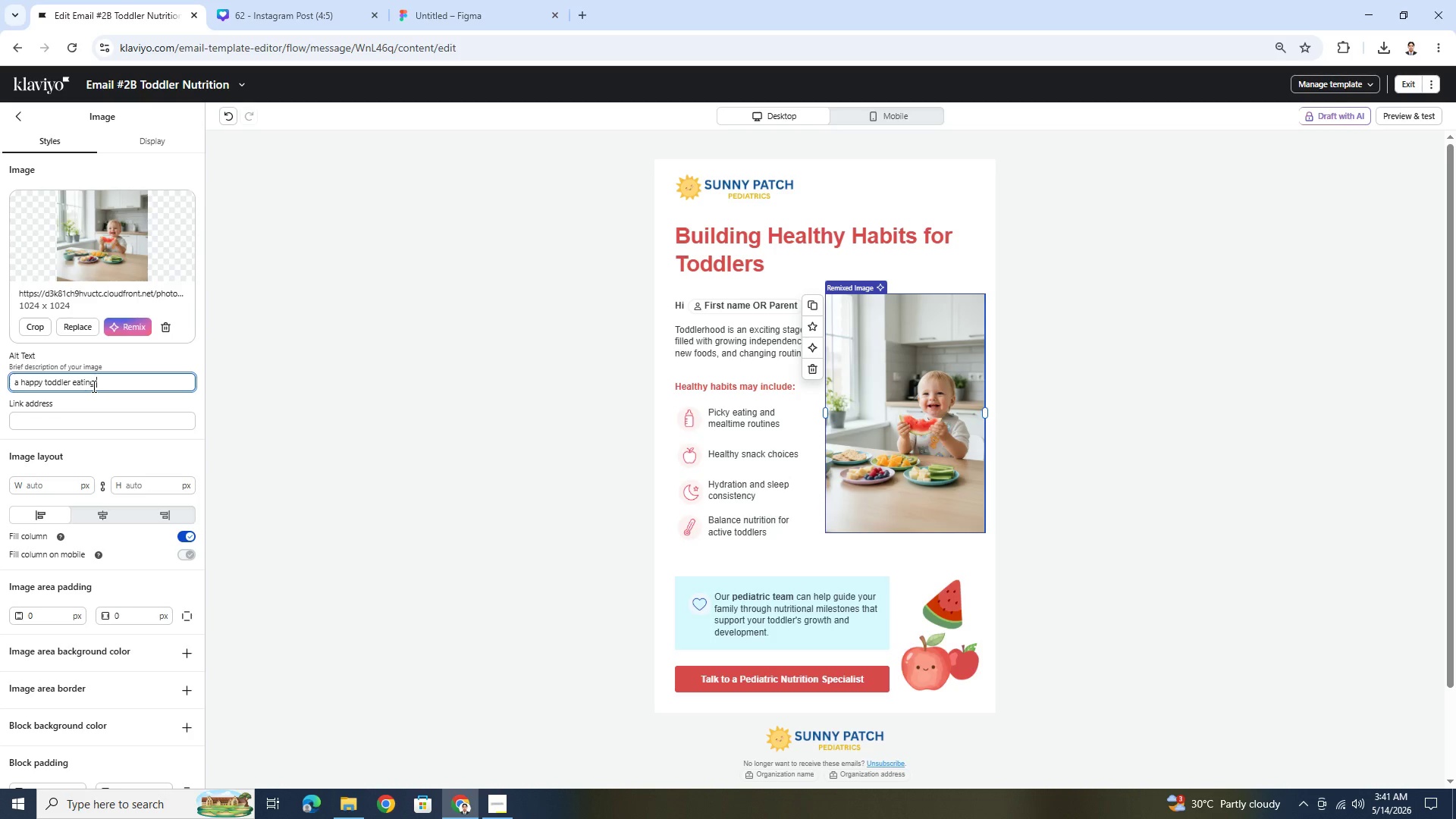 
hold_key(key=Backspace, duration=0.61)
 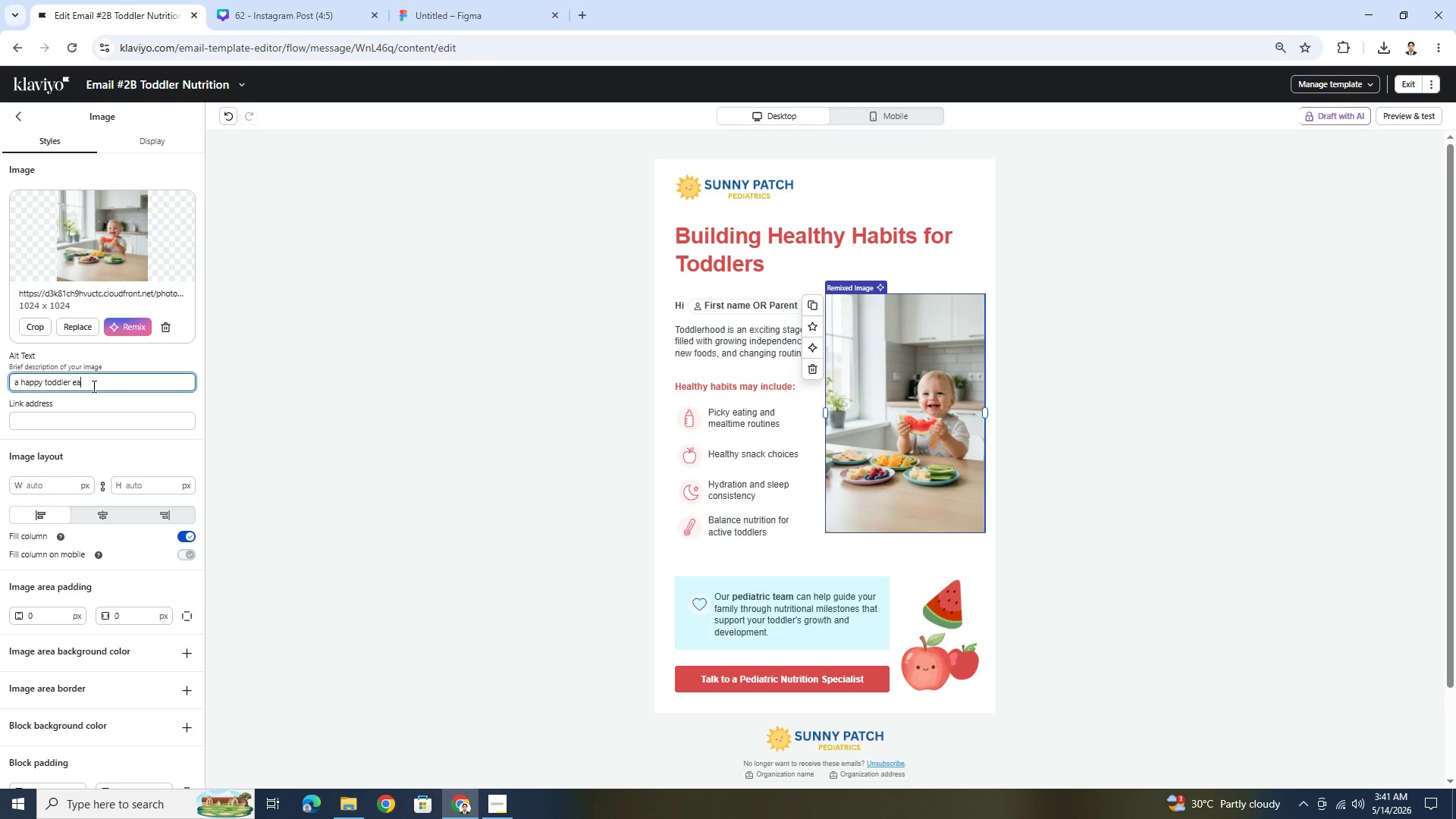 
key(Backspace)
key(Backspace)
type(sitting in a table and eating)
 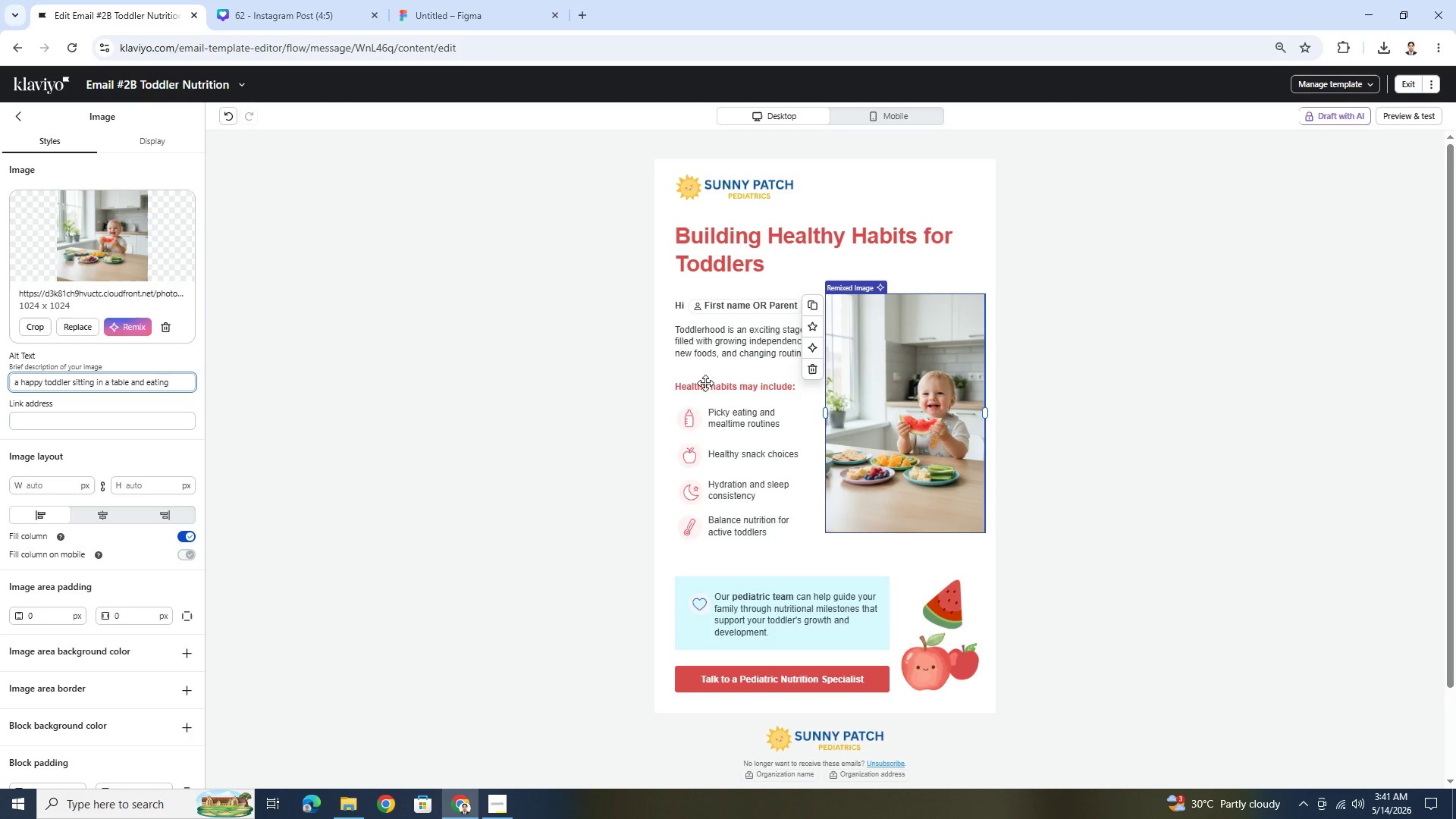 
left_click([1021, 381])
 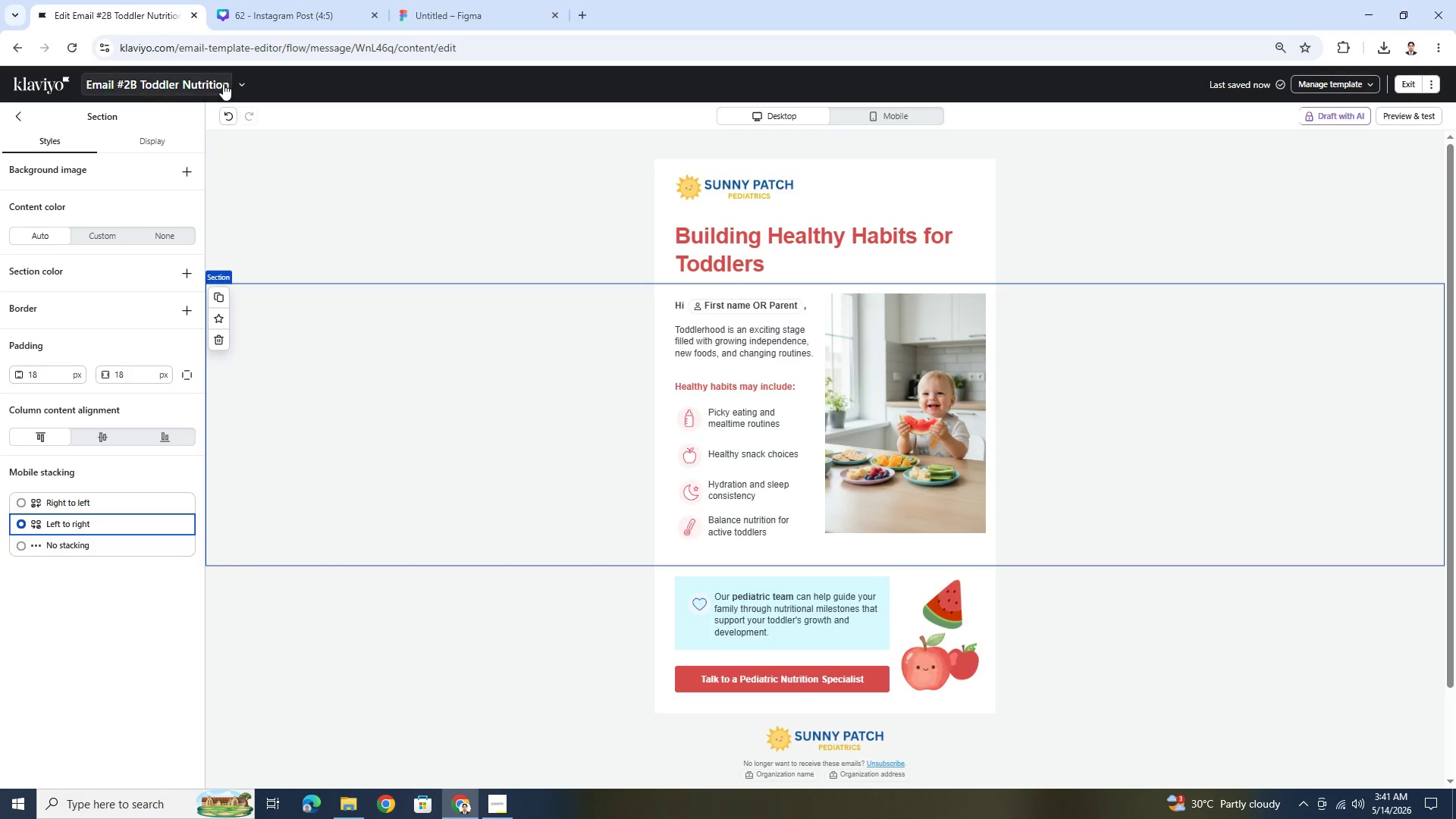 
left_click([240, 85])
 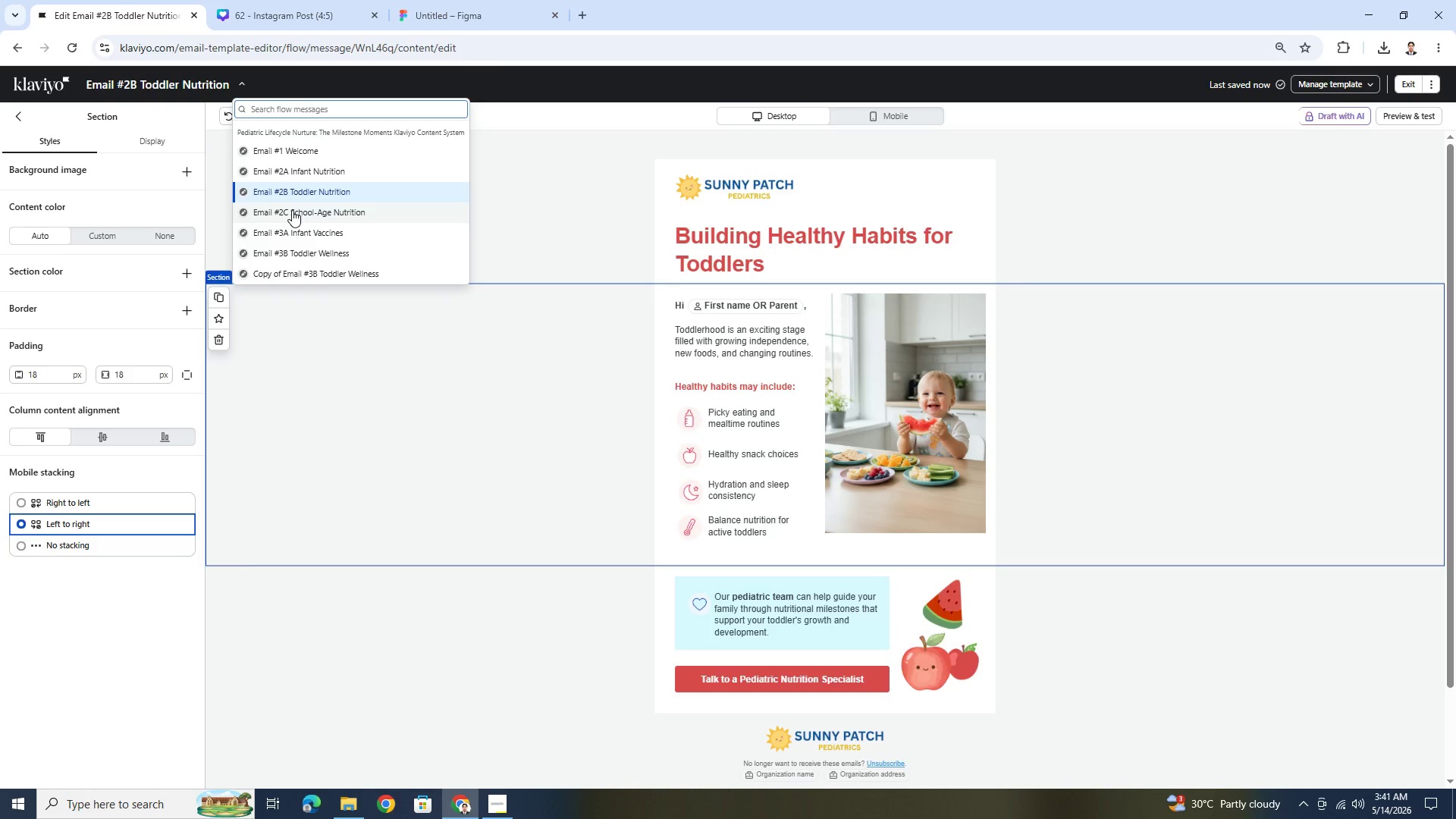 
left_click([292, 210])
 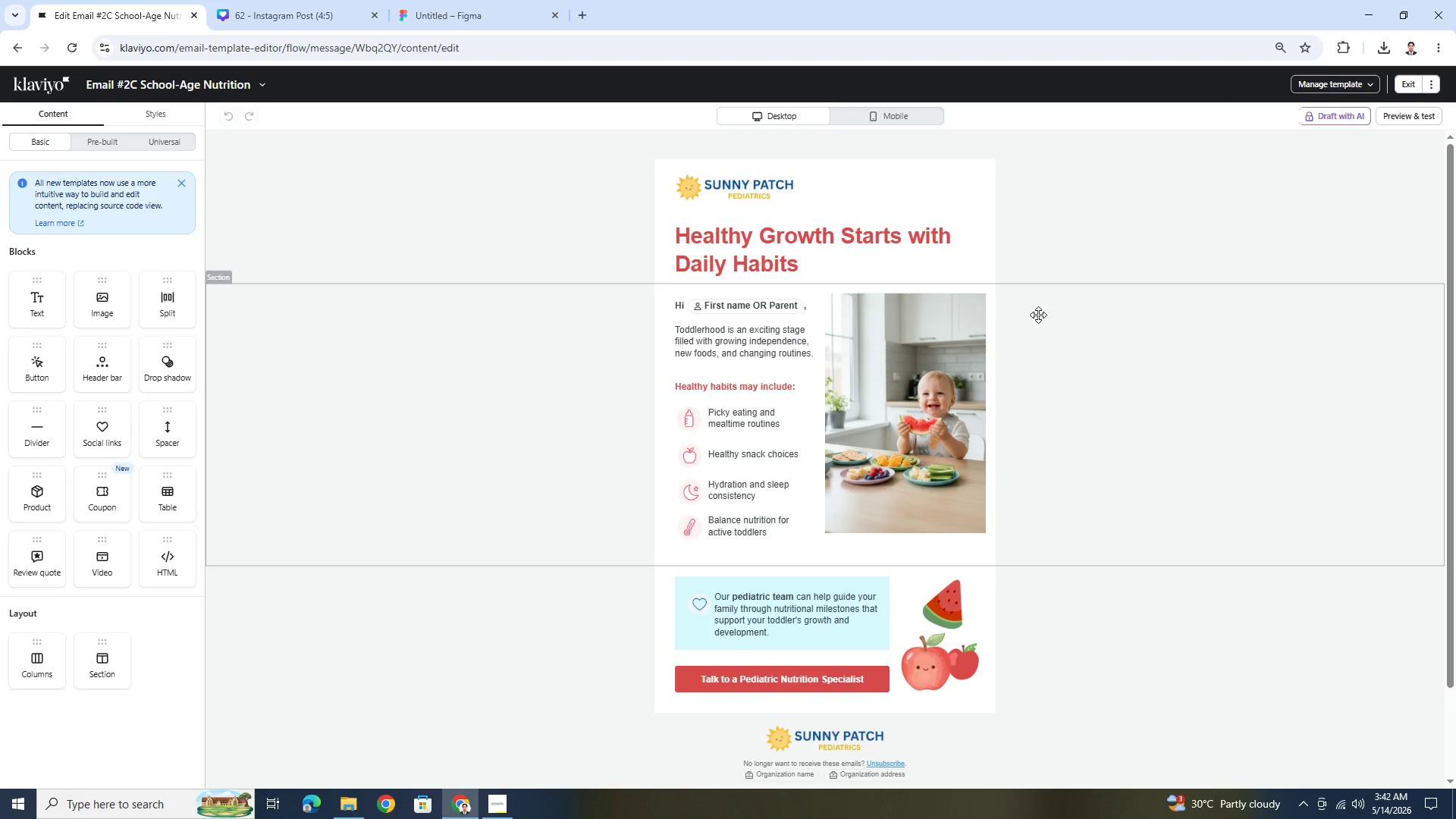 
wait(36.72)
 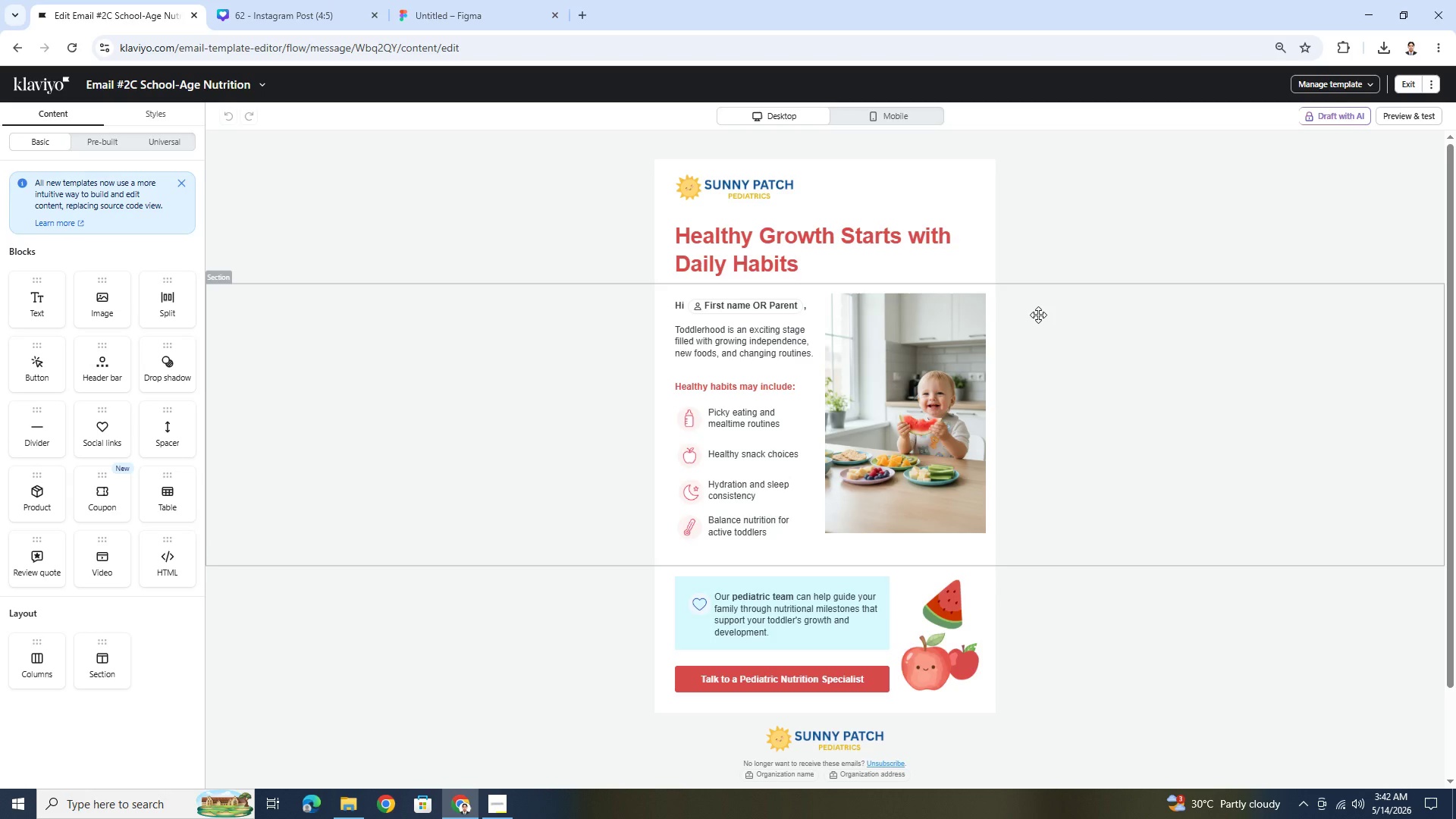 
scroll: coordinate [1034, 319], scroll_direction: down, amount: 2.0
 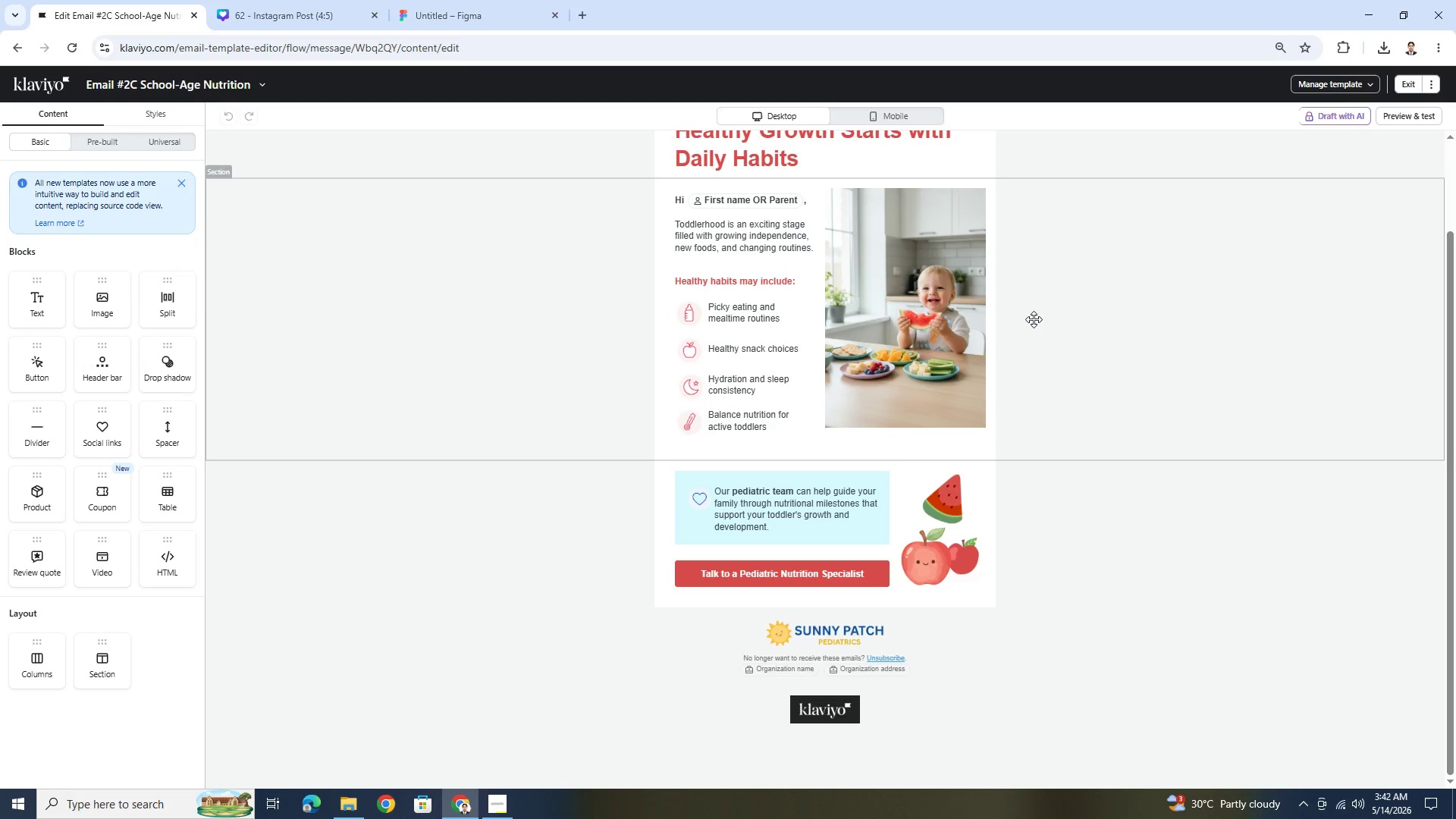 
scroll: coordinate [1034, 319], scroll_direction: up, amount: 2.0
 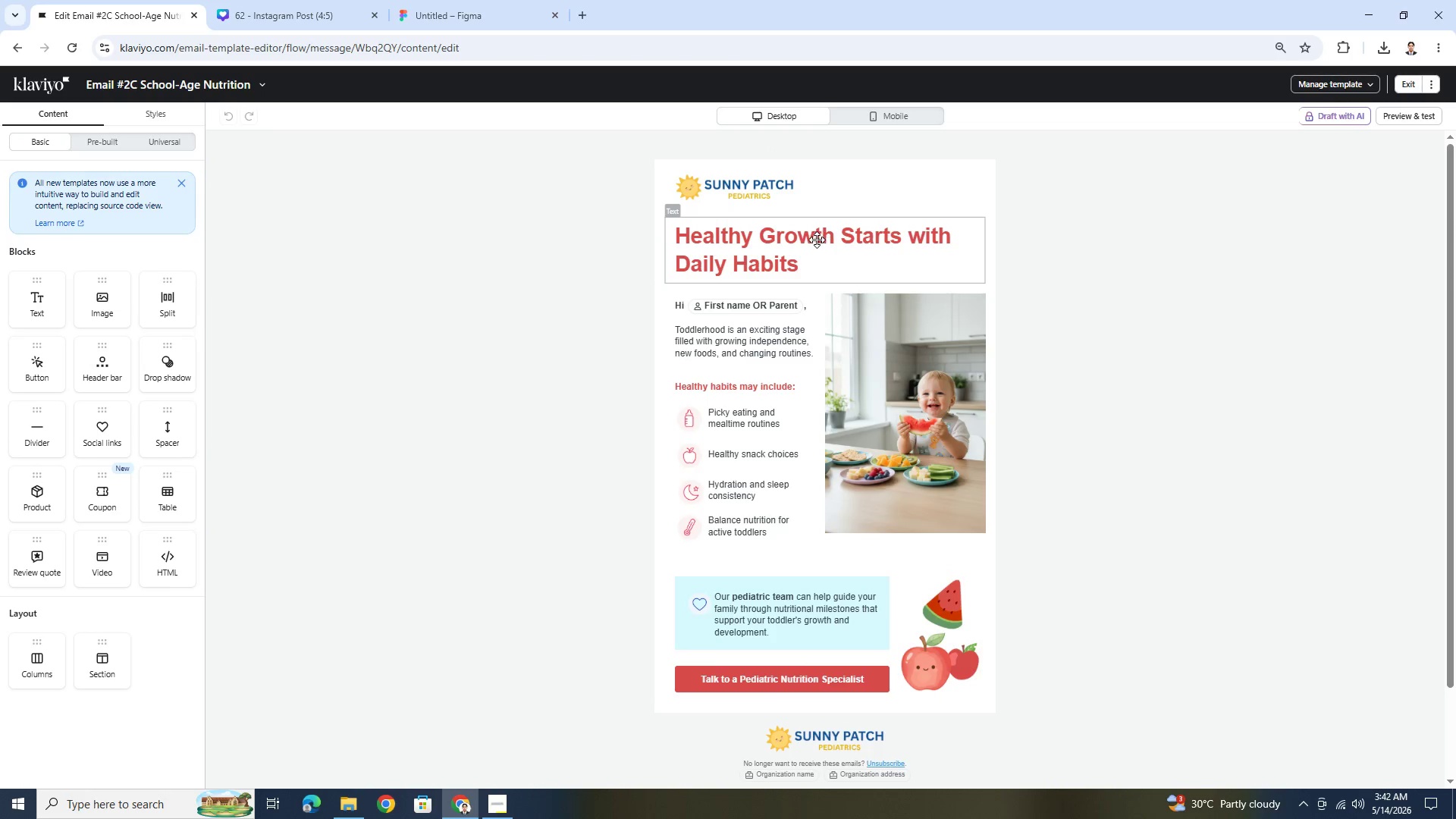 
double_click([816, 239])
 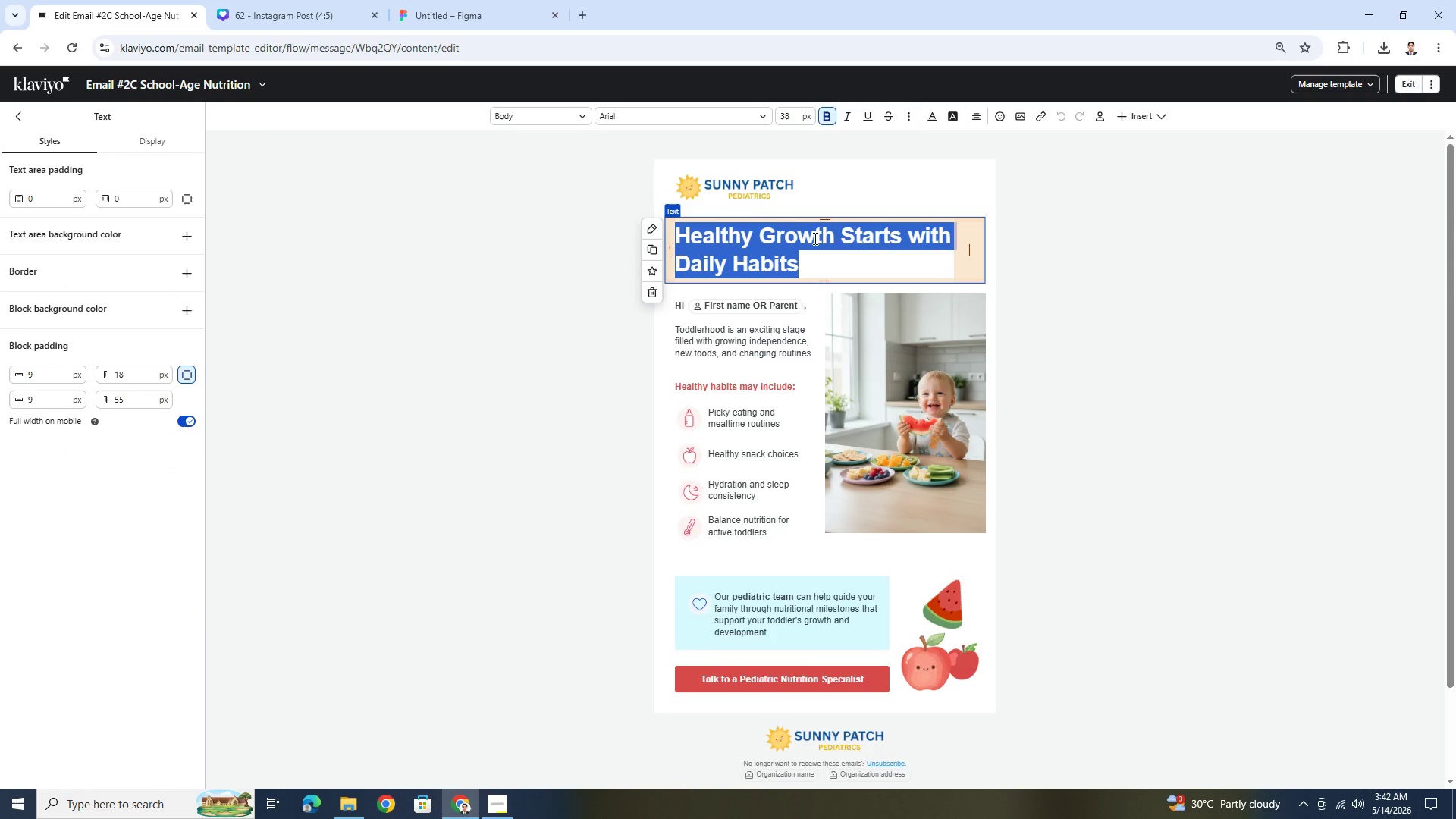 
mouse_move([893, 139])
 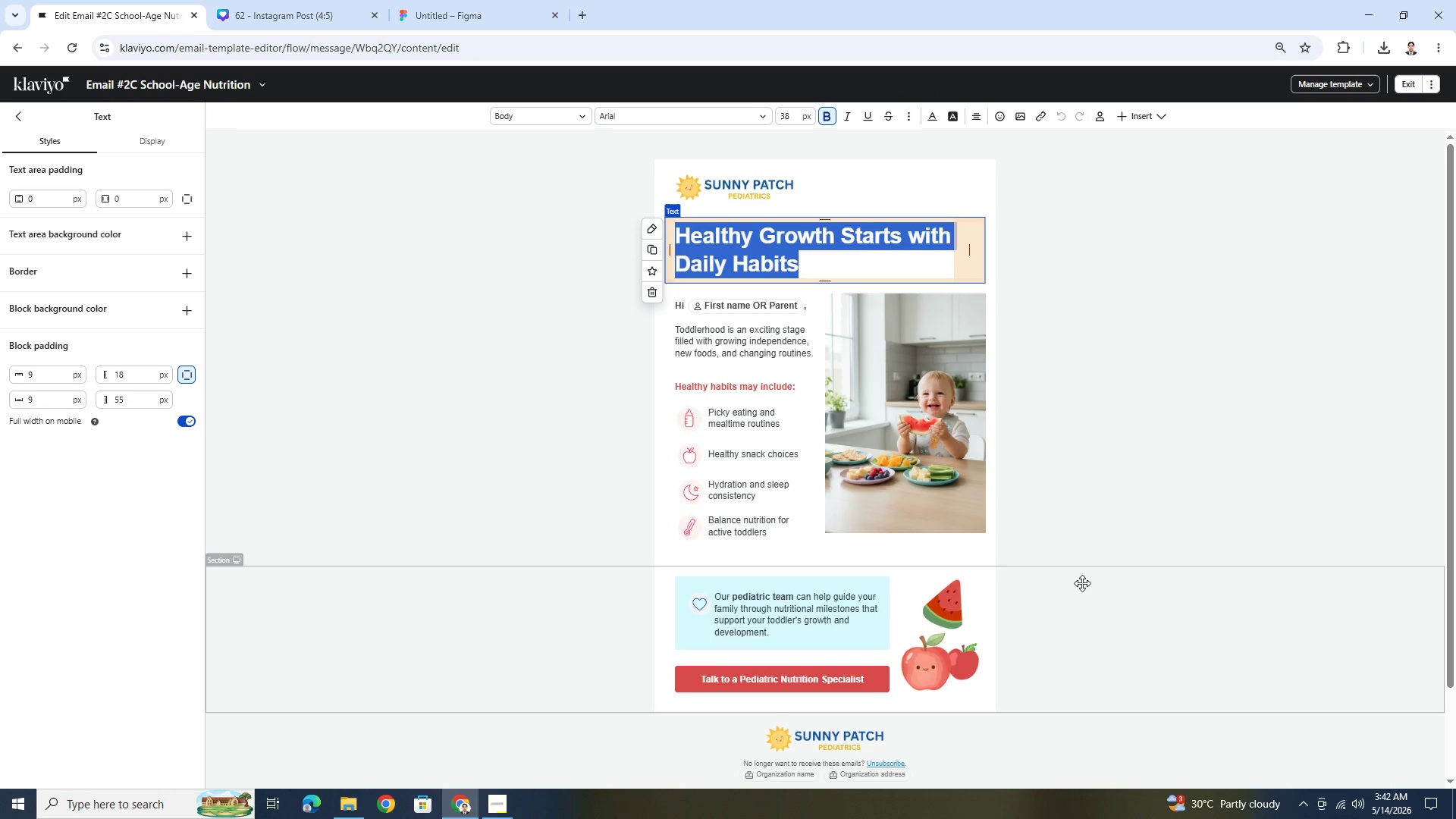 
left_click([1082, 583])
 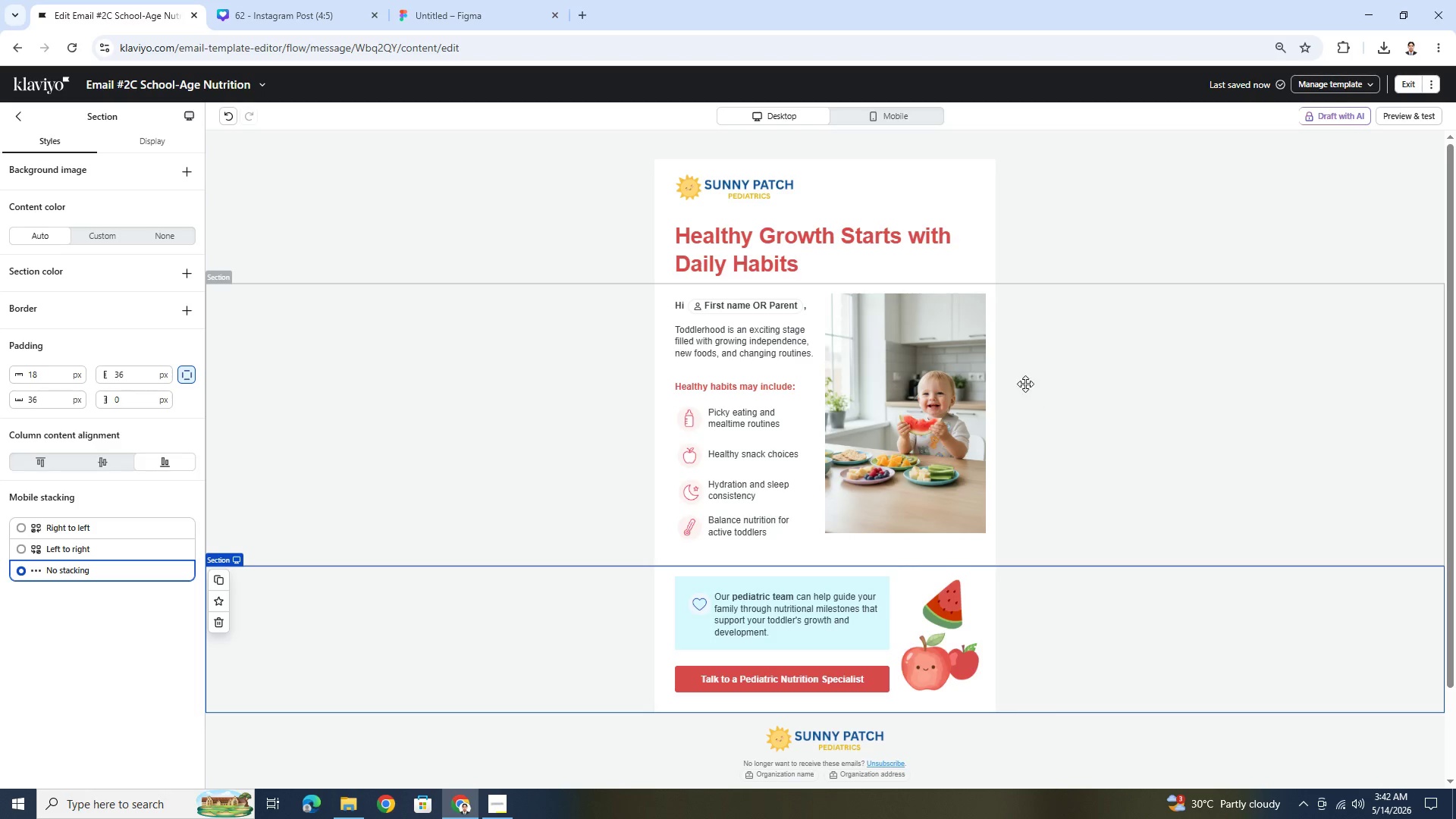 
wait(7.06)
 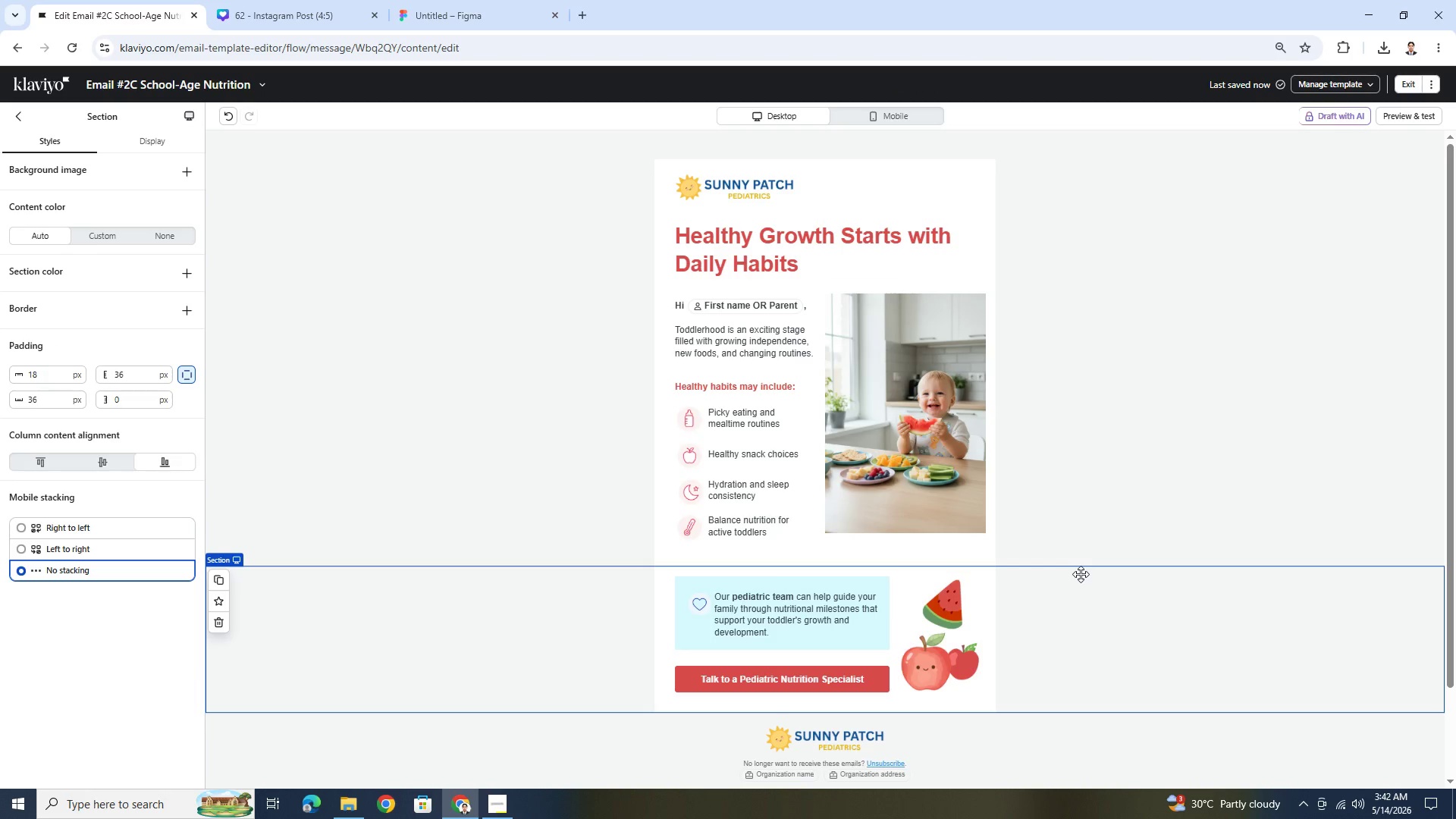 
double_click([774, 336])
 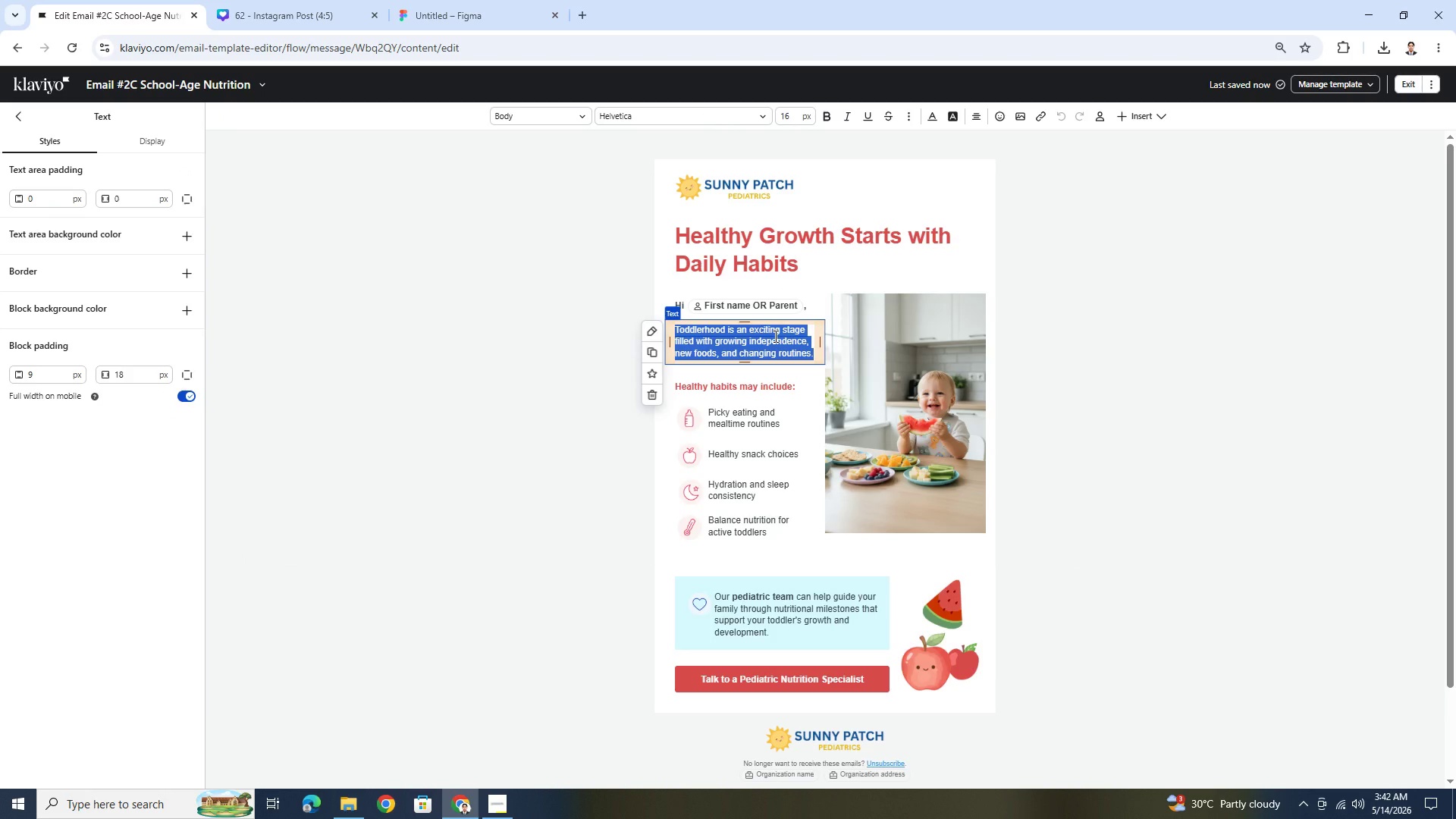 
type(Good nutrition )
key(Backspace)
type(, regular c)
key(Backspace)
type(activity, and )
 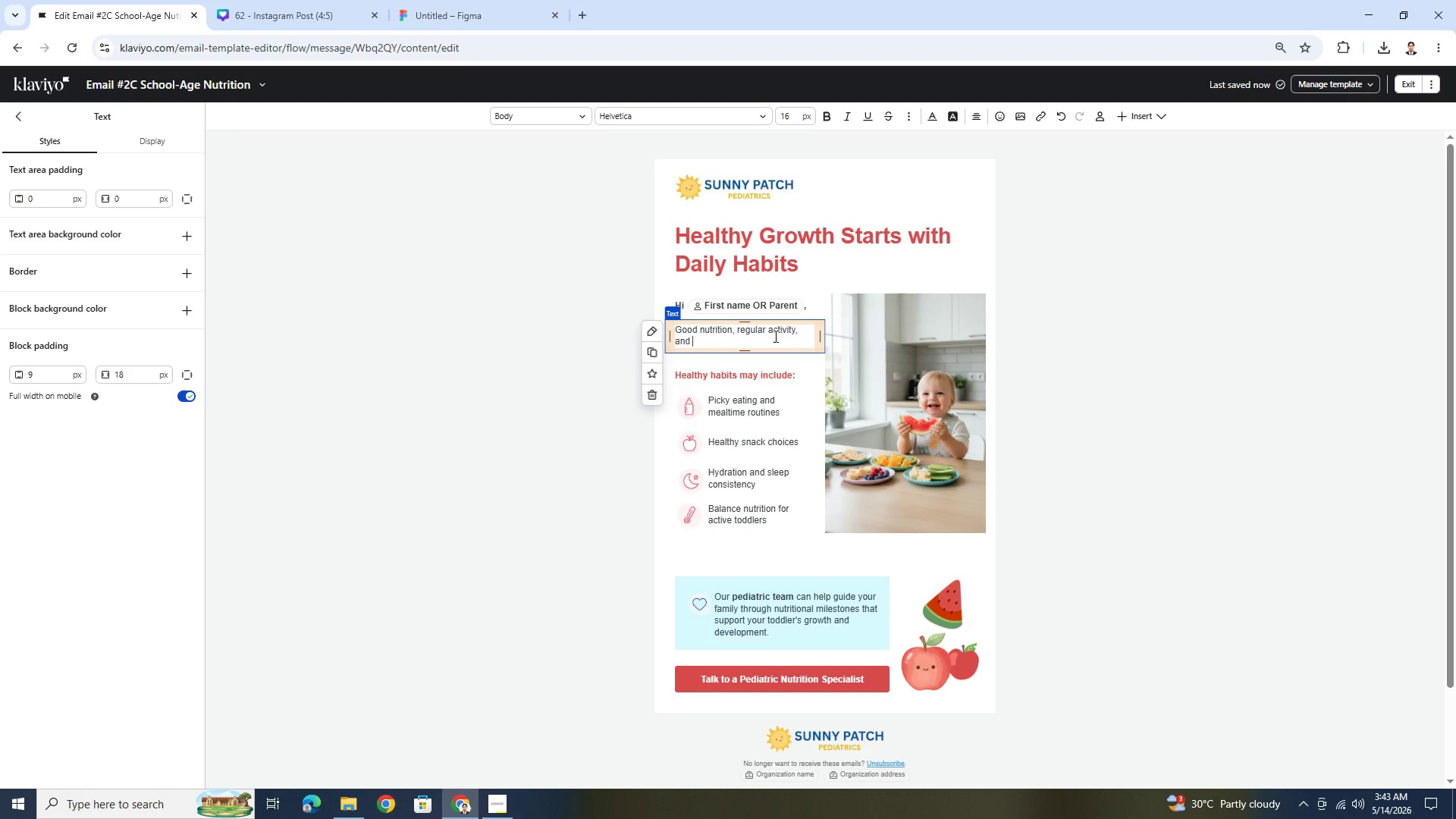 
wait(5.94)
 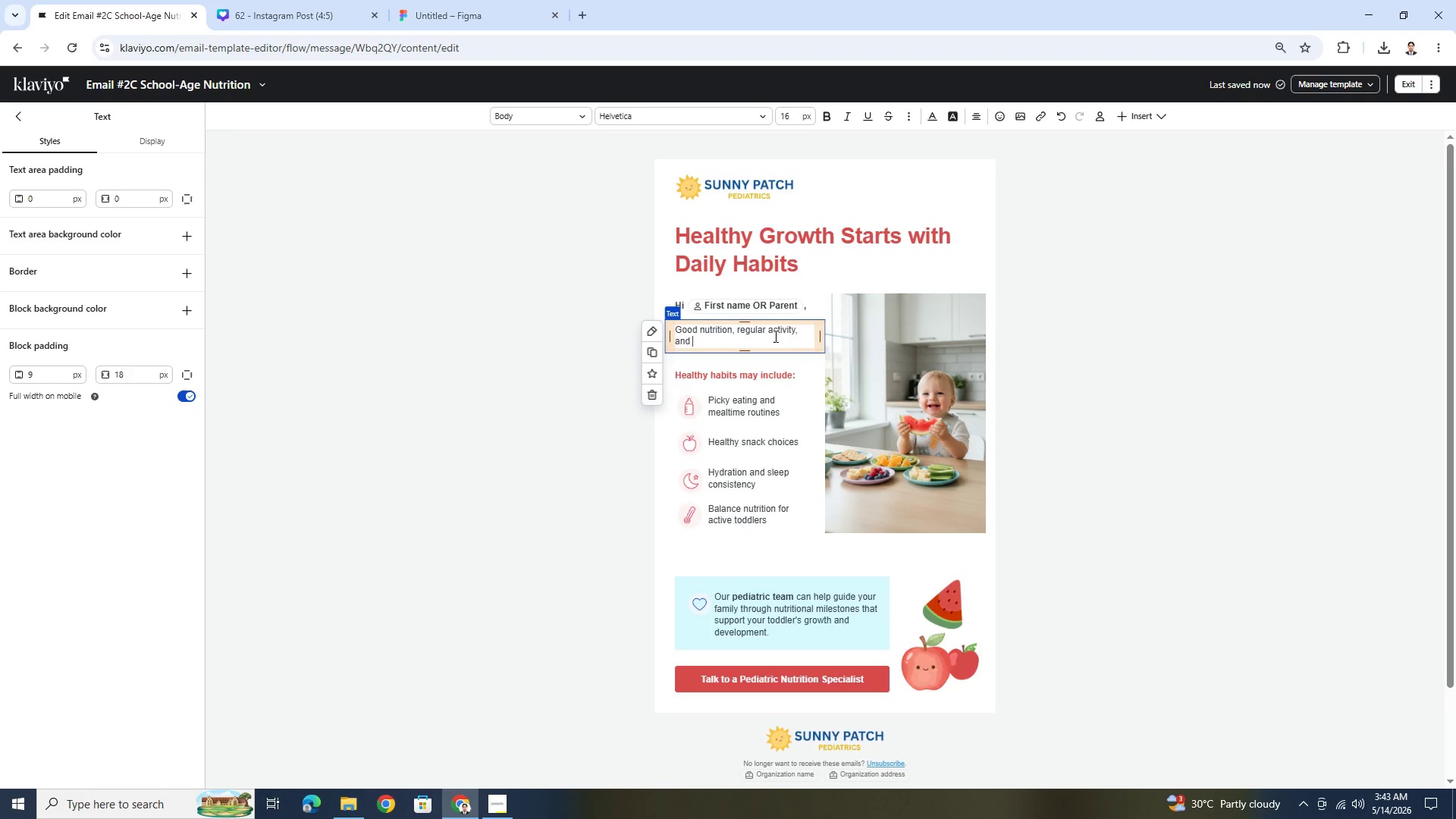 
type(consistent routines)
 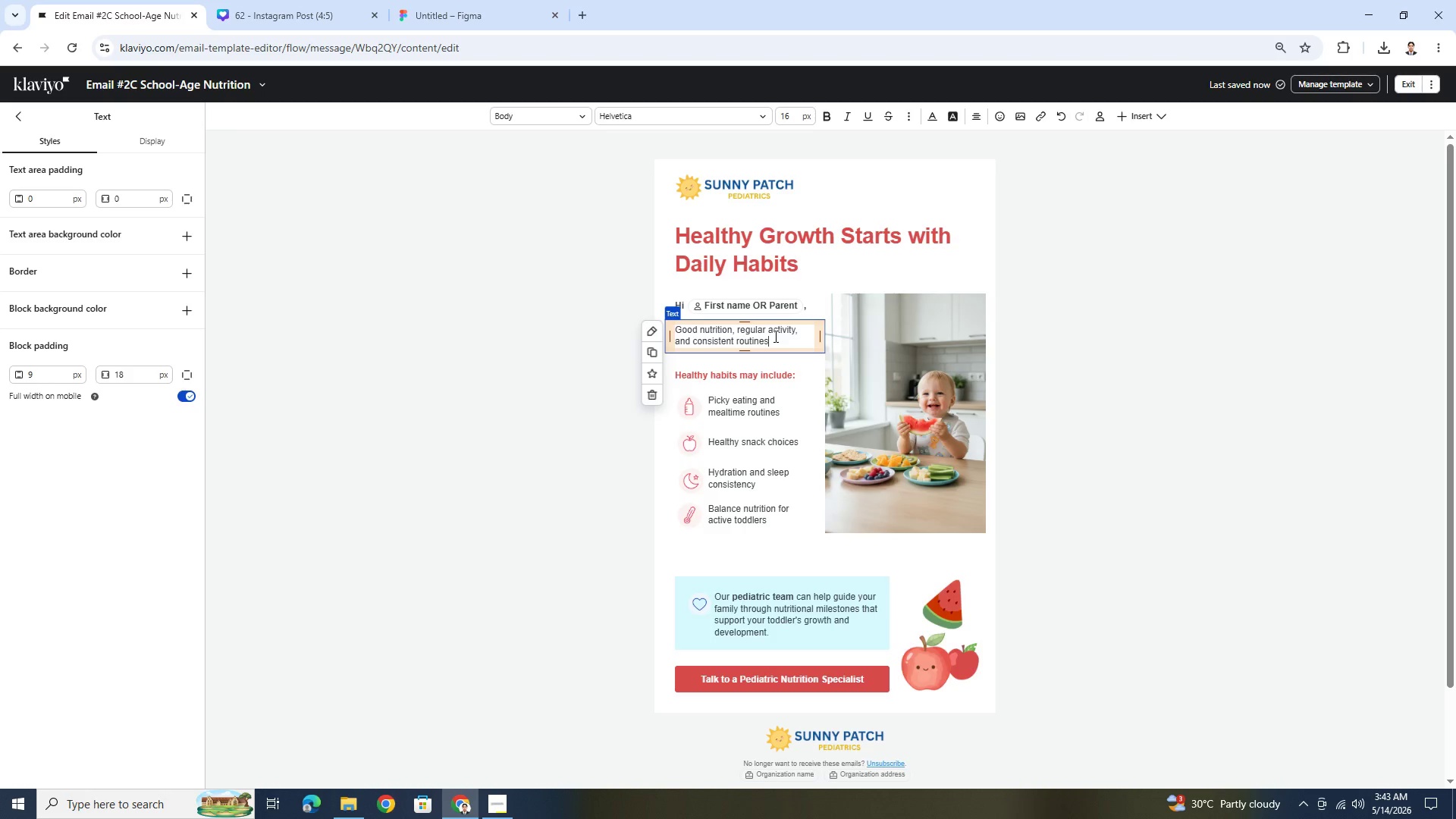 
type( help your child stay focused, energized, and ready to learn.)
 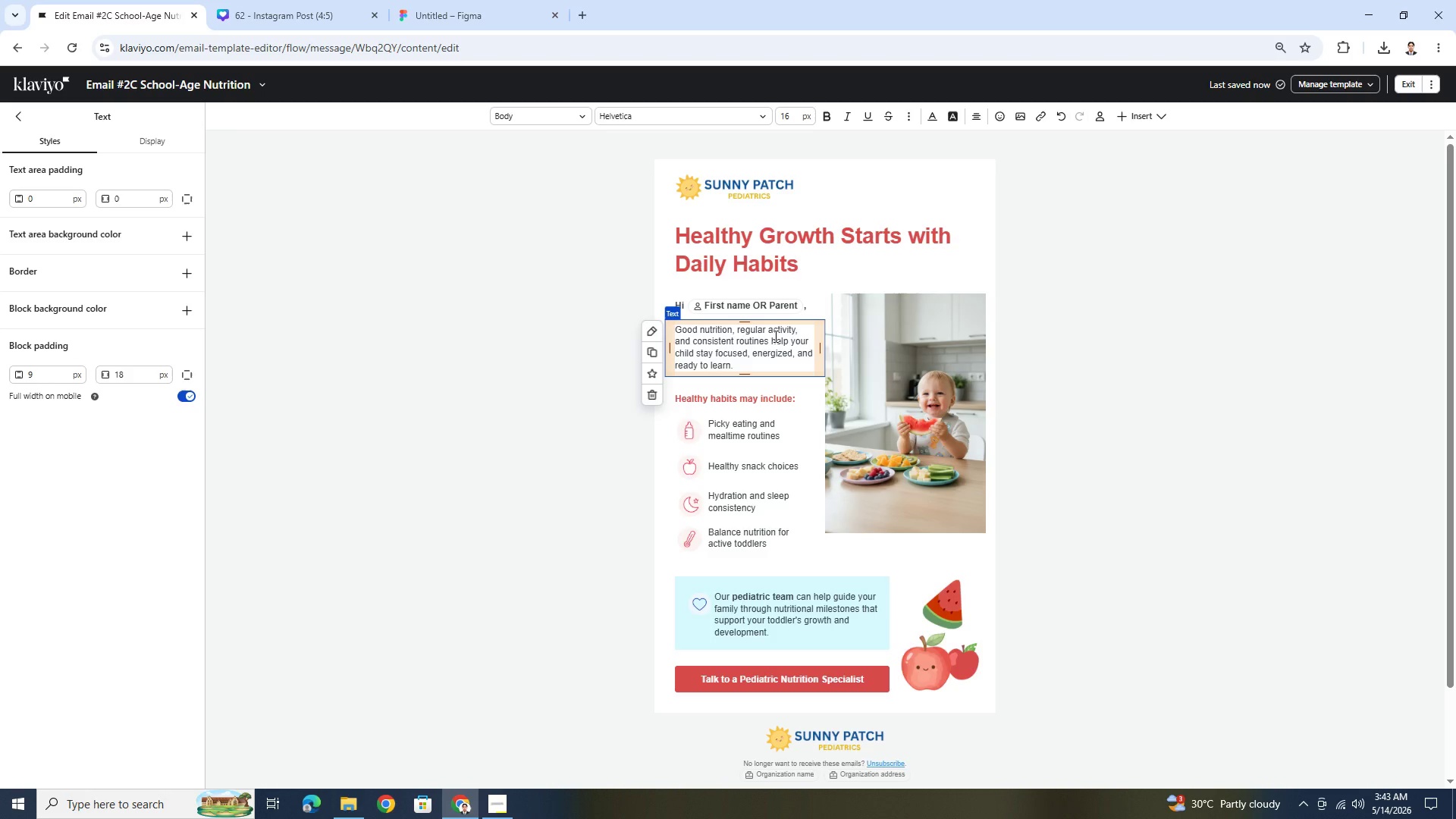 
left_click([1048, 340])
 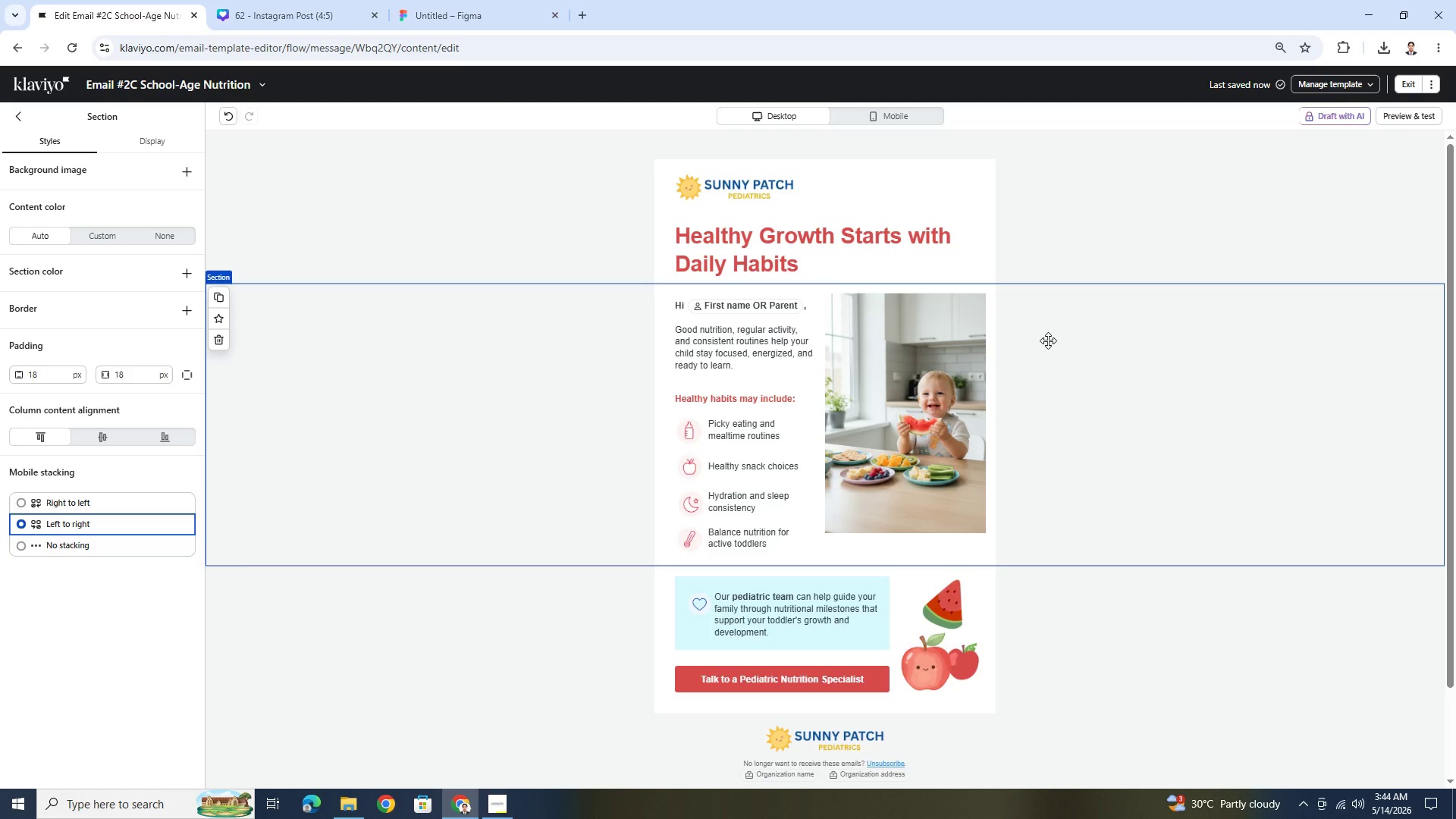 
wait(12.89)
 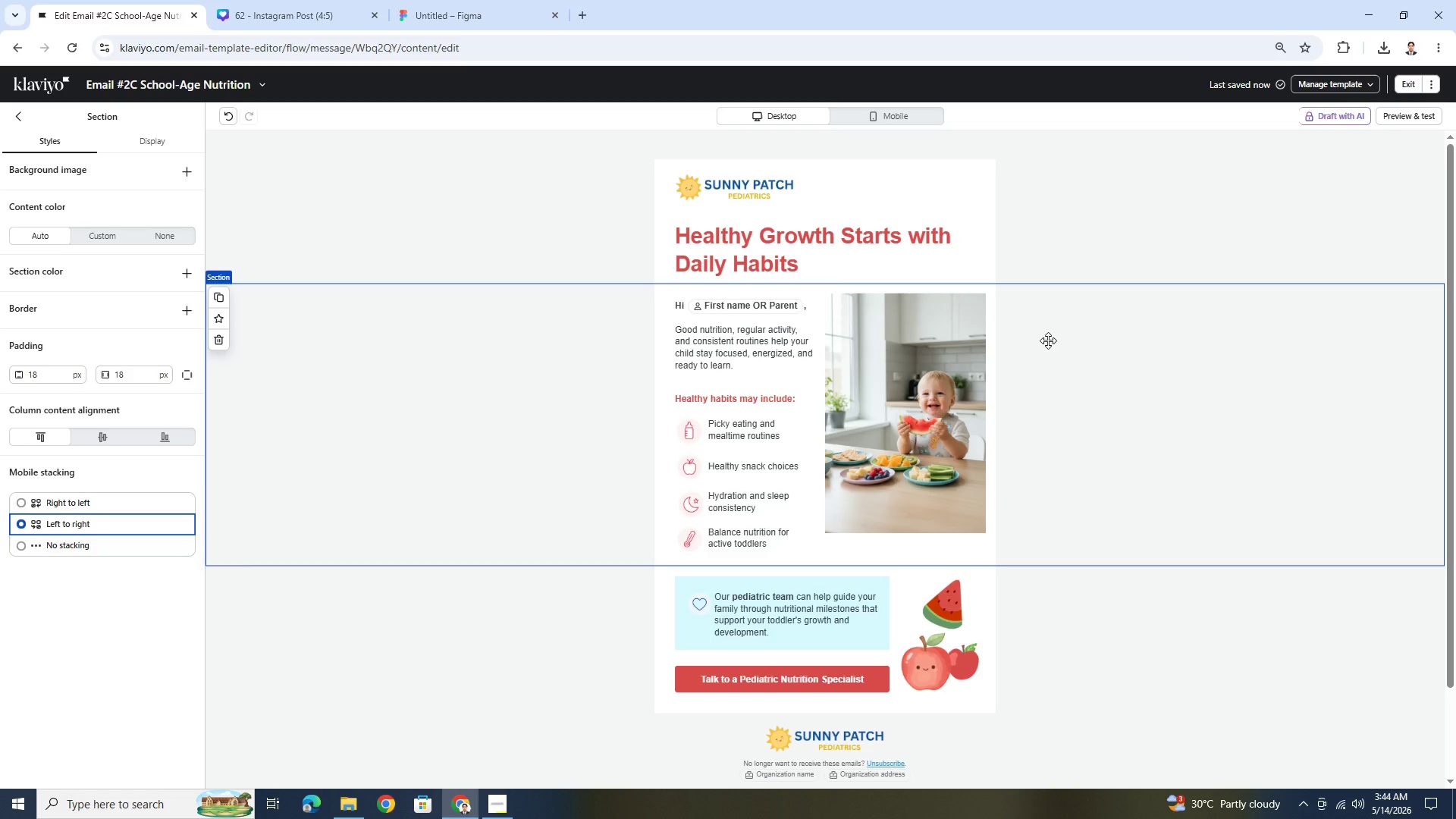 
double_click([774, 402])
 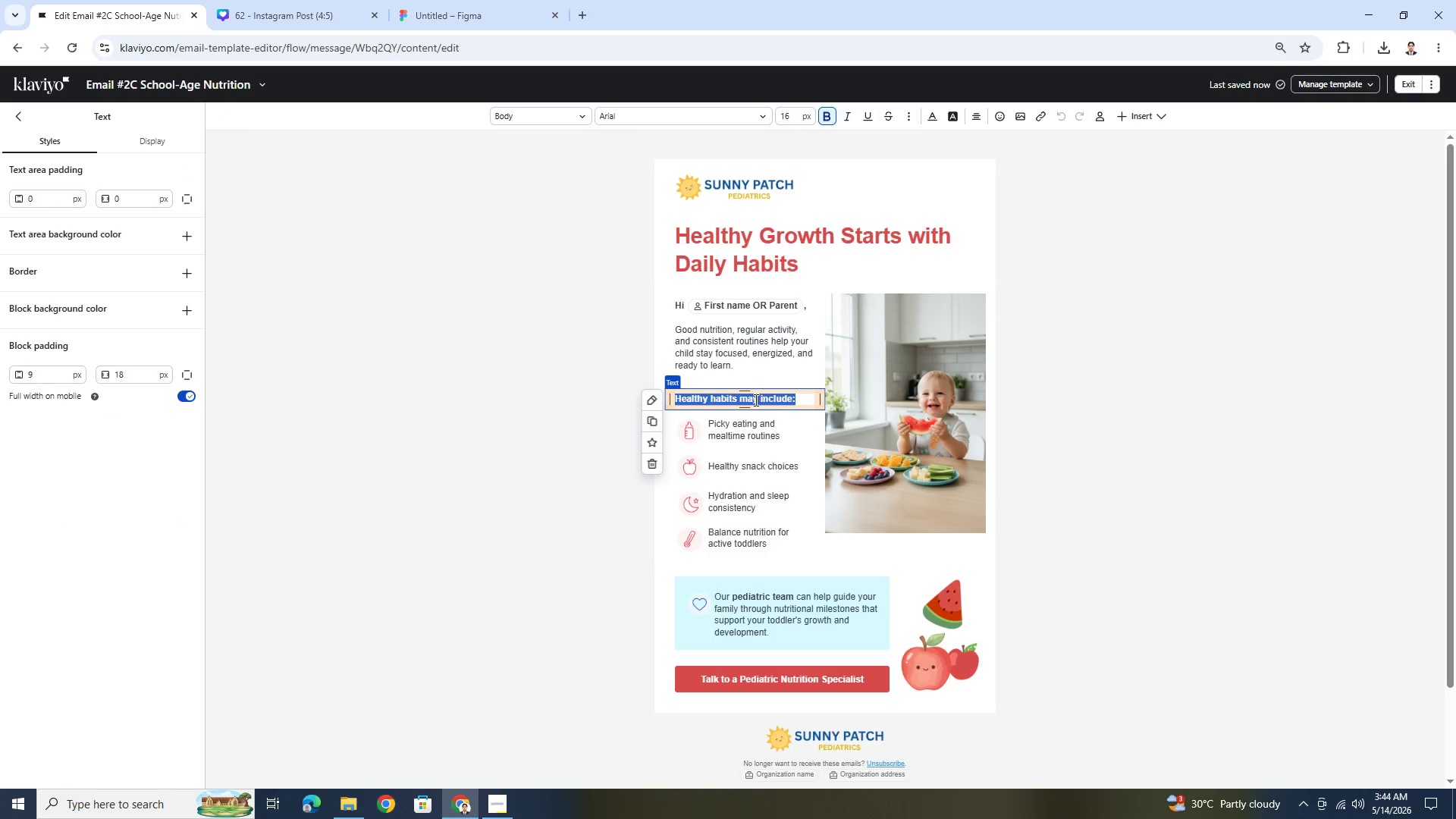 
left_click([747, 398])
 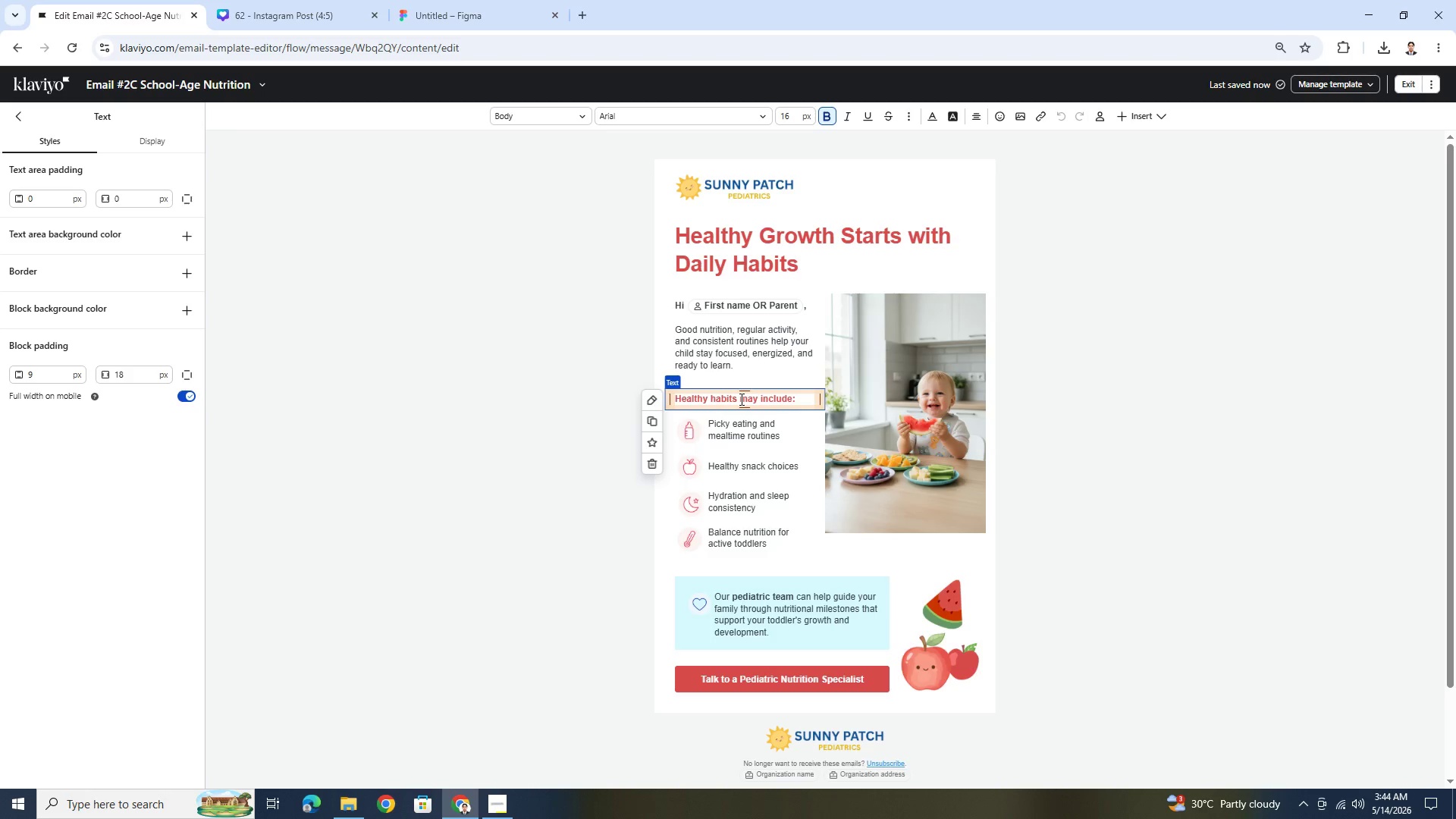 
left_click_drag(start_coordinate=[740, 399], to_coordinate=[792, 403])
 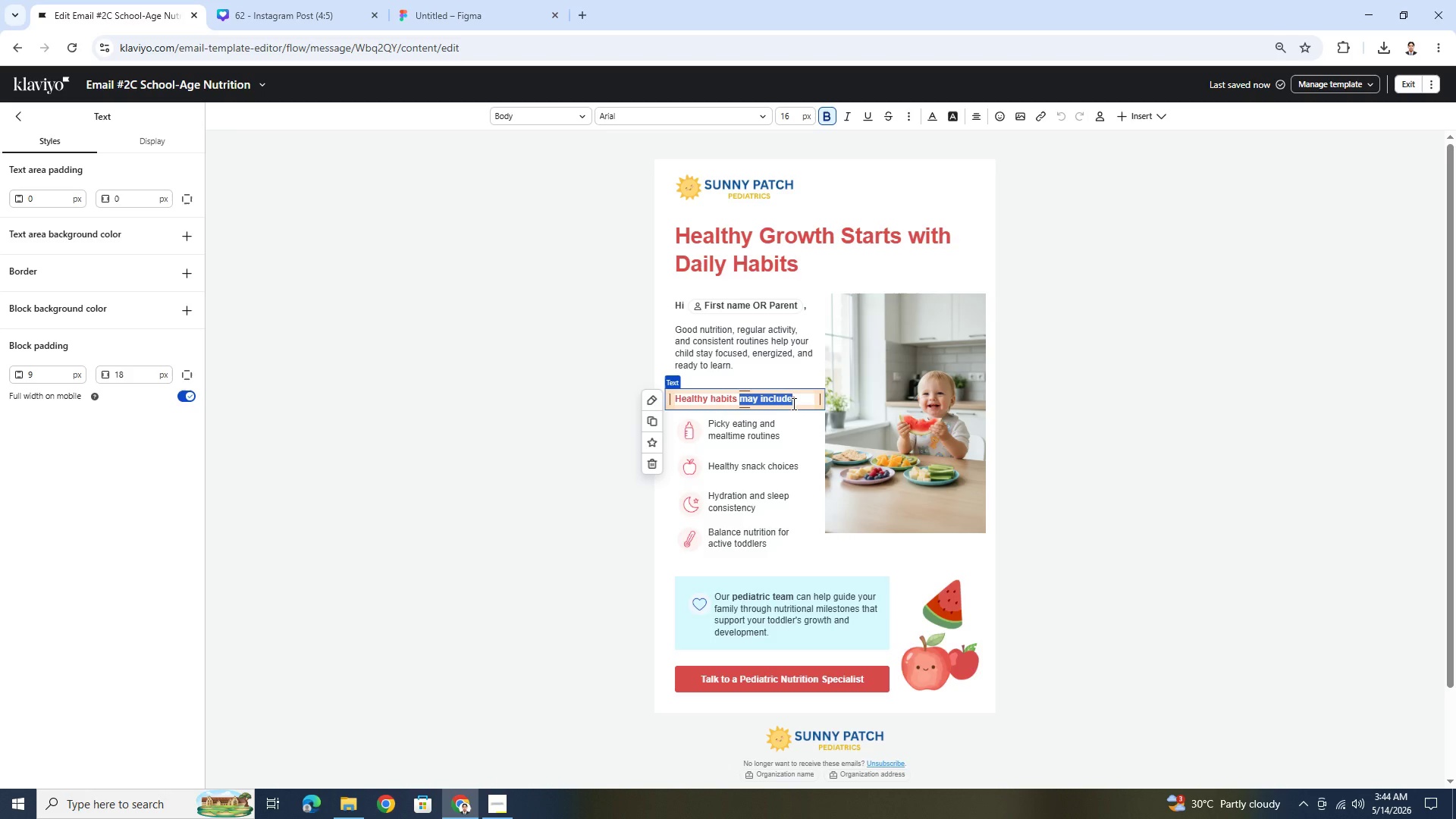 
type(to focus on)
 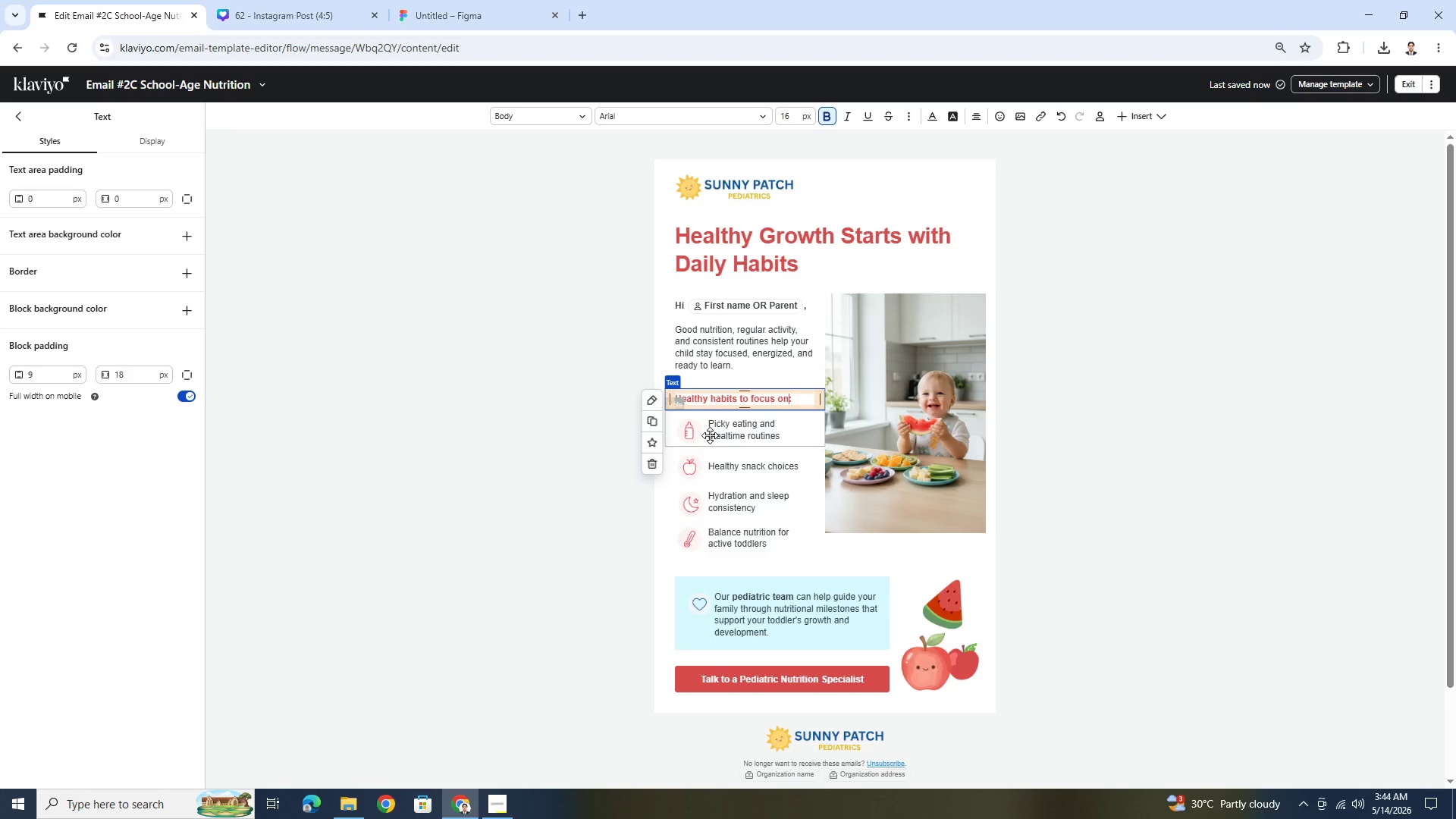 
left_click([748, 429])
 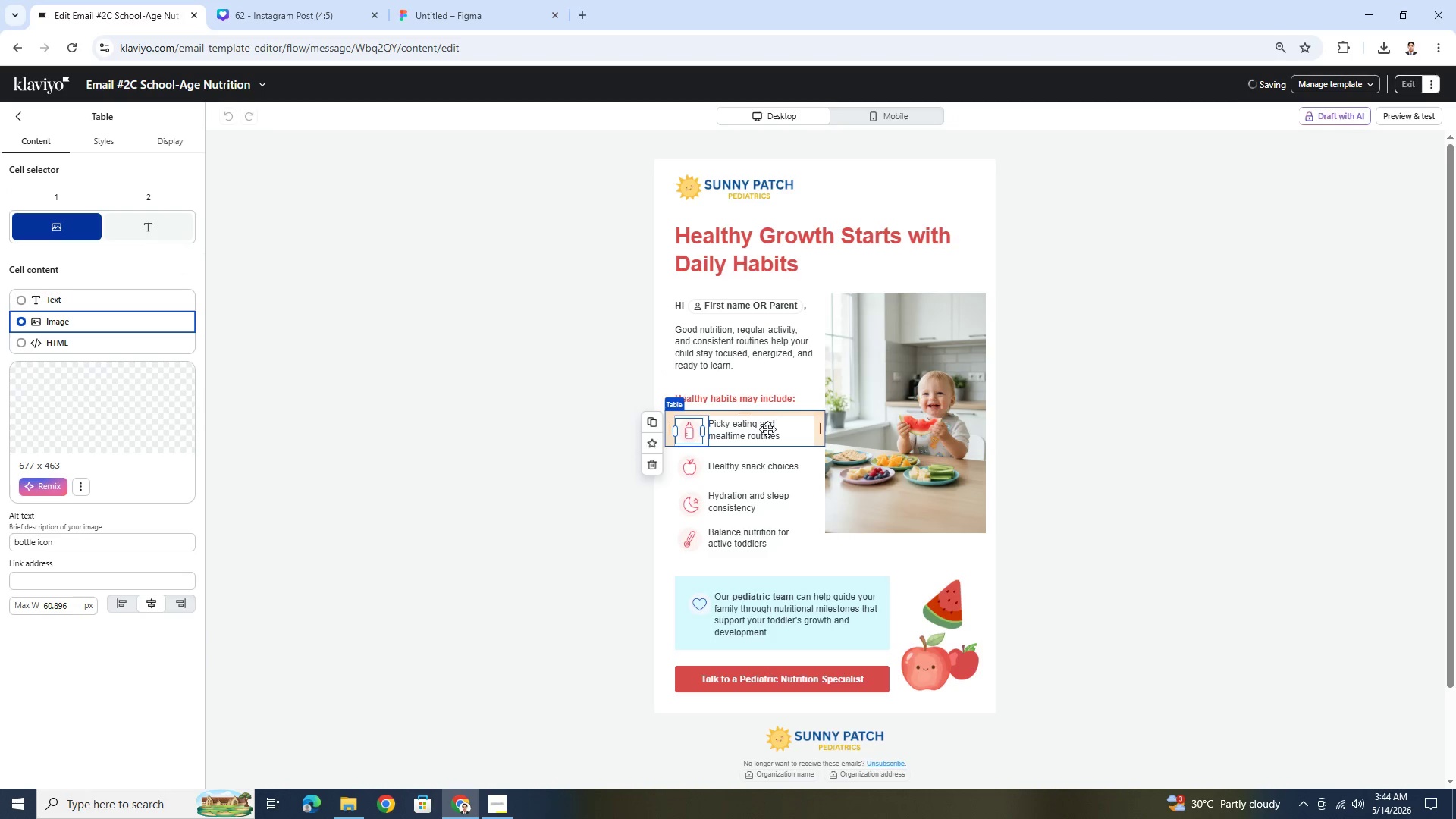 
double_click([767, 429])
 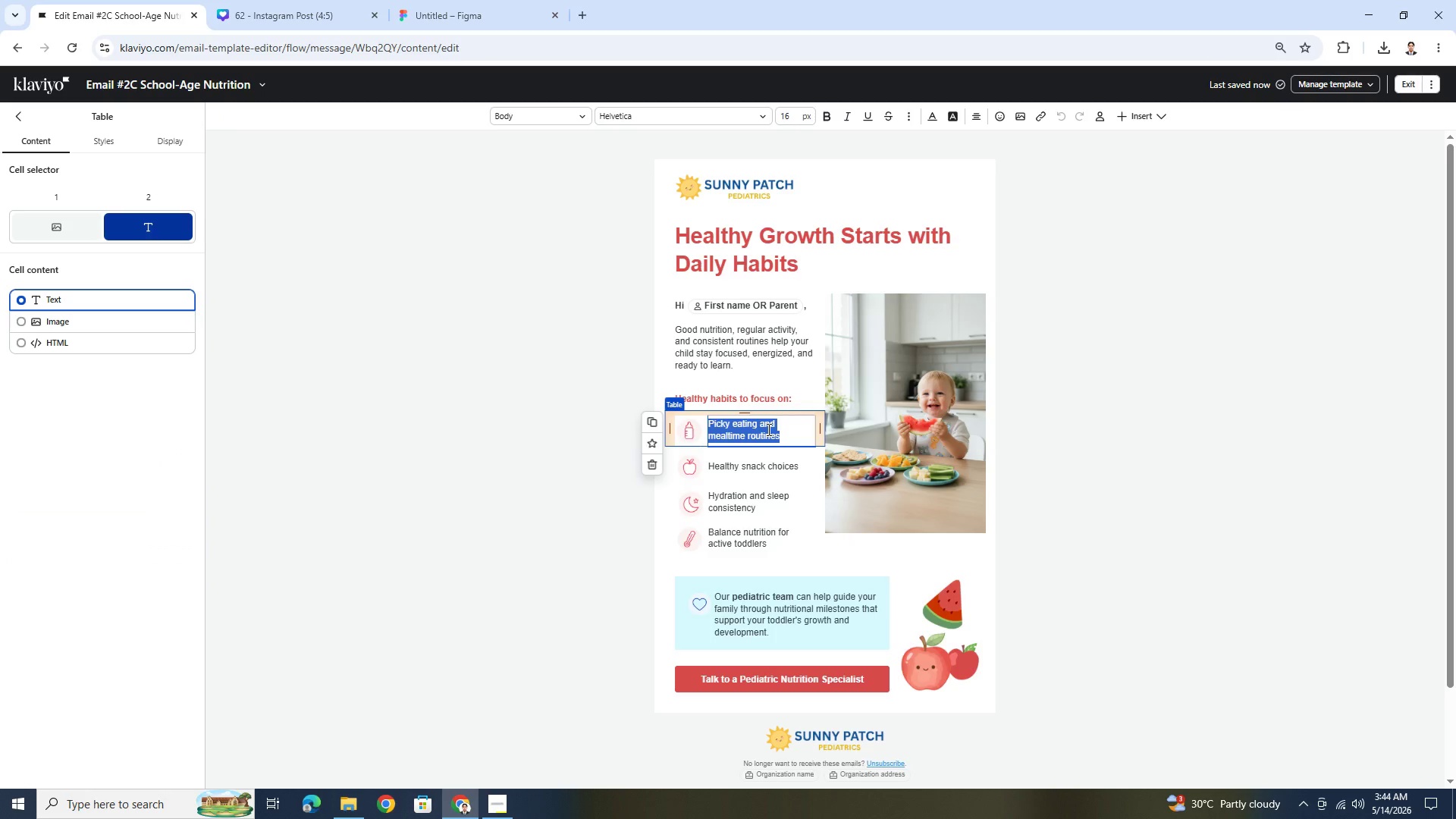 
wait(12.84)
 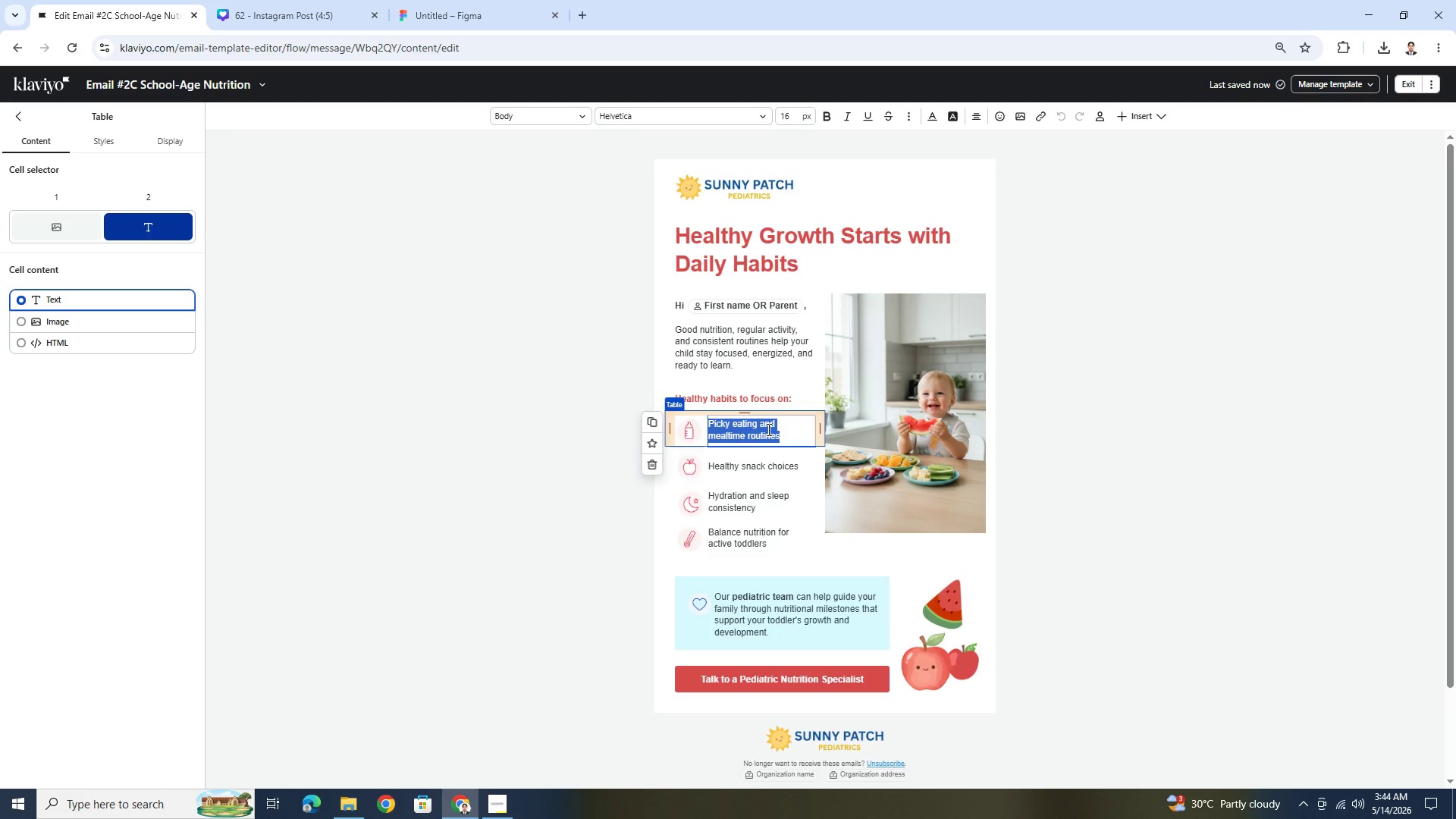 
type(Balanced meals )
 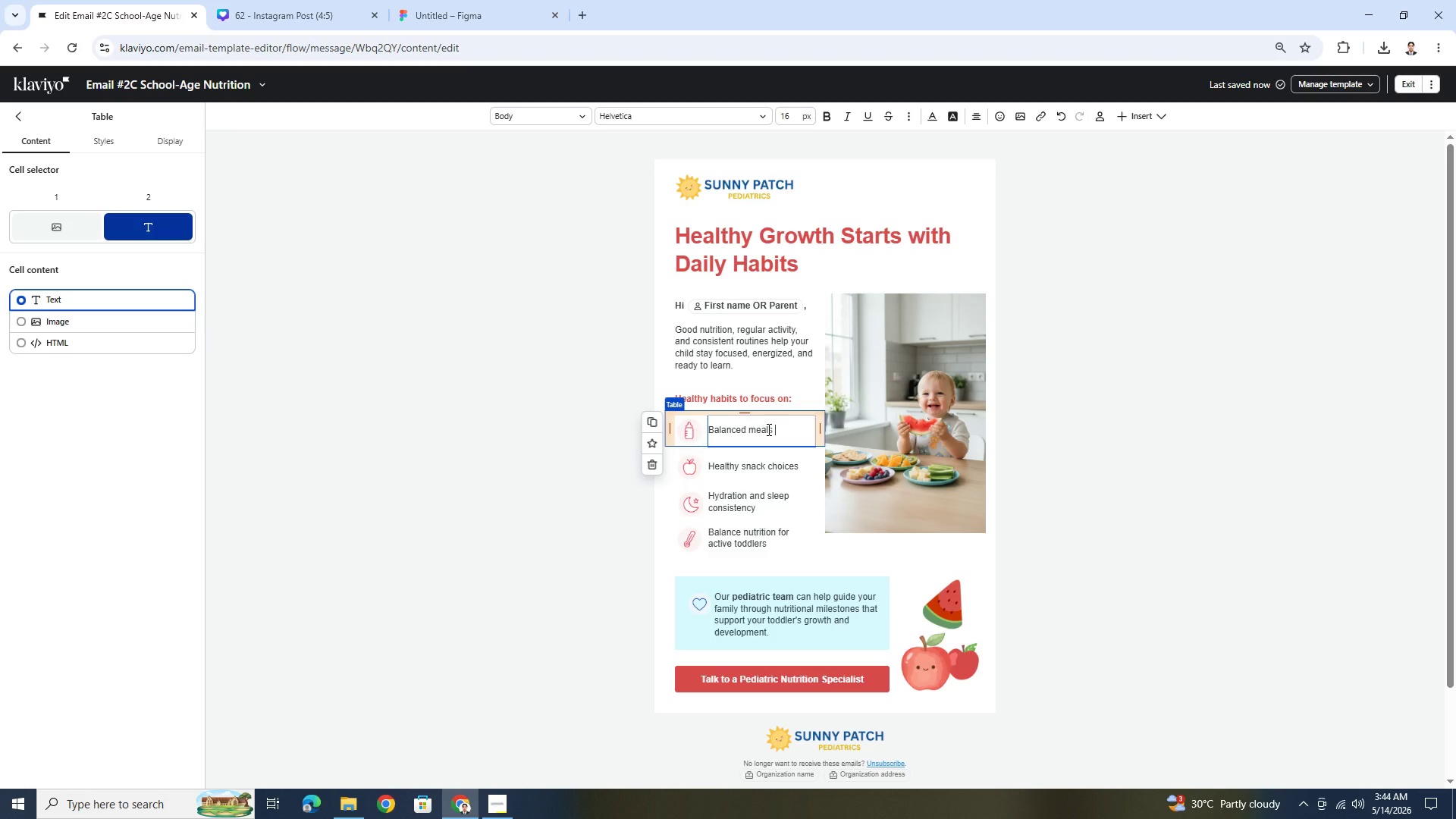 
hold_key(key=ShiftRight, duration=1.5)
 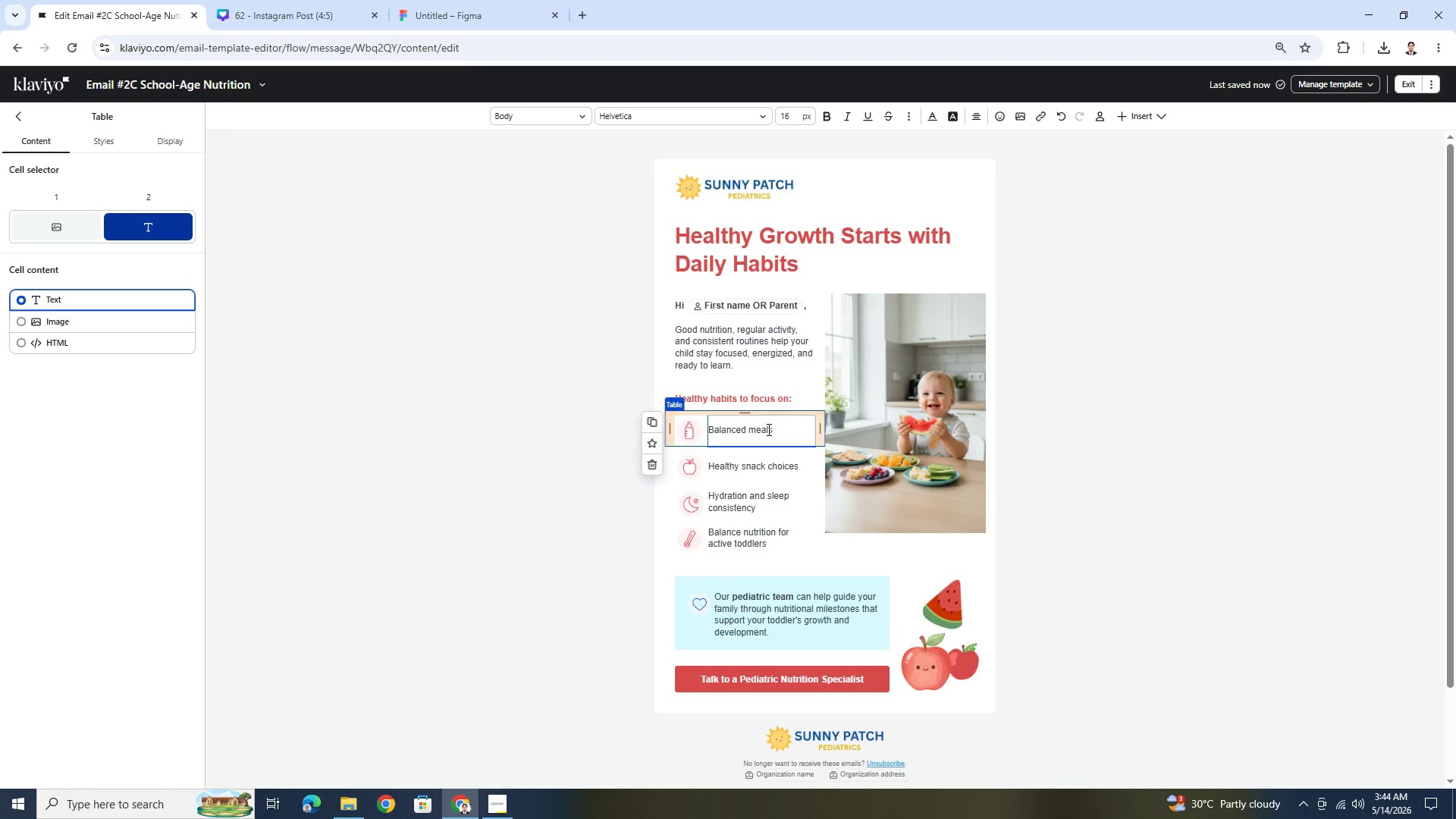 
hold_key(key=ShiftRight, duration=1.5)
 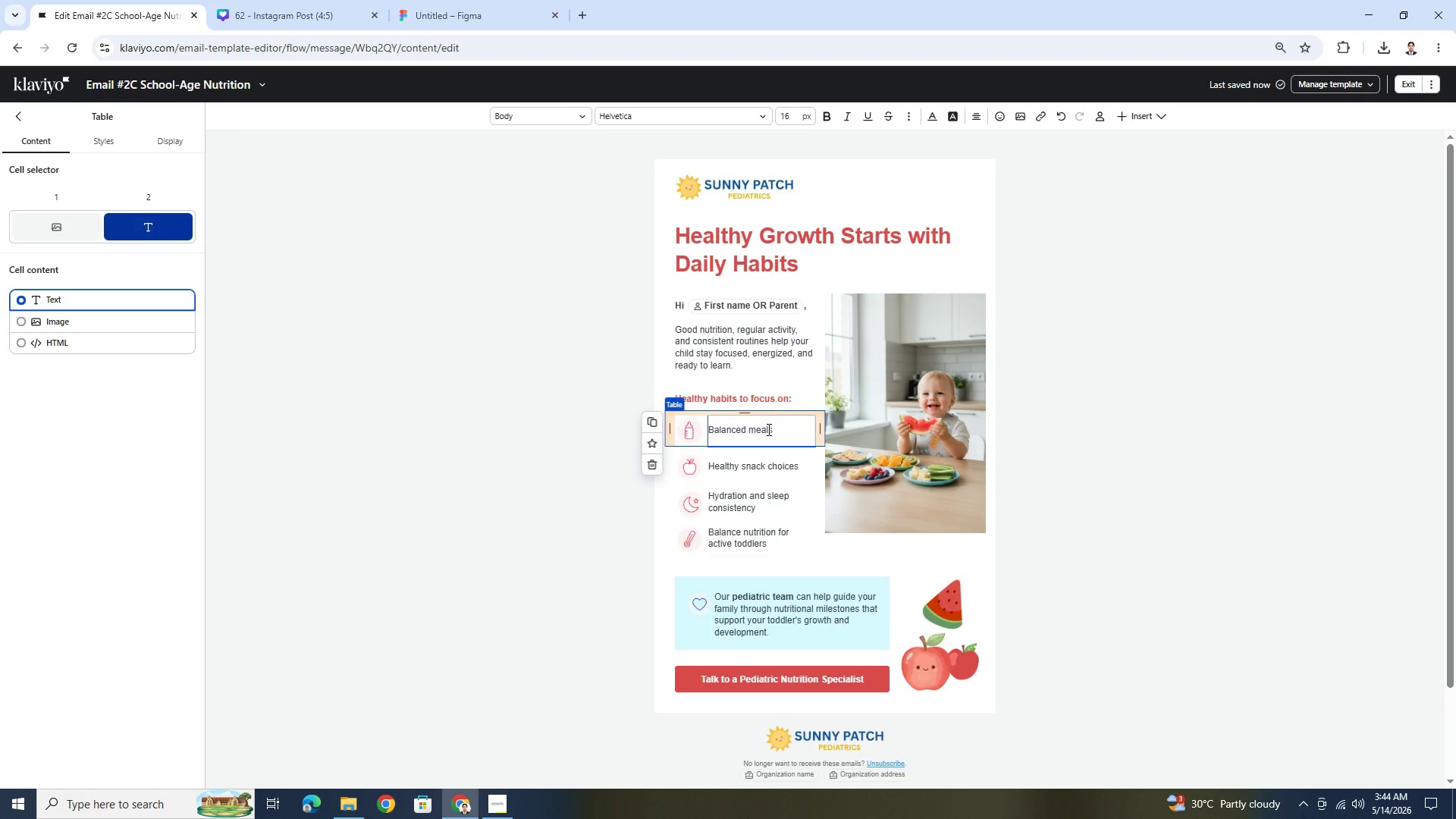 
type(& smart snacks)
 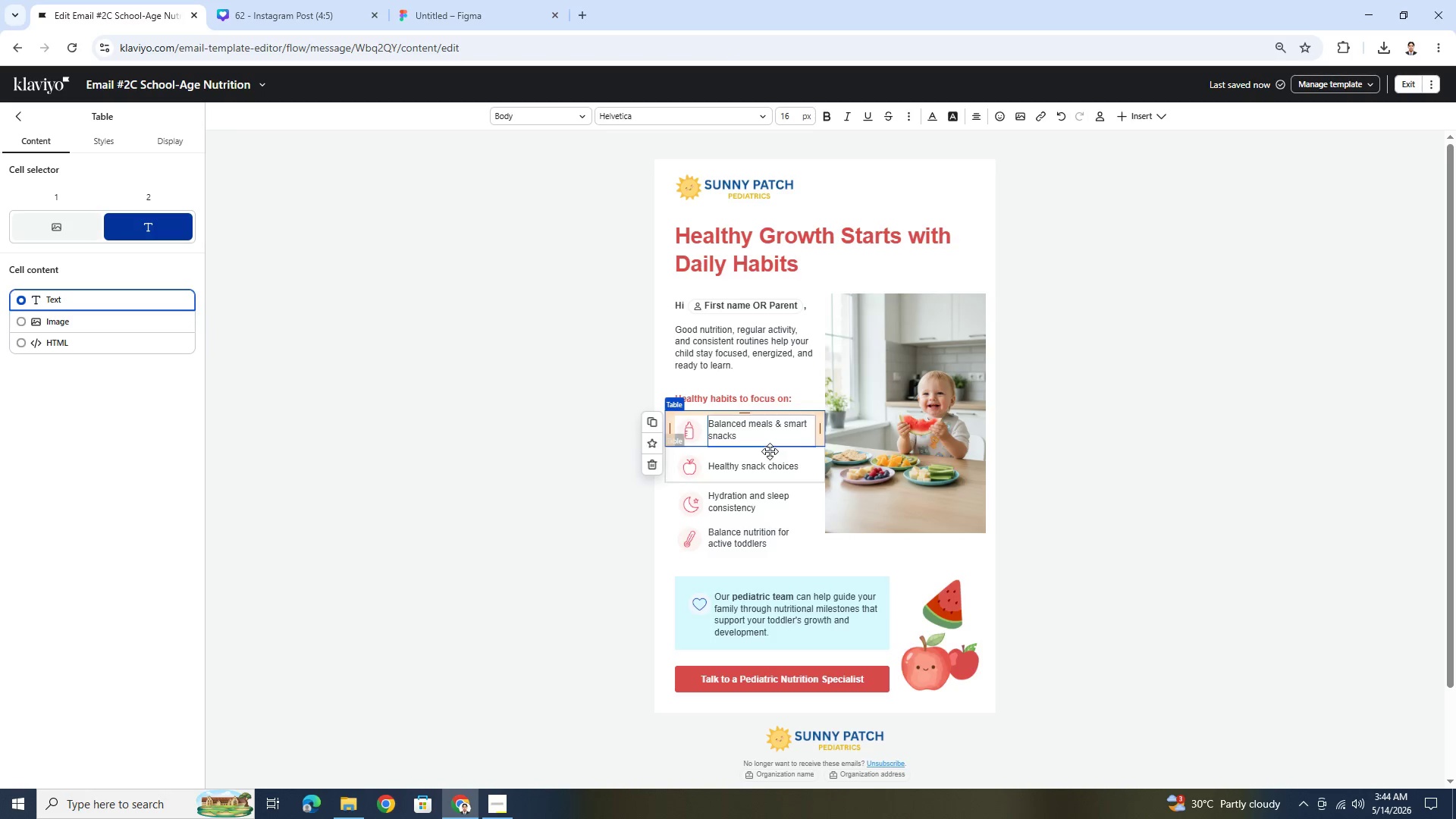 
left_click([754, 466])
 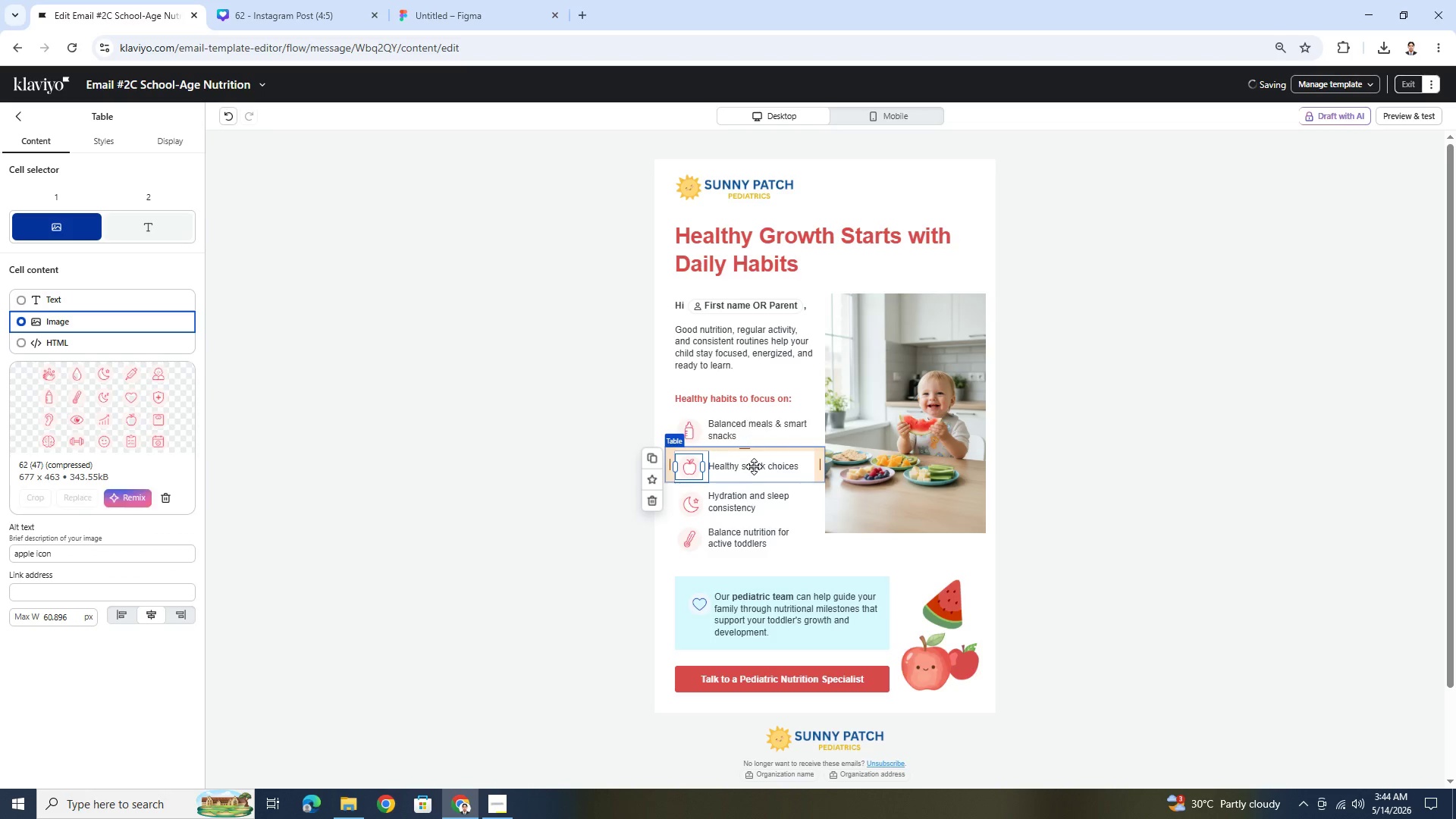 
double_click([754, 466])
 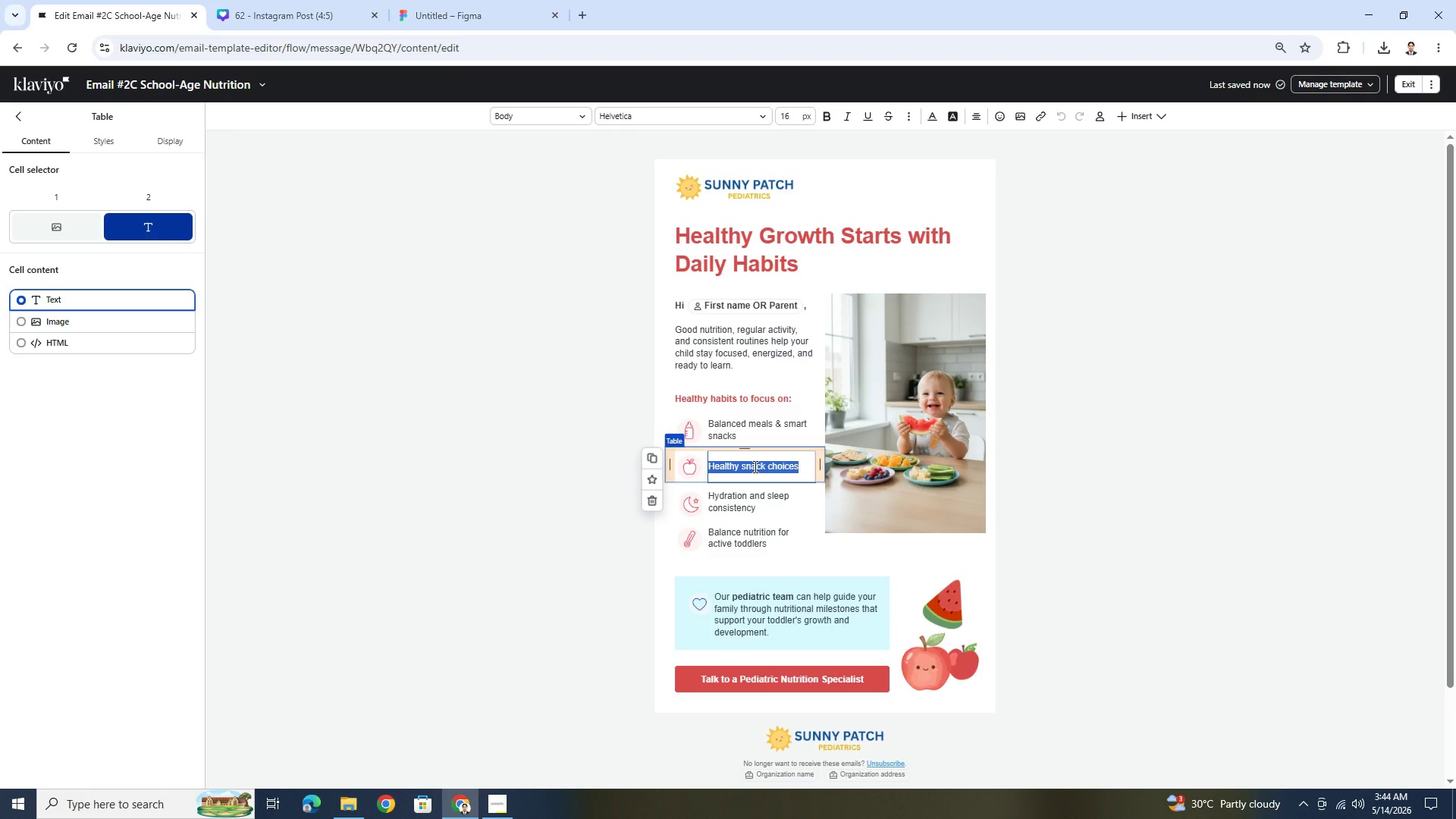 
type(Physical activity every dau)
key(Backspace)
type(y)
 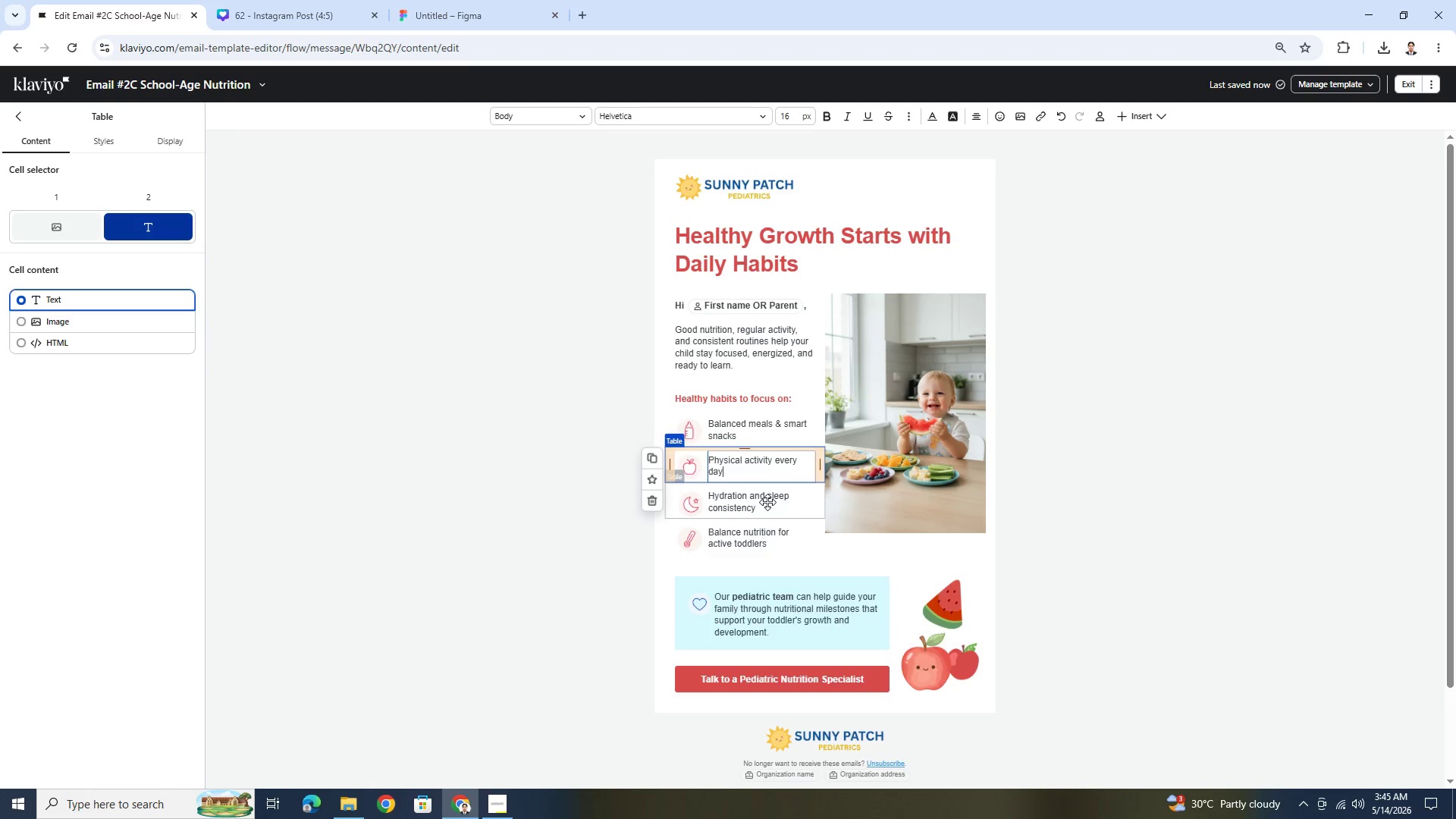 
double_click([767, 502])
 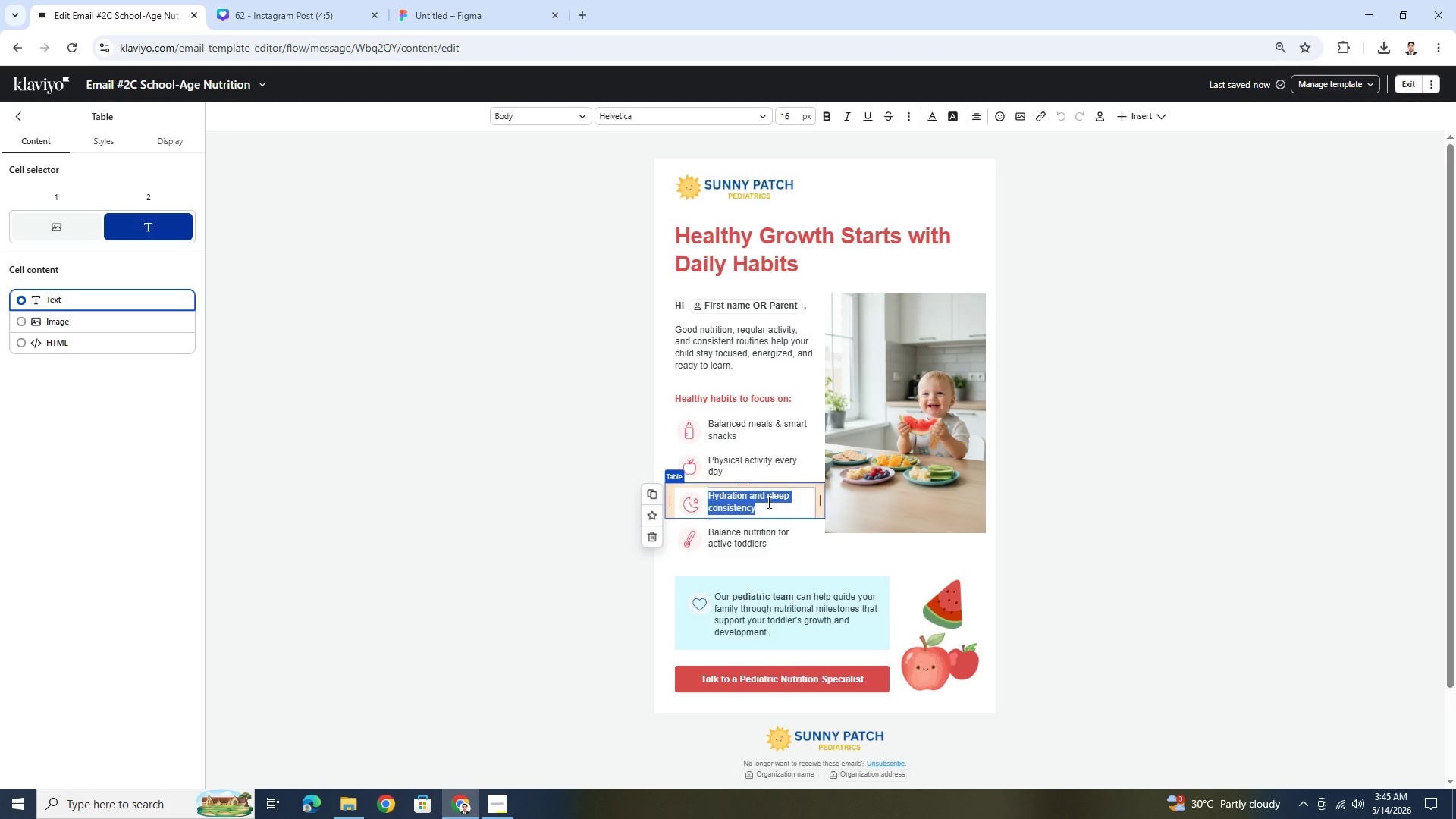 
left_click([771, 500])
 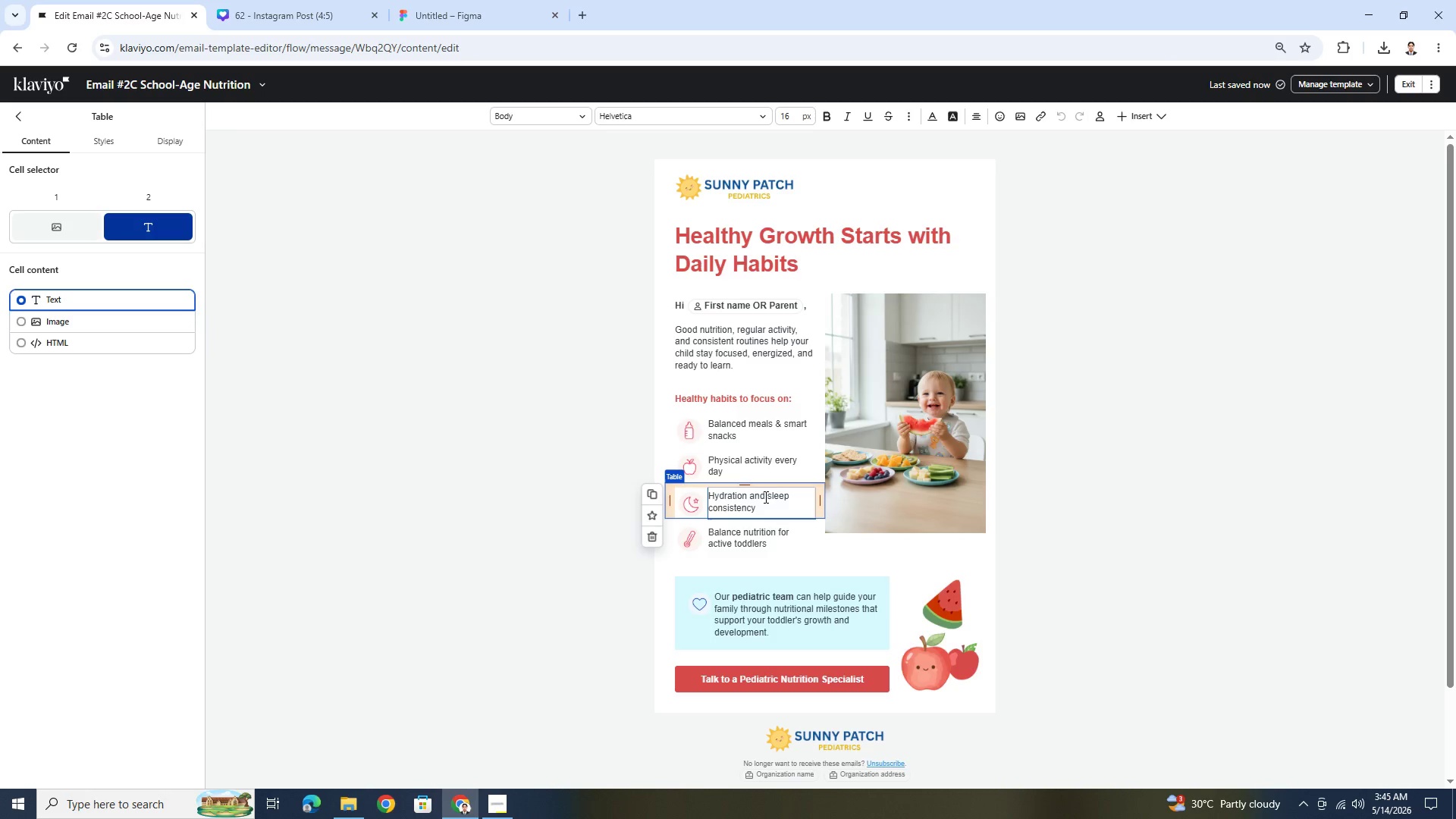 
left_click_drag(start_coordinate=[761, 513], to_coordinate=[708, 516])
 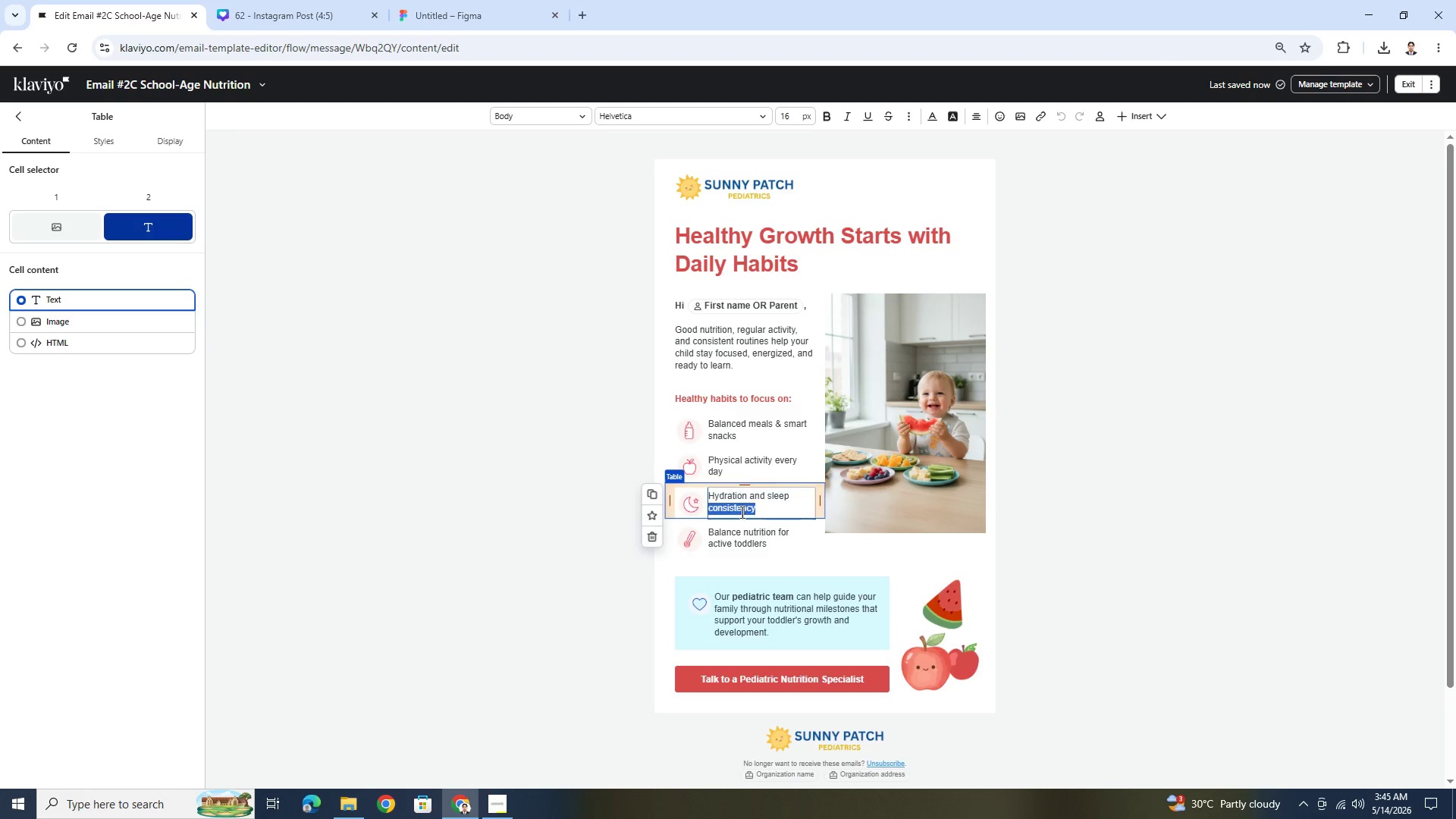 
key(Backspace)
 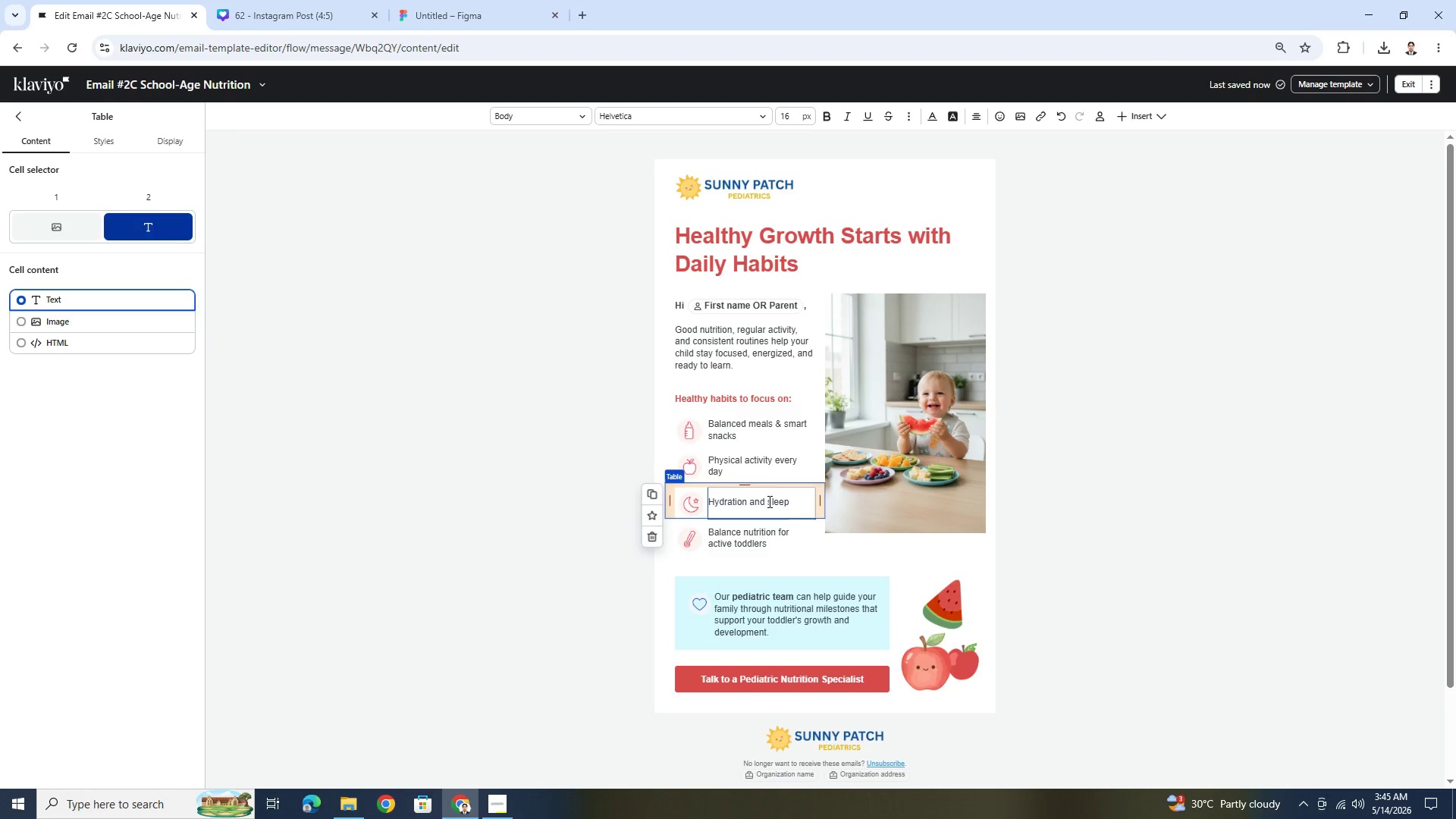 
left_click([767, 501])
 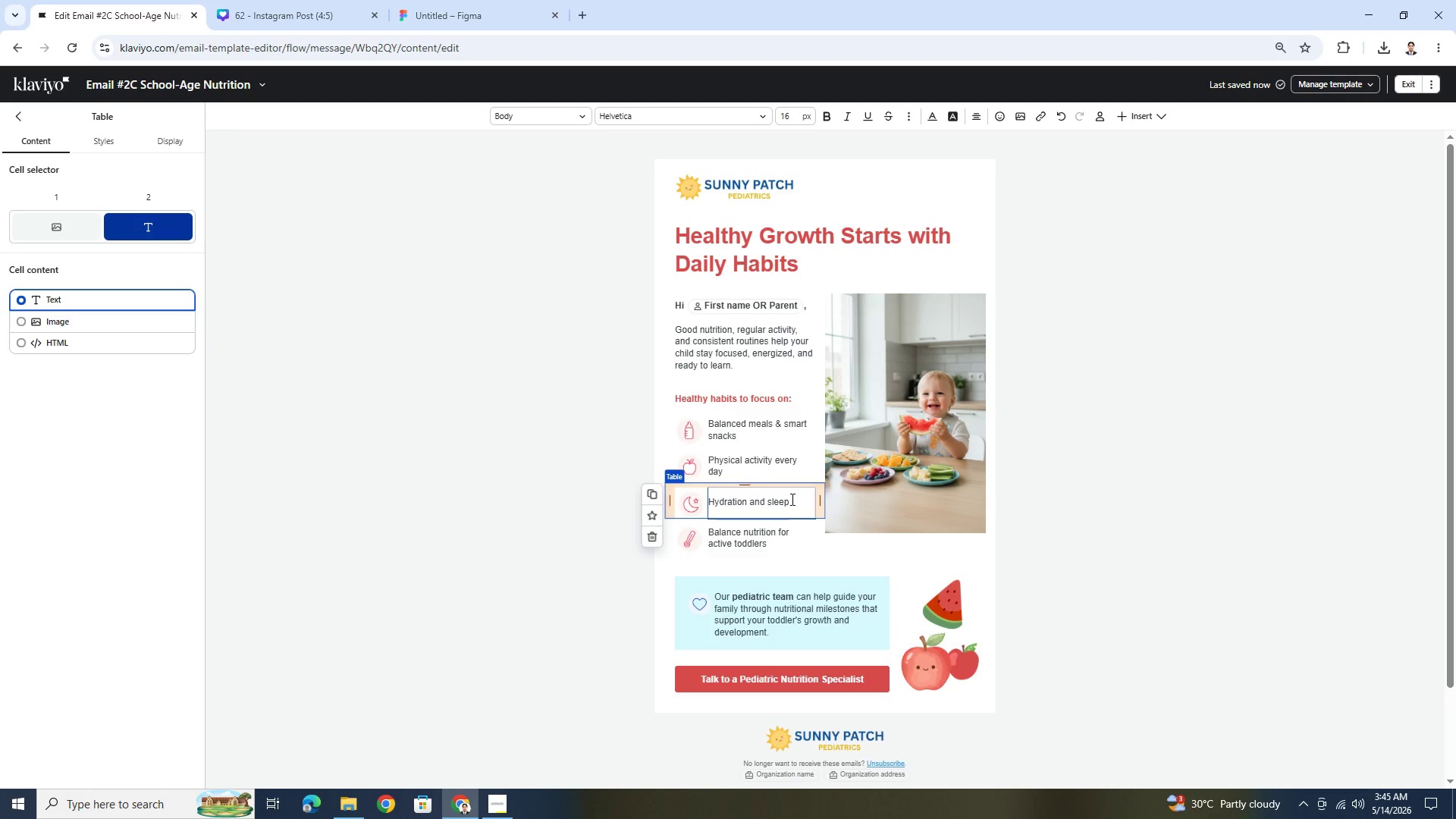 
type(good )
 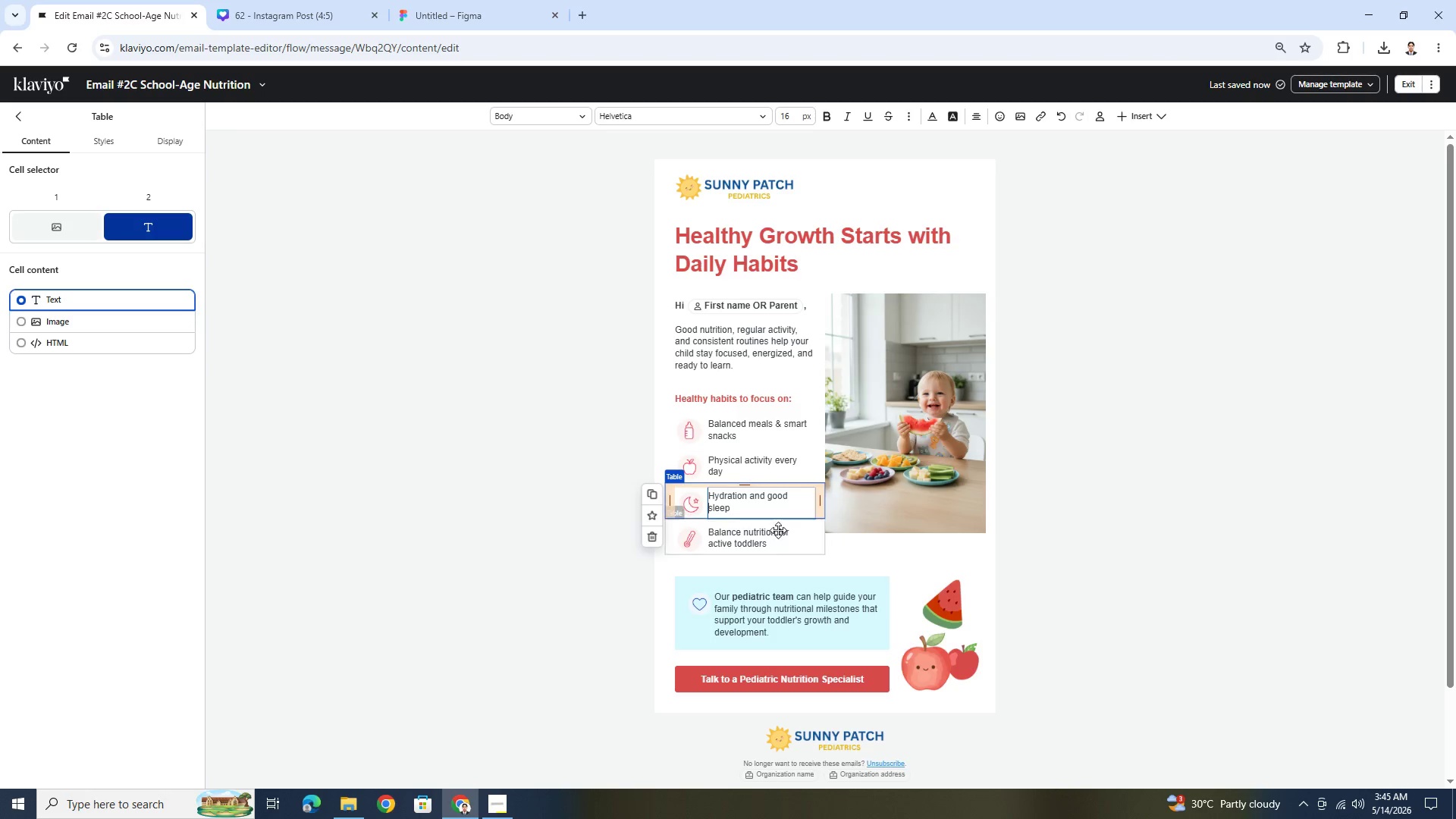 
double_click([775, 533])
 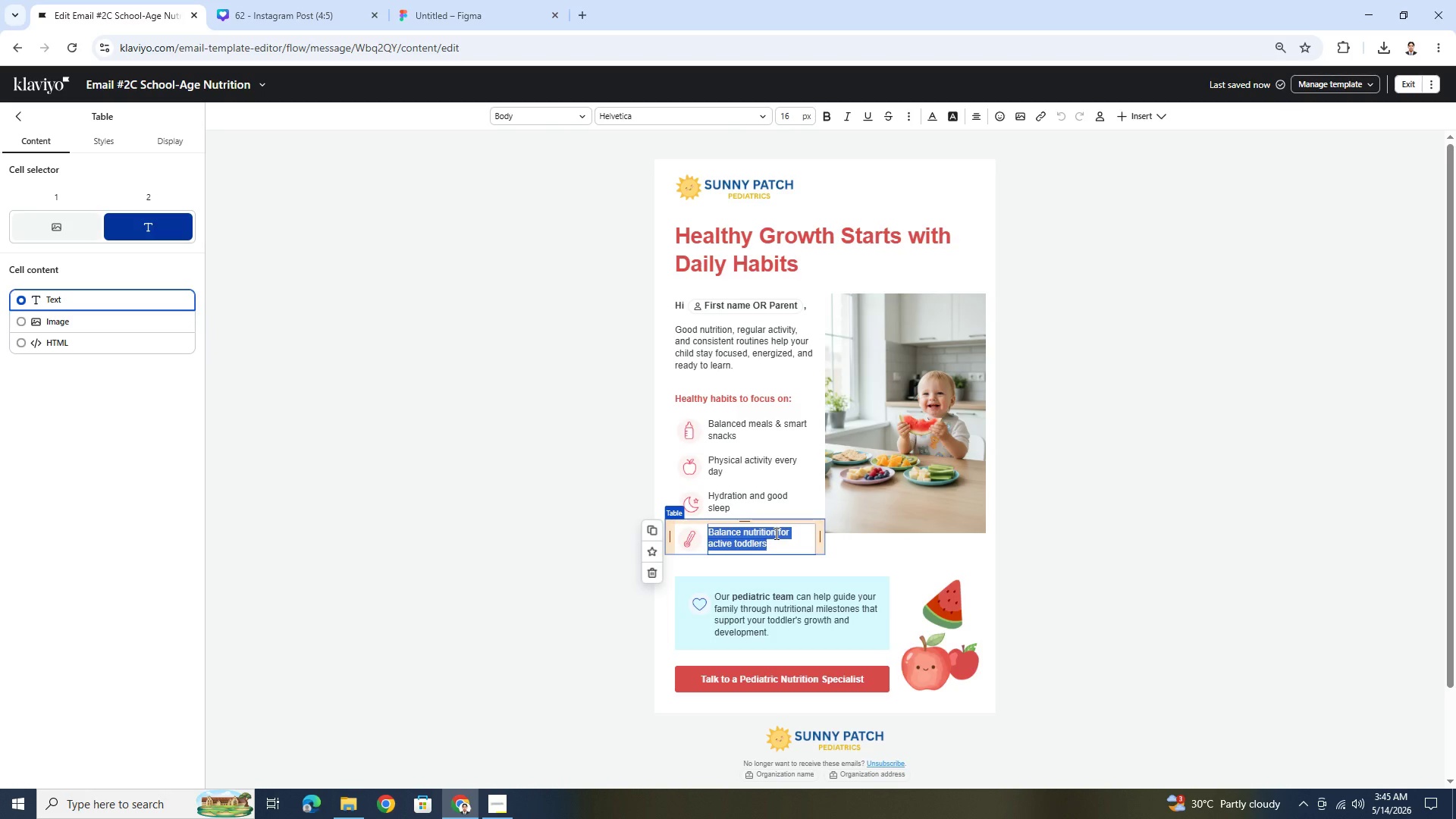 
wait(5.72)
 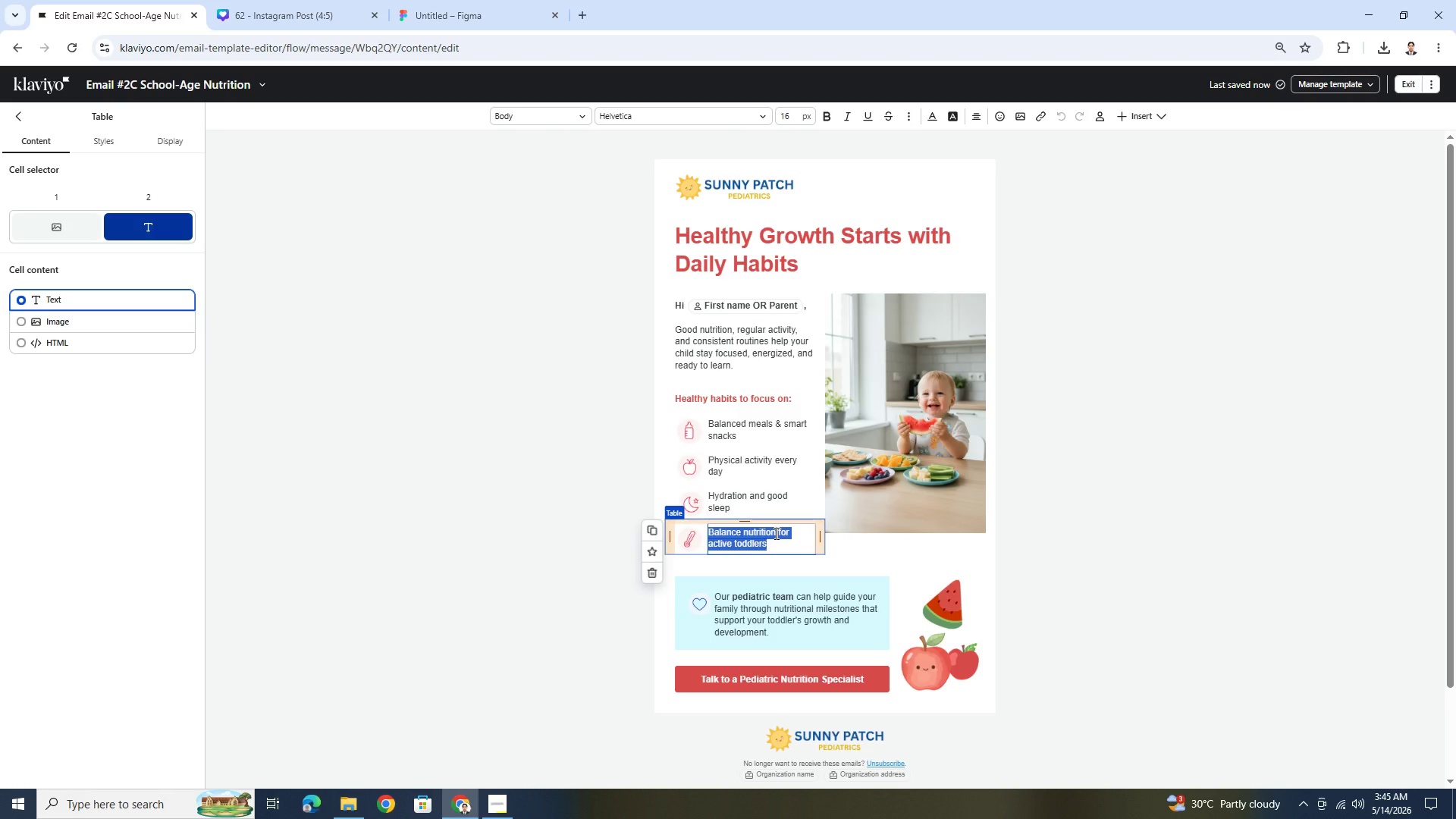 
type(Limiting screen time)
 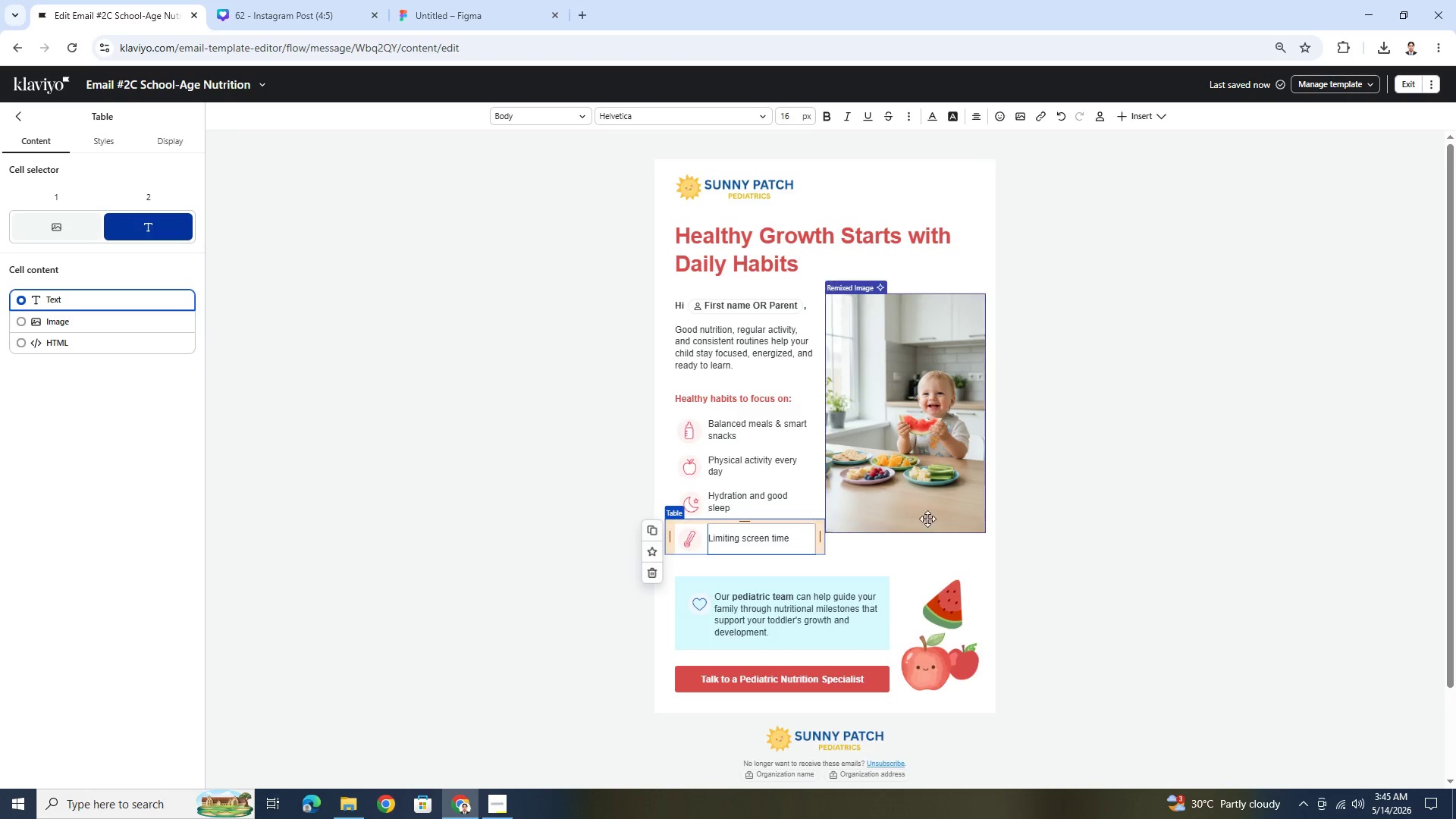 
left_click([1041, 525])
 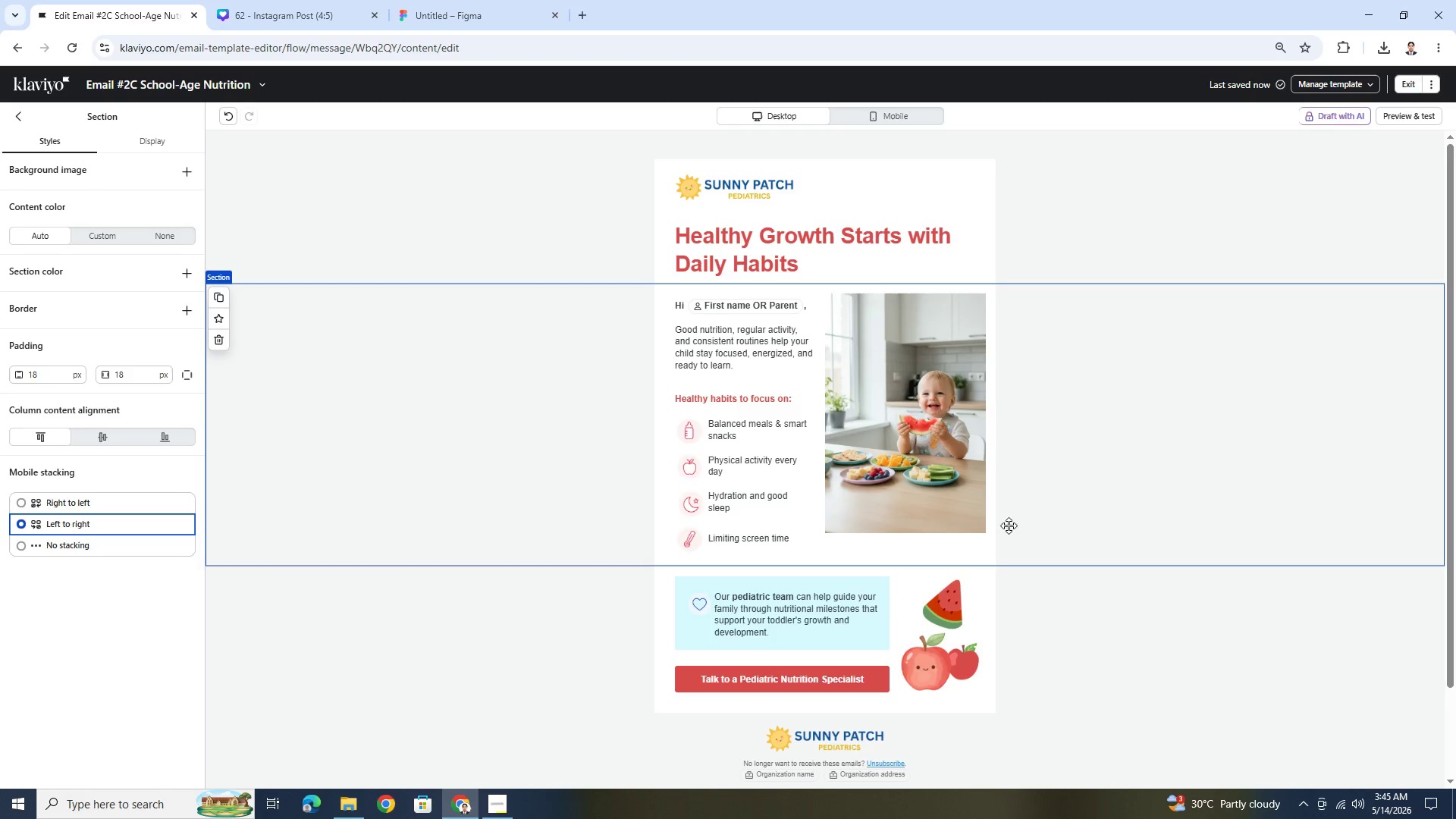 
left_click([800, 534])
 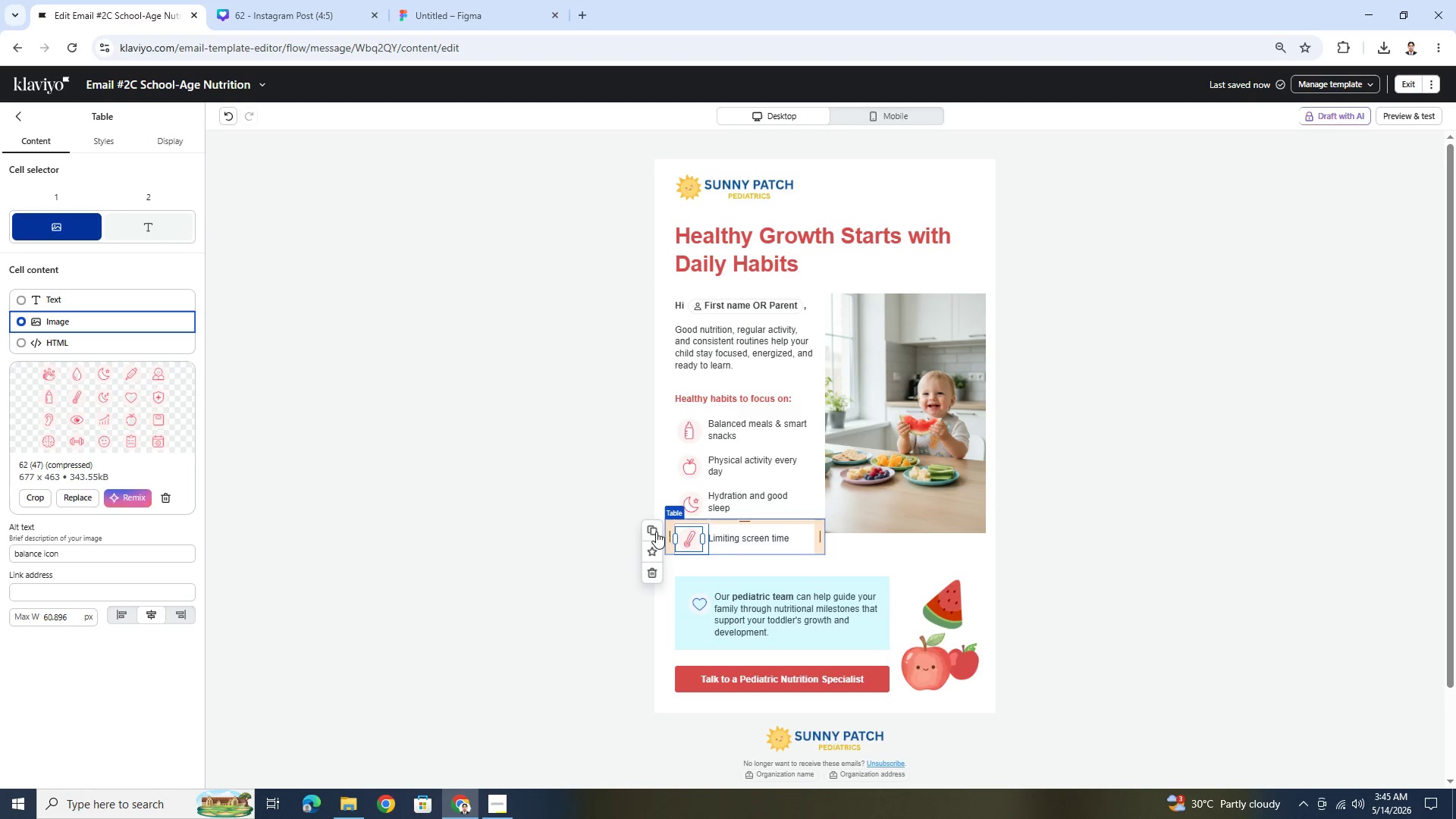 
left_click([655, 532])
 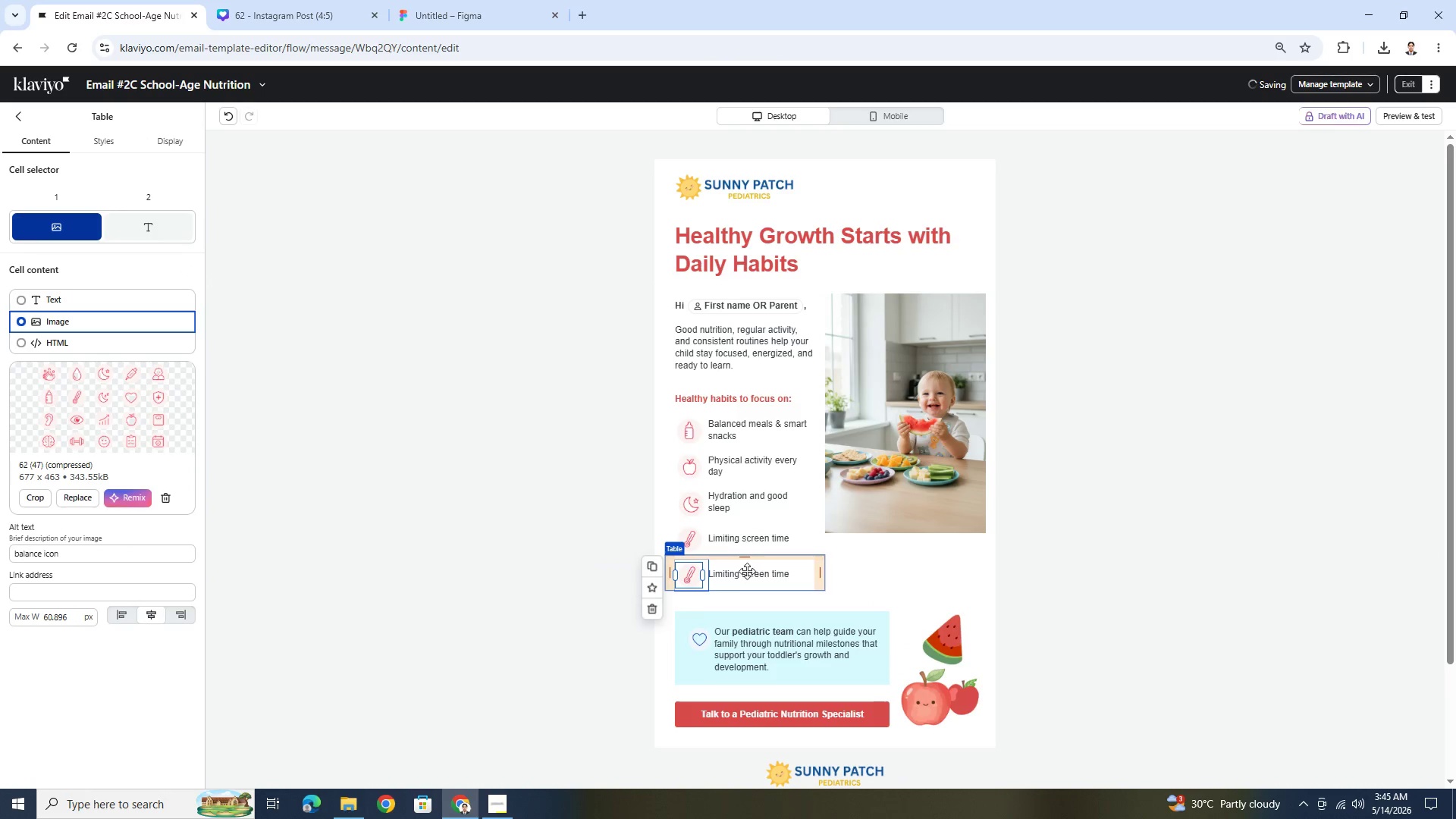 
double_click([749, 574])
 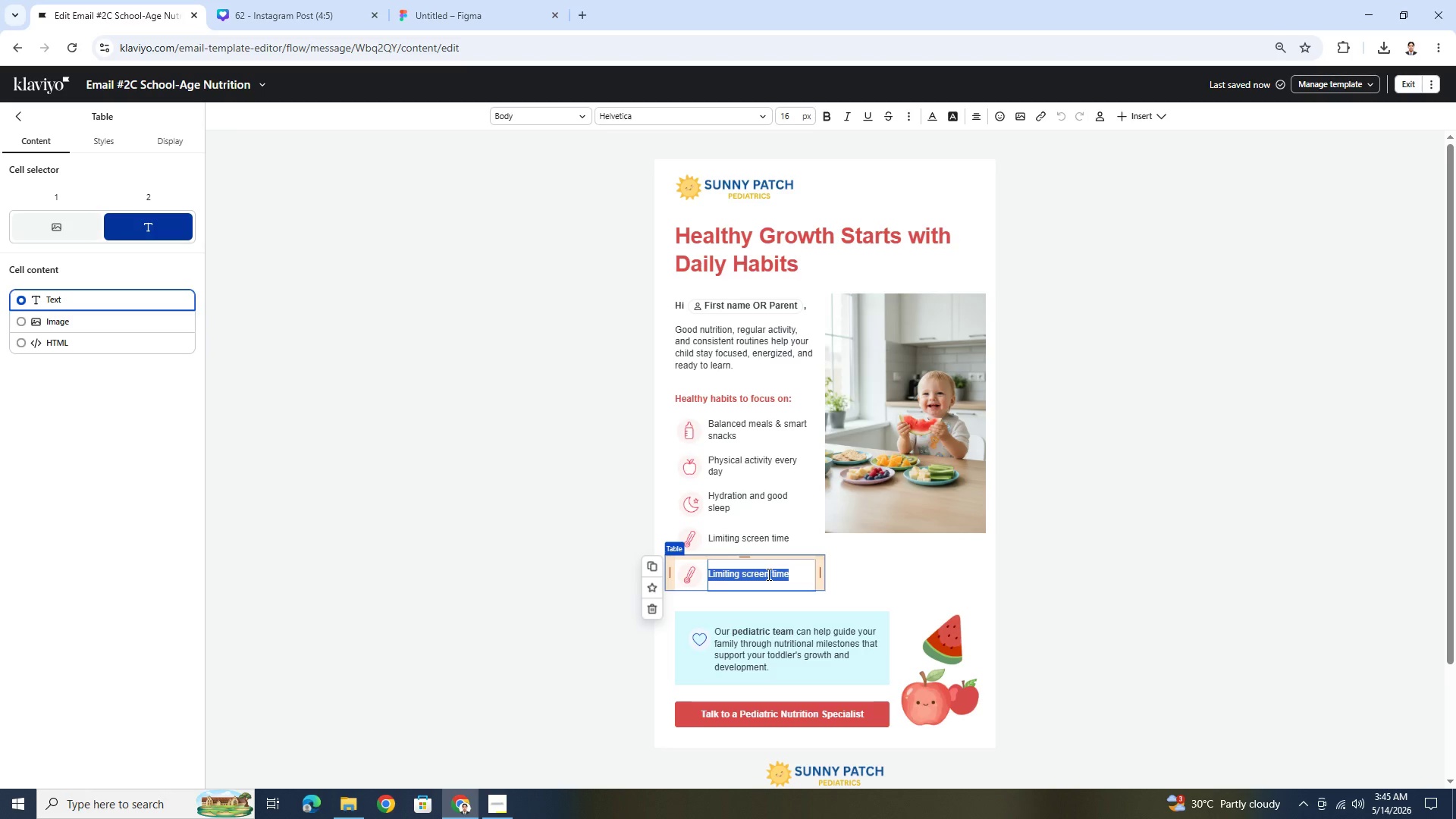 
type(Emotiona )
key(Backspace)
type(l well-being )
 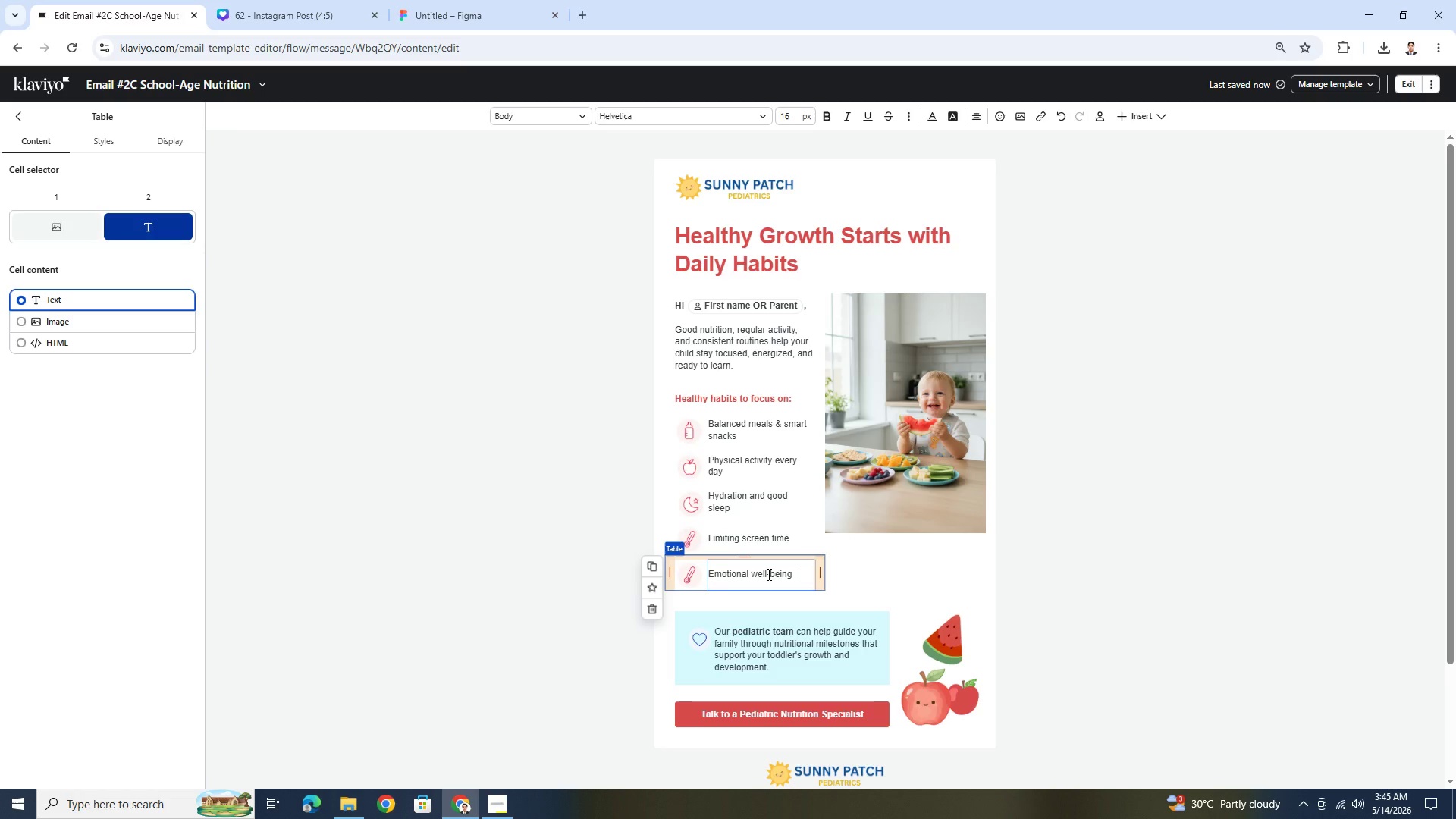 
hold_key(key=ShiftRight, duration=1.5)
 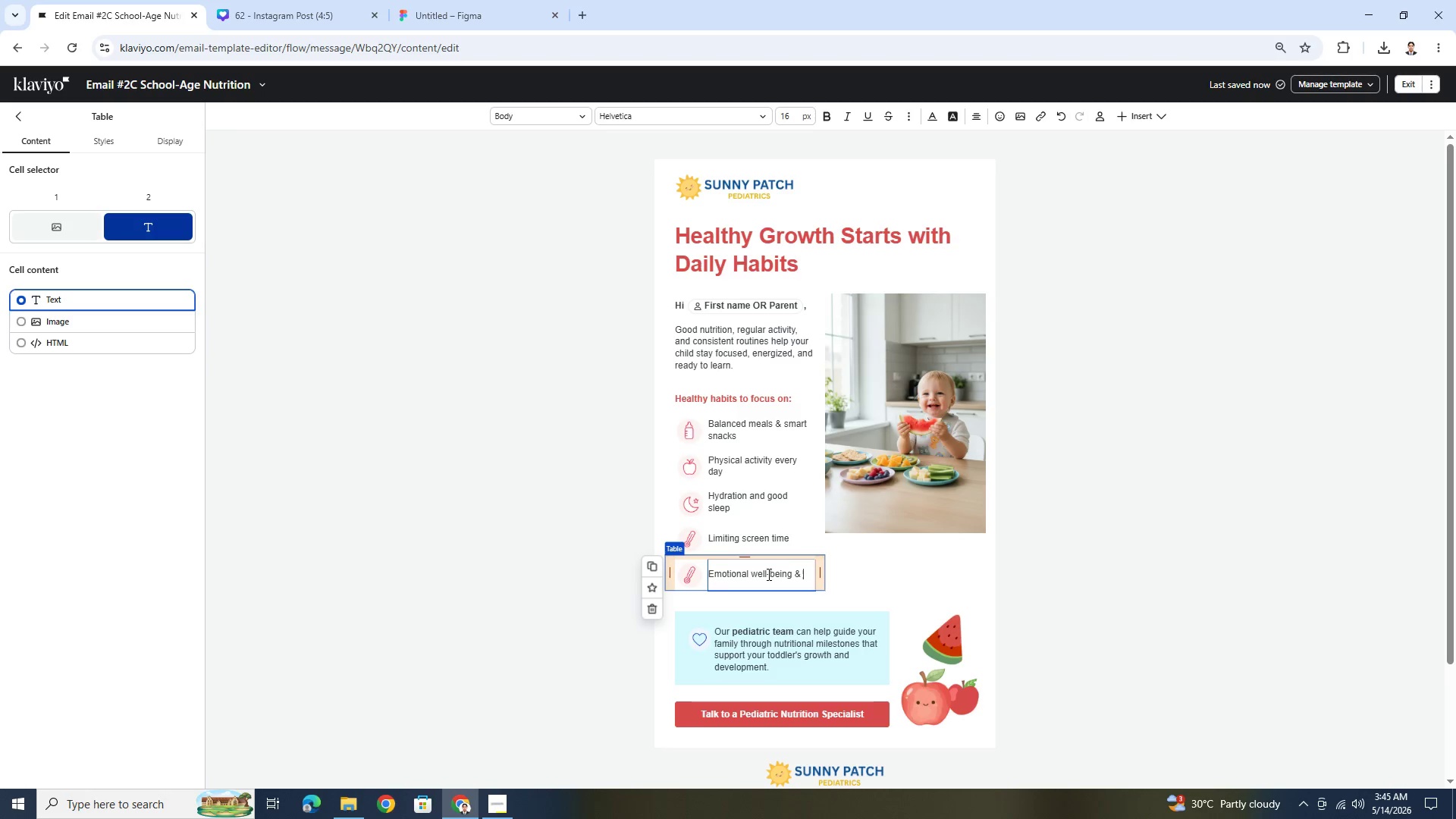 
type(& support)
 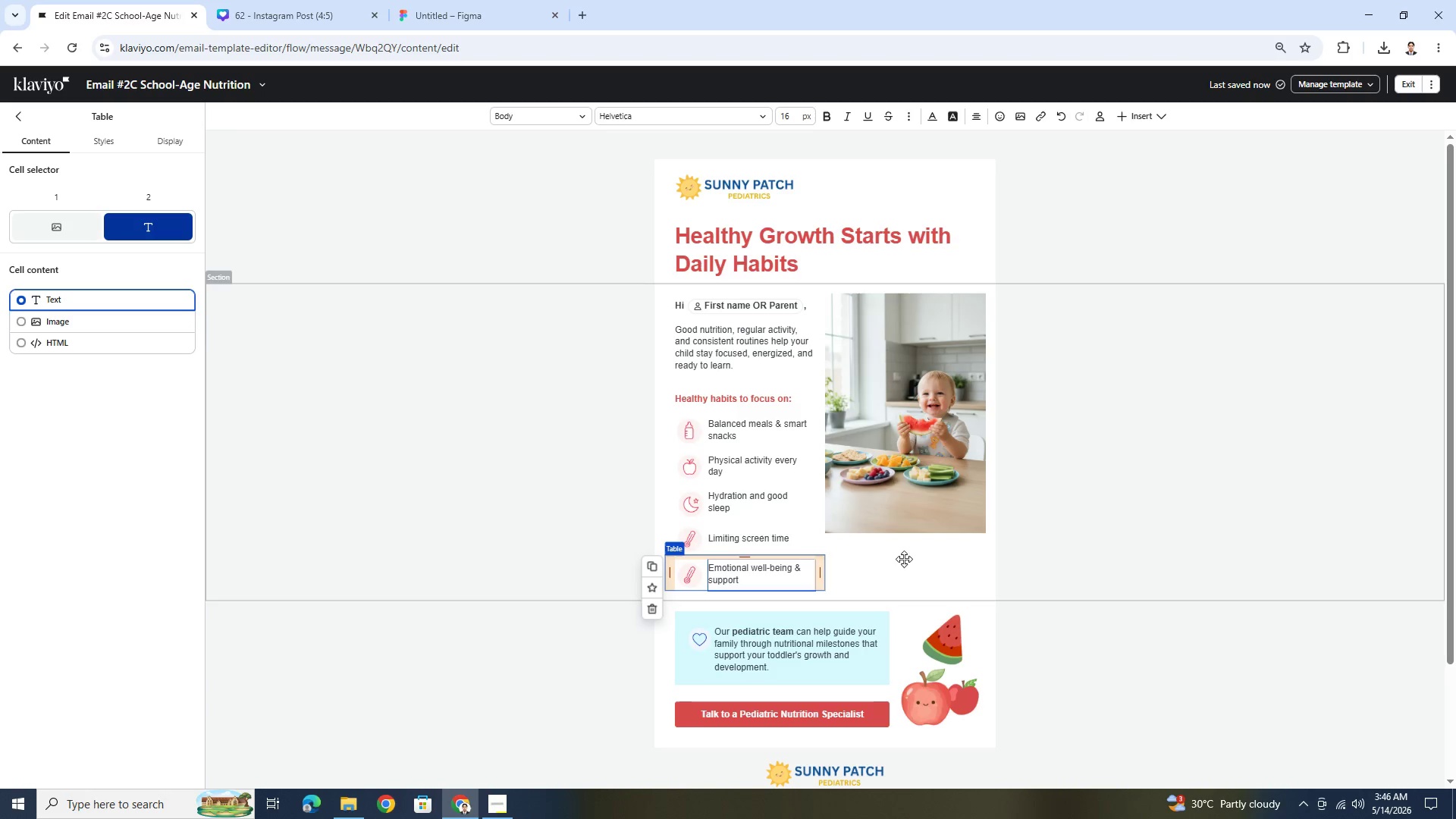 
left_click([1137, 535])
 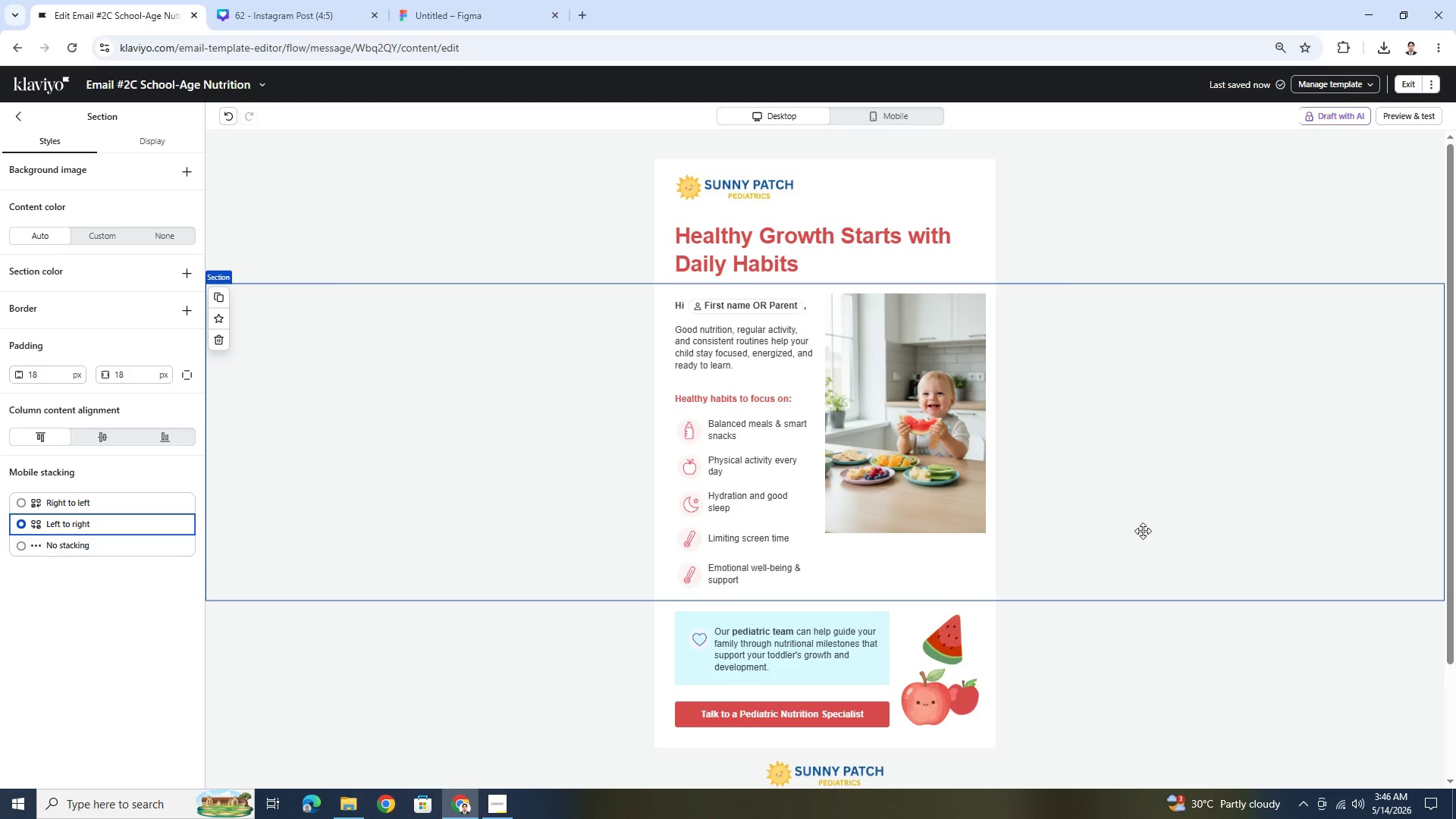 
scroll: coordinate [1180, 532], scroll_direction: none, amount: 0.0
 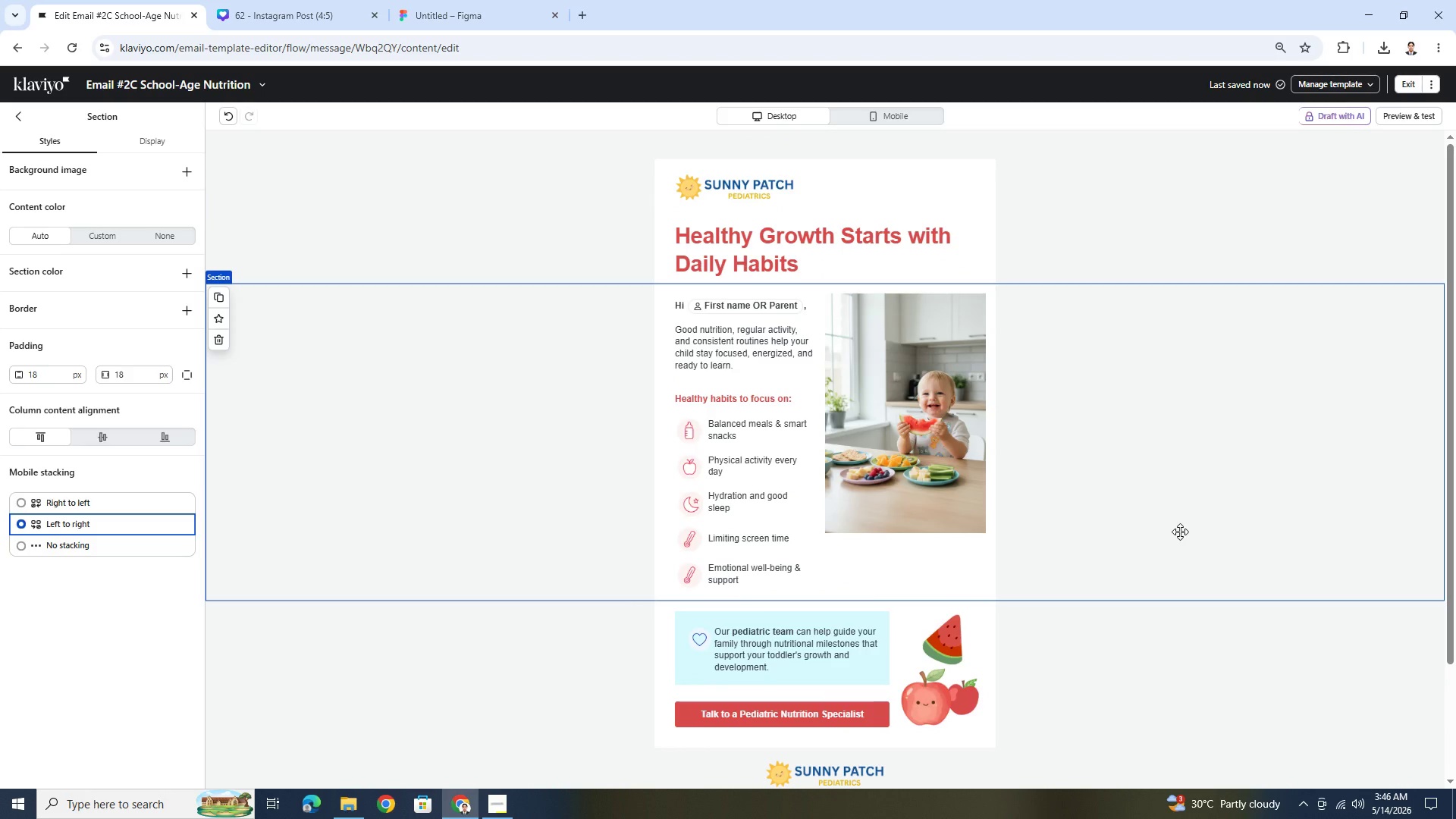 
scroll: coordinate [1180, 532], scroll_direction: down, amount: 3.0
 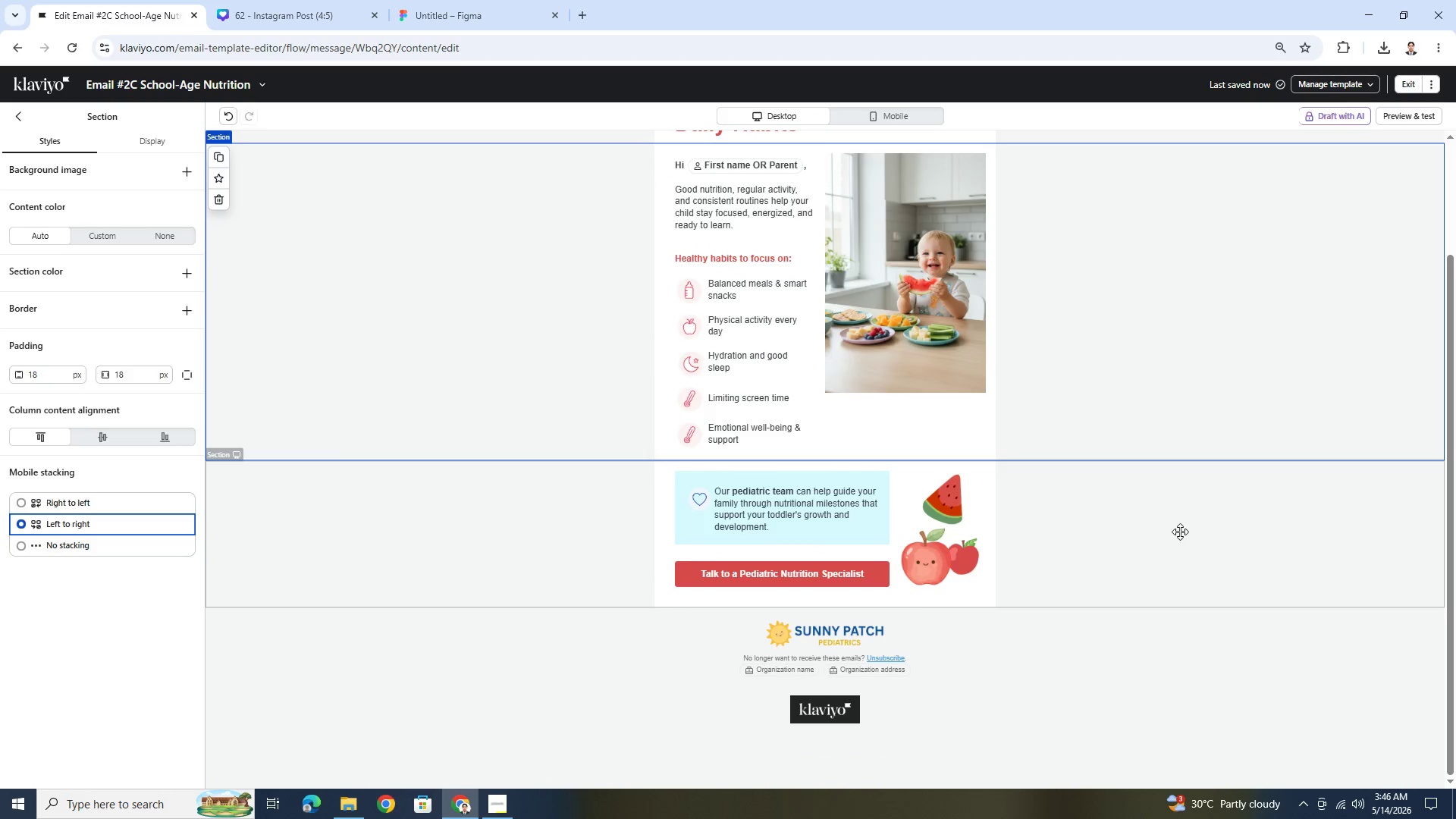 
scroll: coordinate [1180, 532], scroll_direction: up, amount: 3.0
 